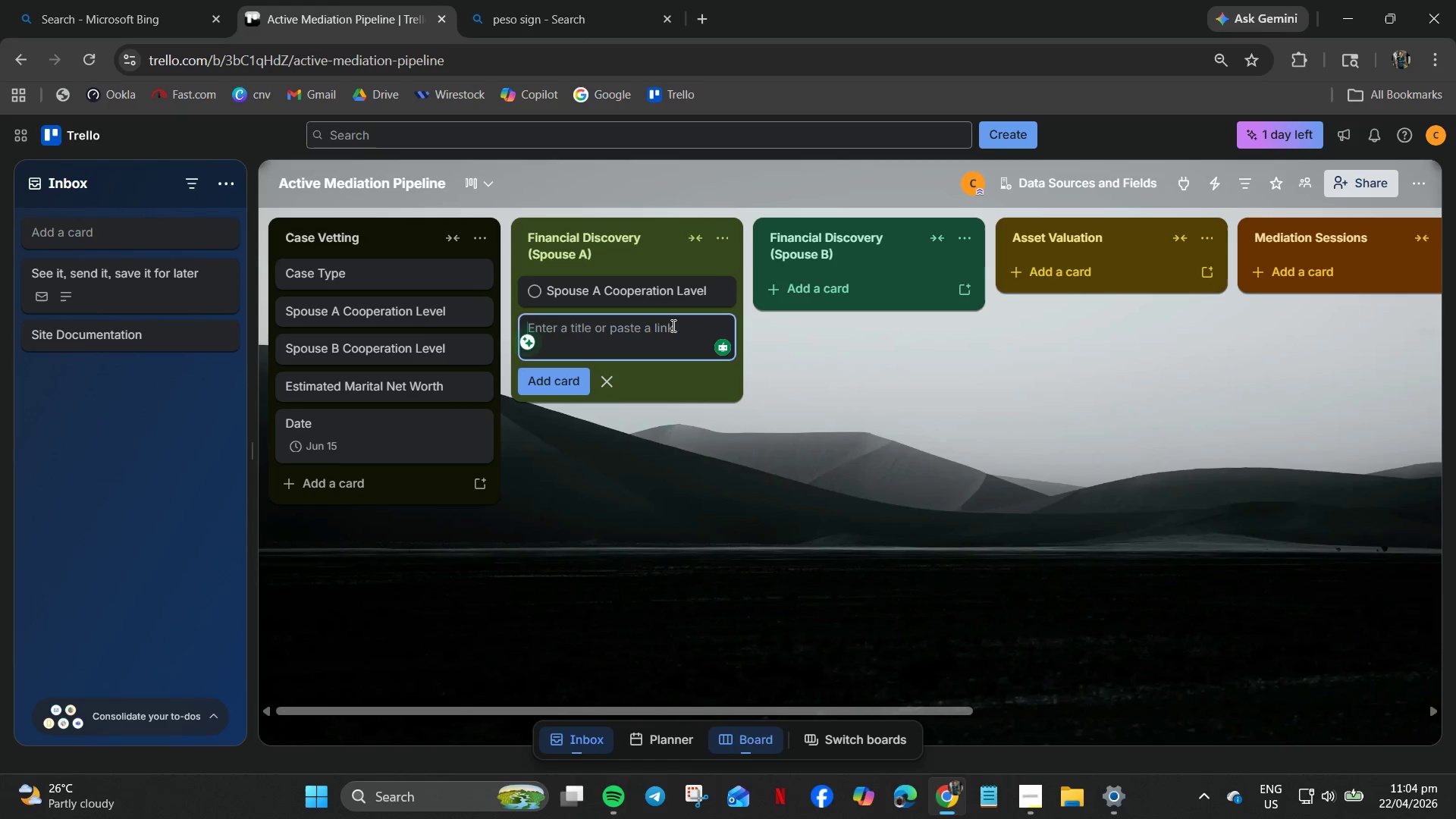 
left_click([663, 344])
 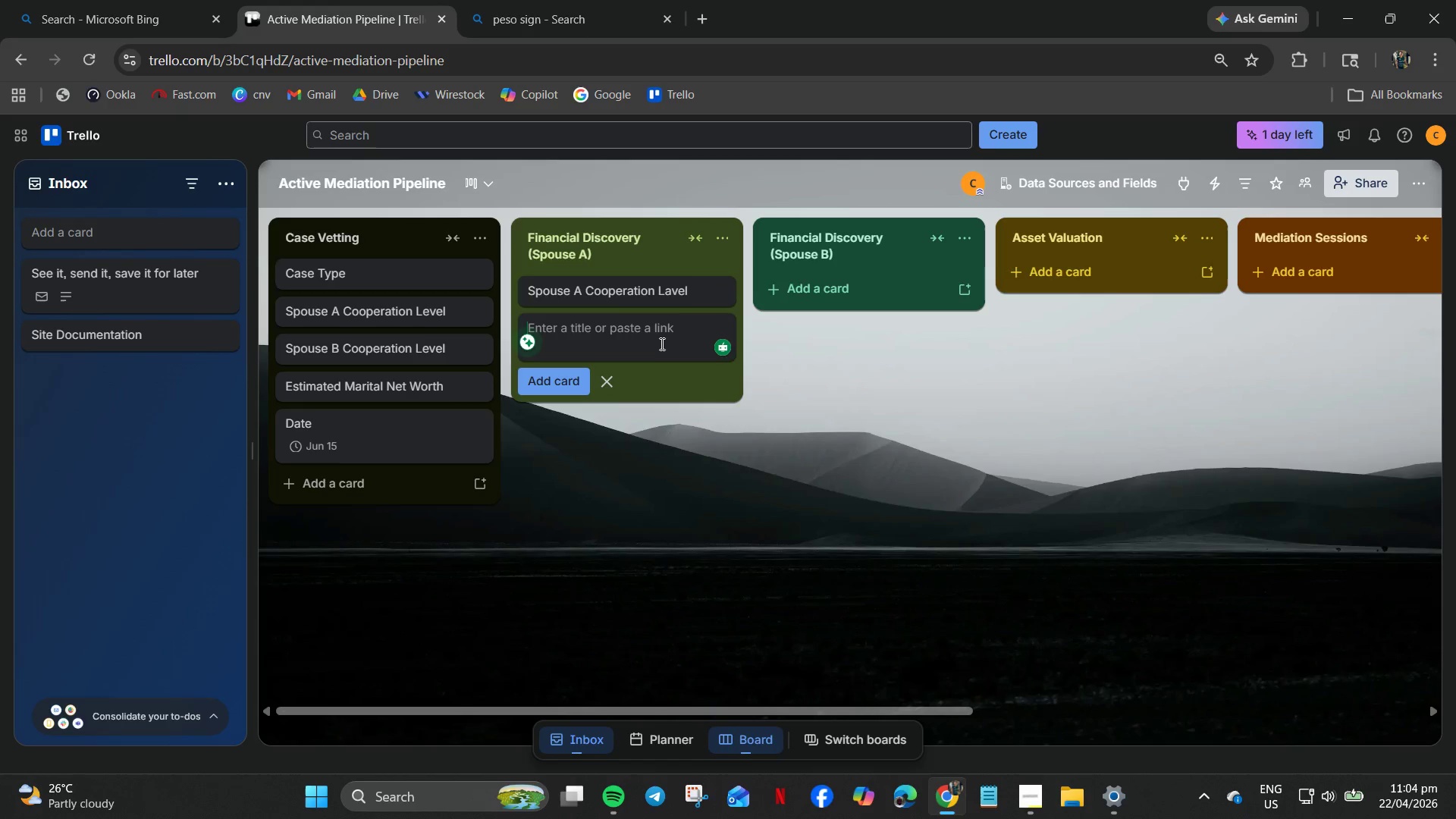 
key(Control+Z)
 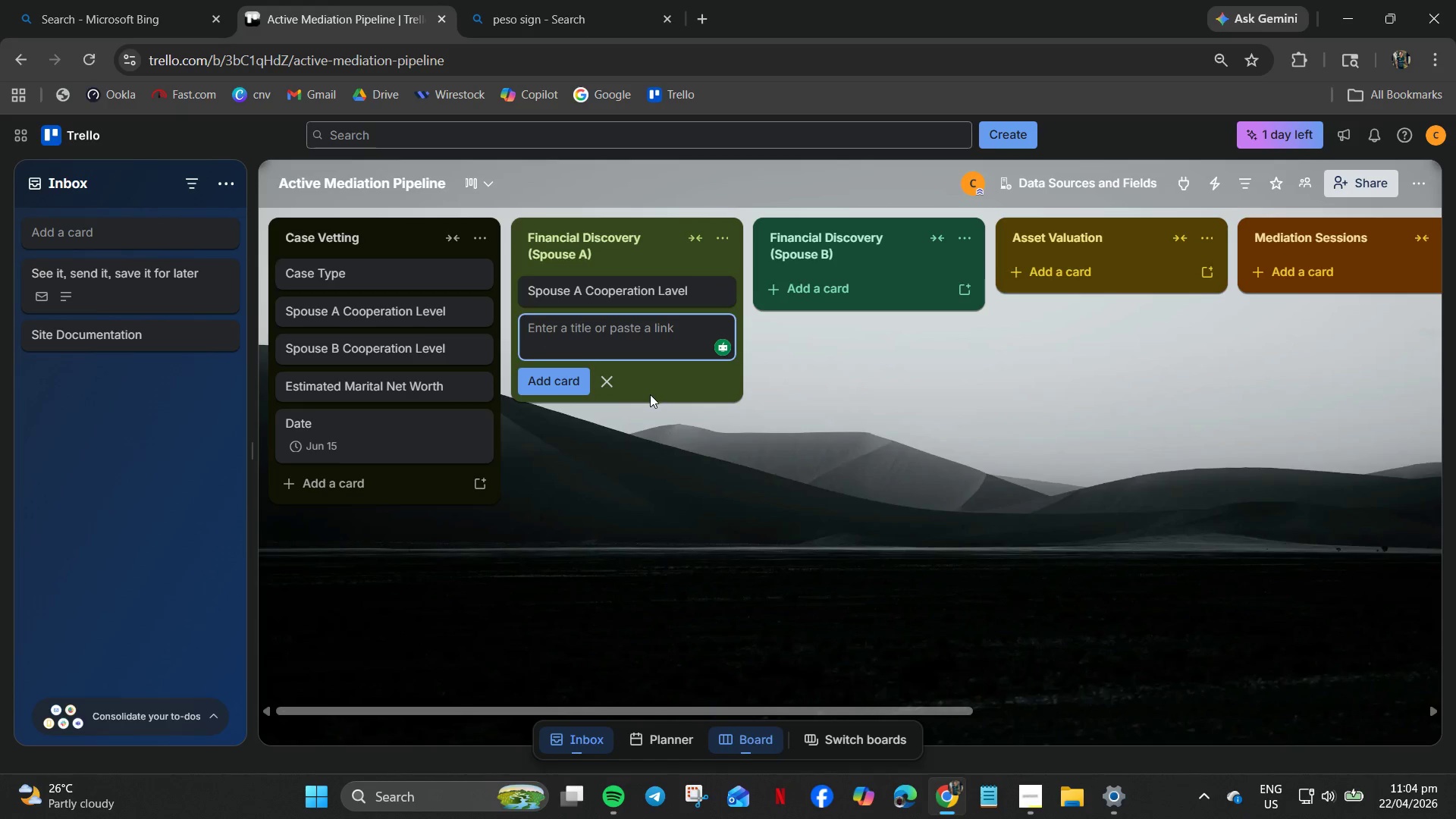 
left_click([650, 394])
 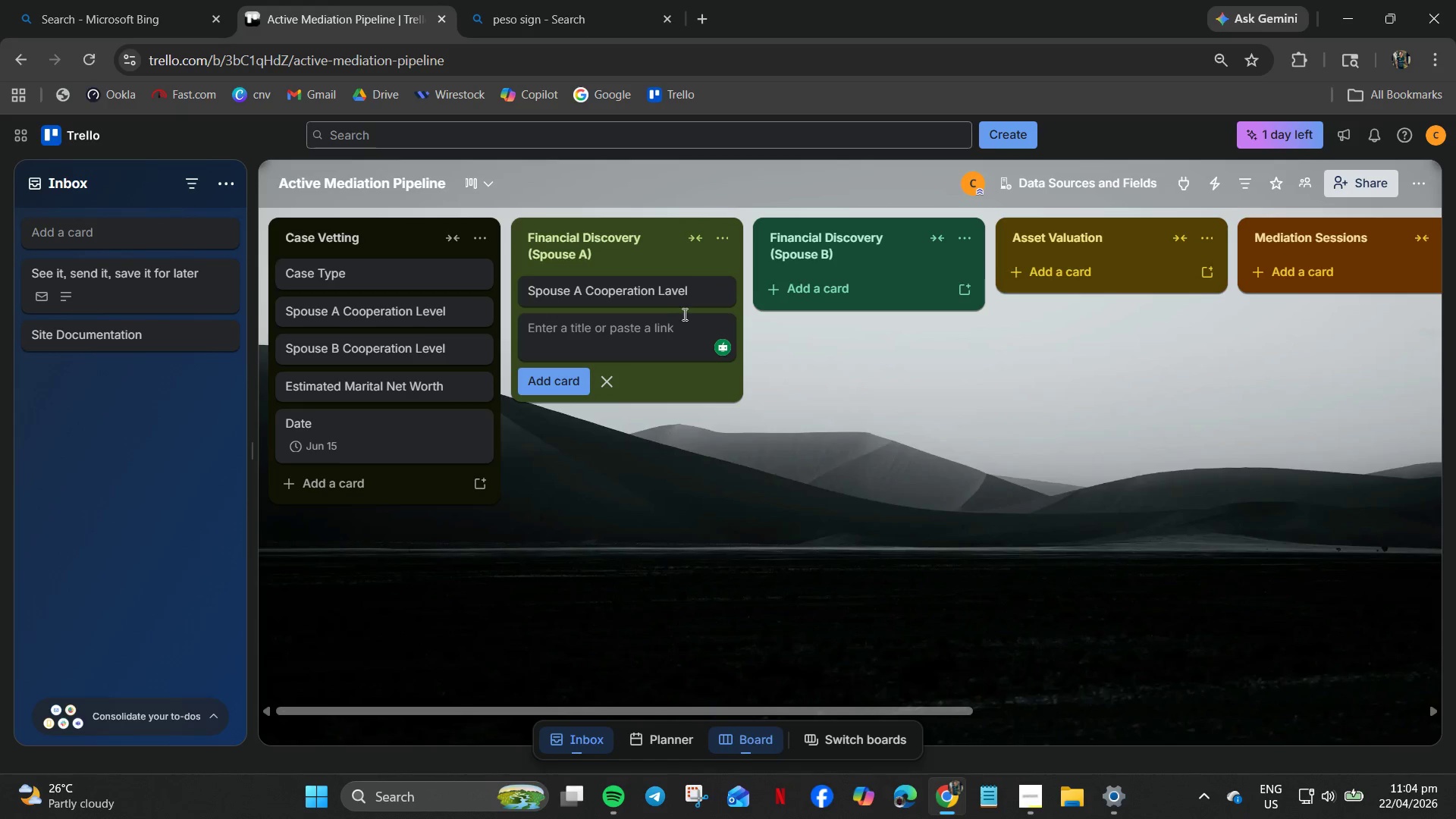 
left_click_drag(start_coordinate=[685, 314], to_coordinate=[684, 325])
 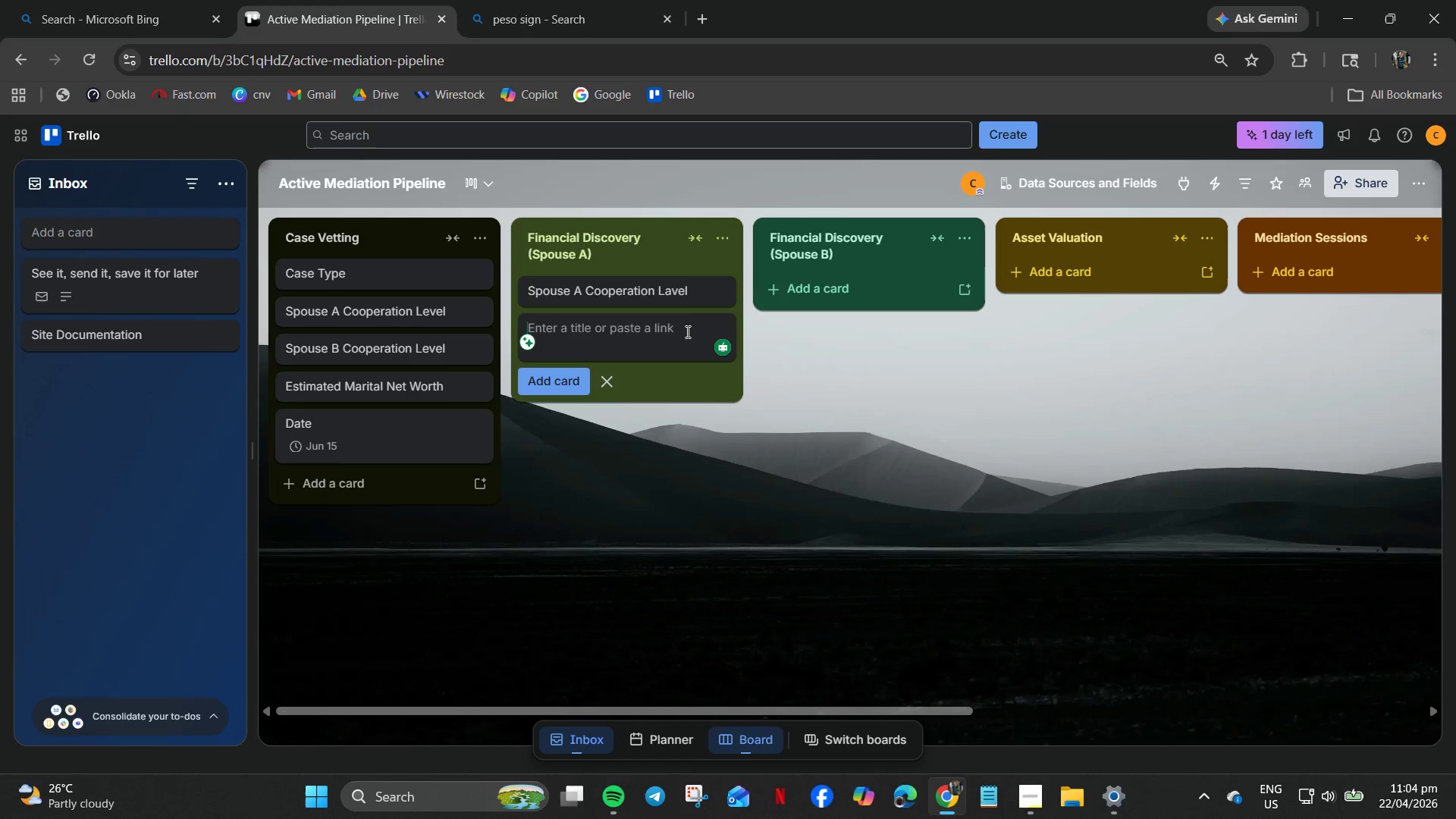 
key(Control+Z)
 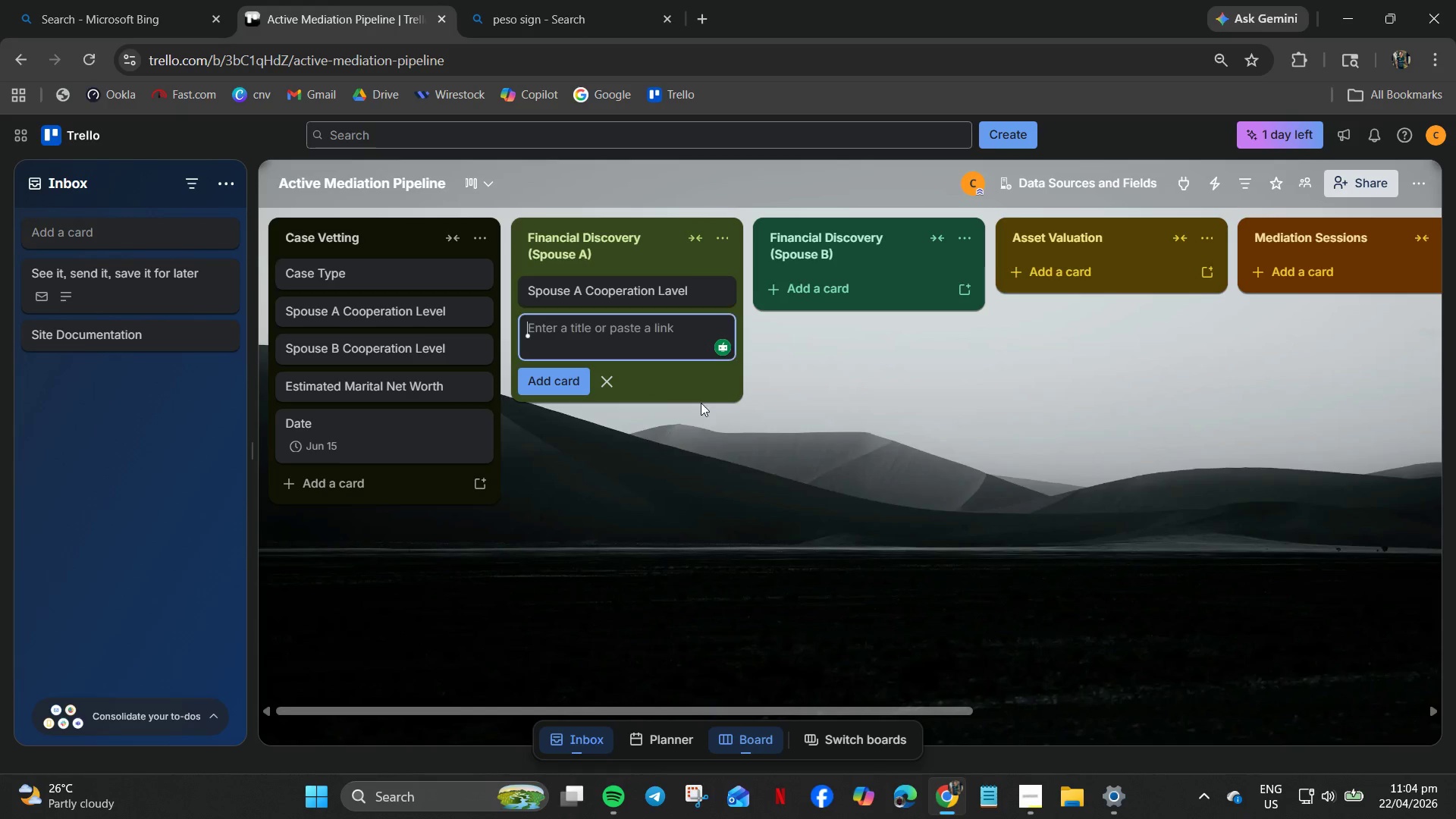 
left_click([698, 448])
 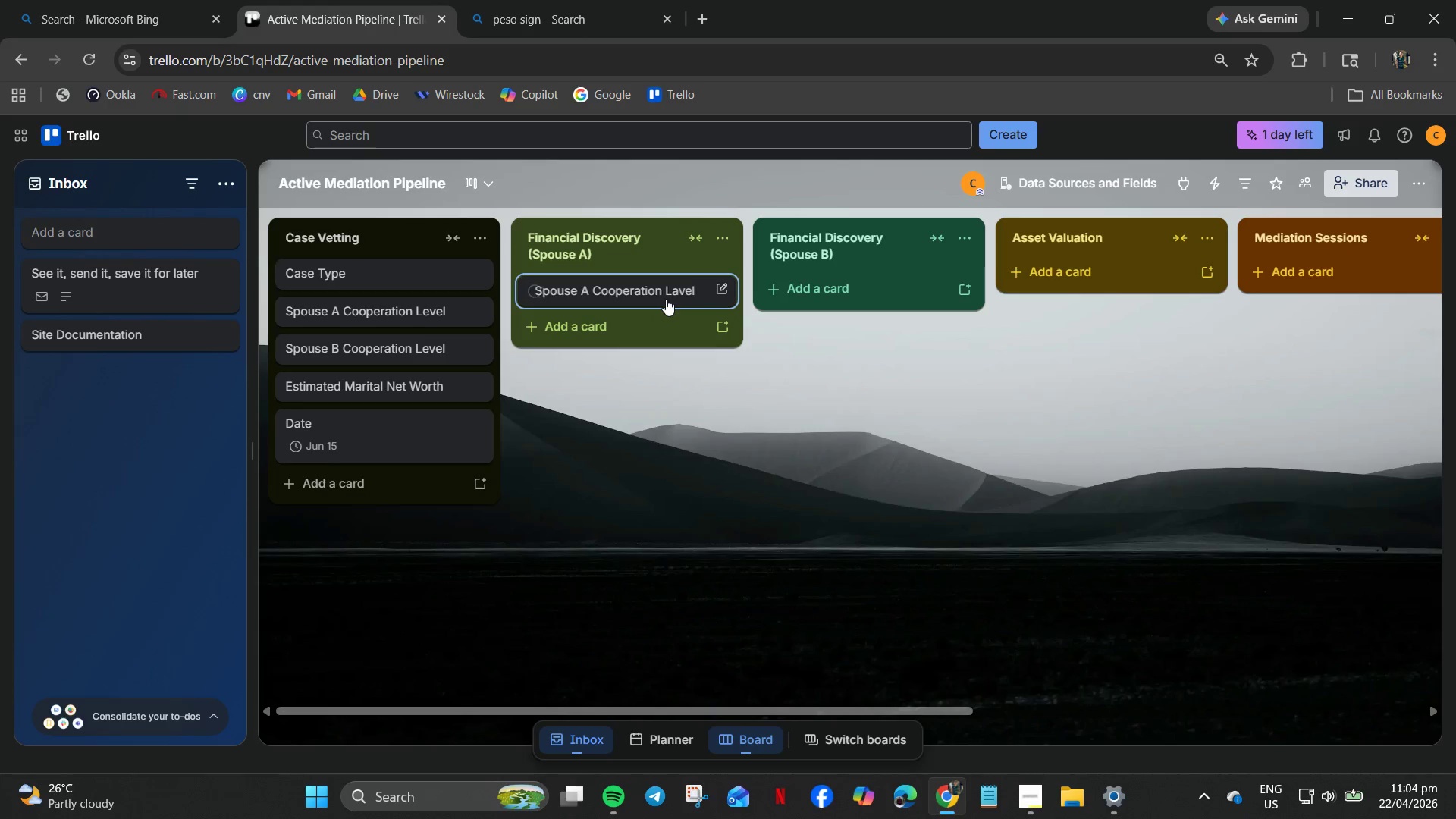 
left_click([666, 299])
 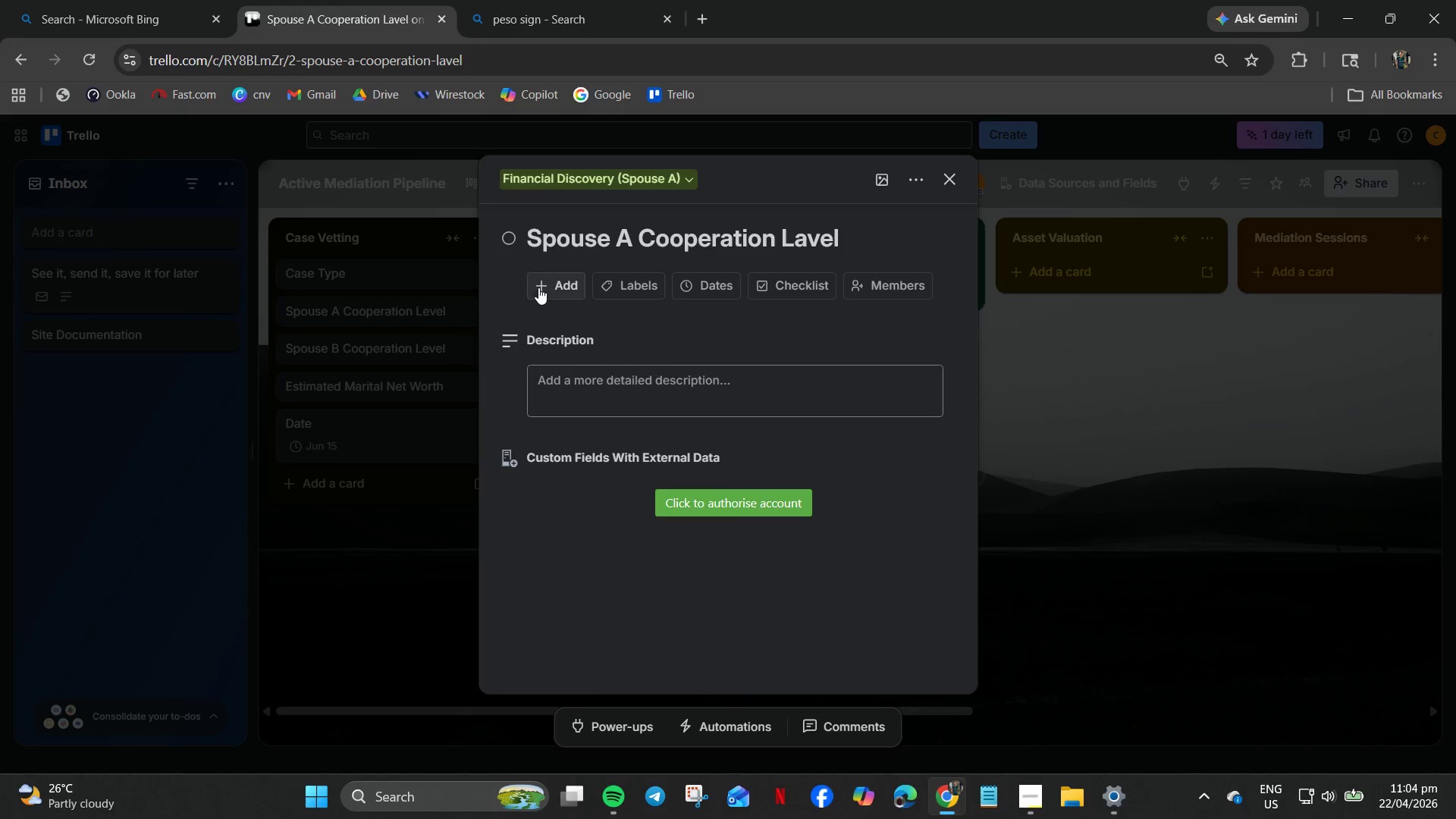 
left_click([546, 284])
 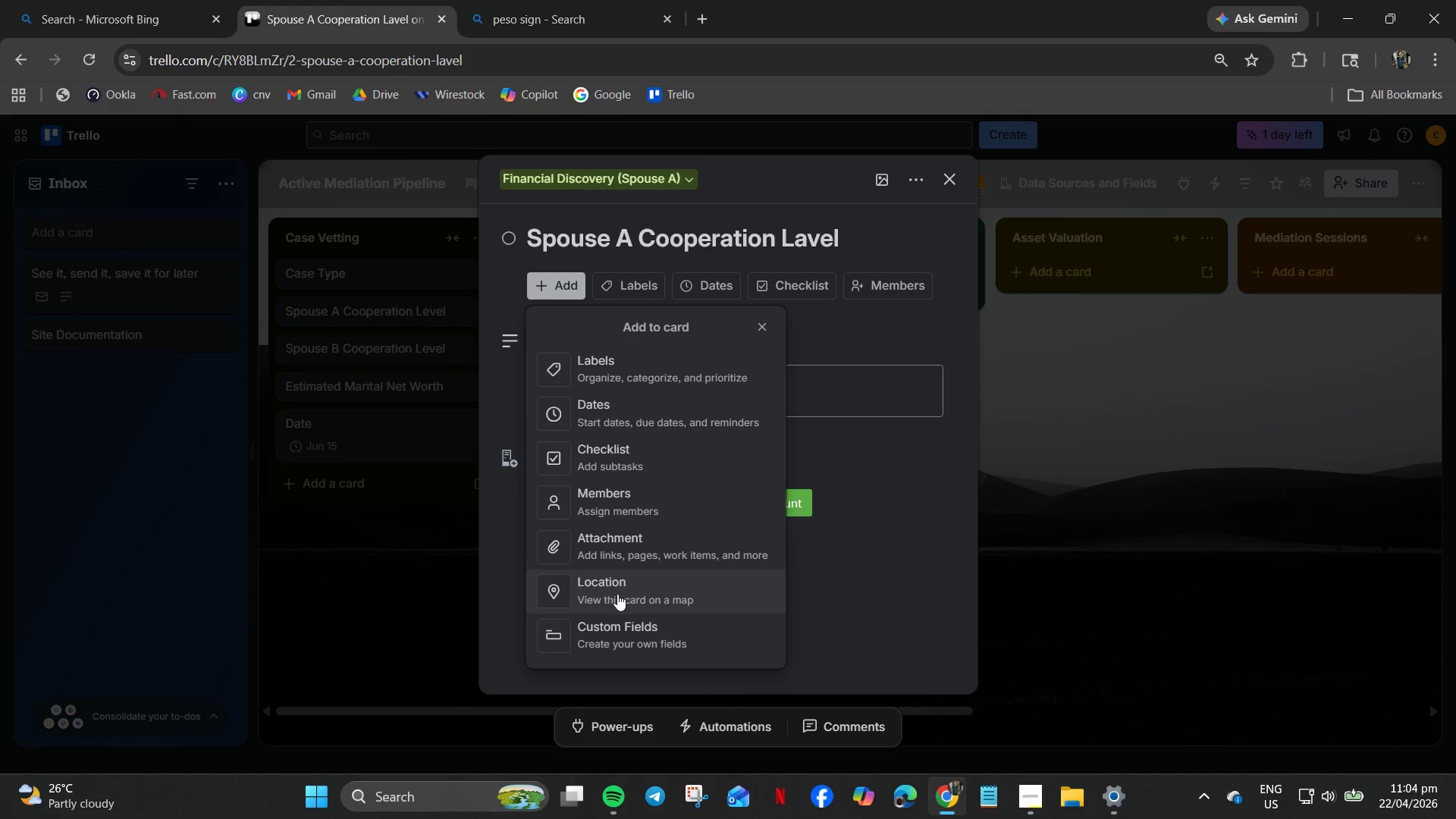 
left_click([601, 639])
 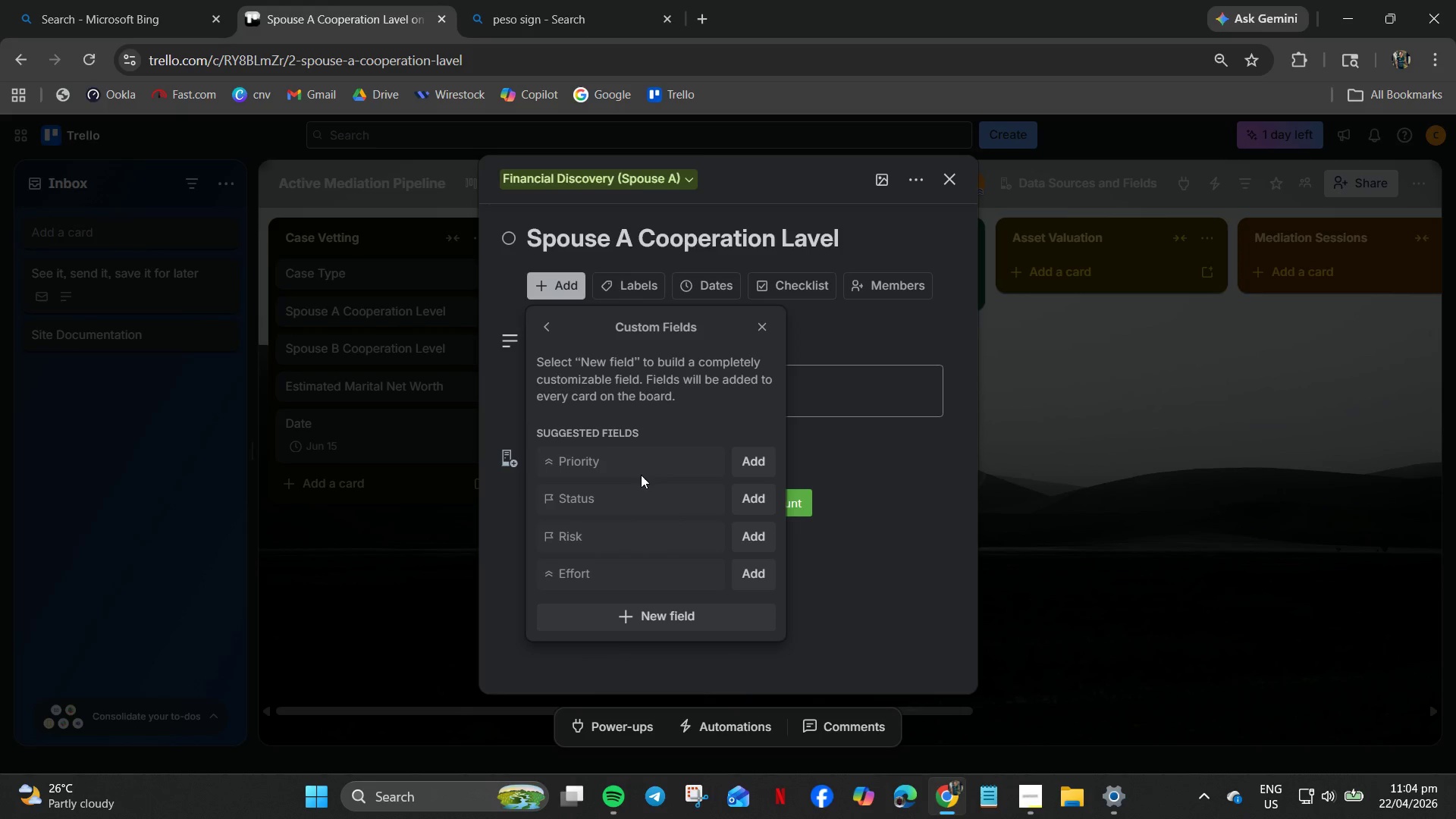 
left_click_drag(start_coordinate=[641, 617], to_coordinate=[645, 619])
 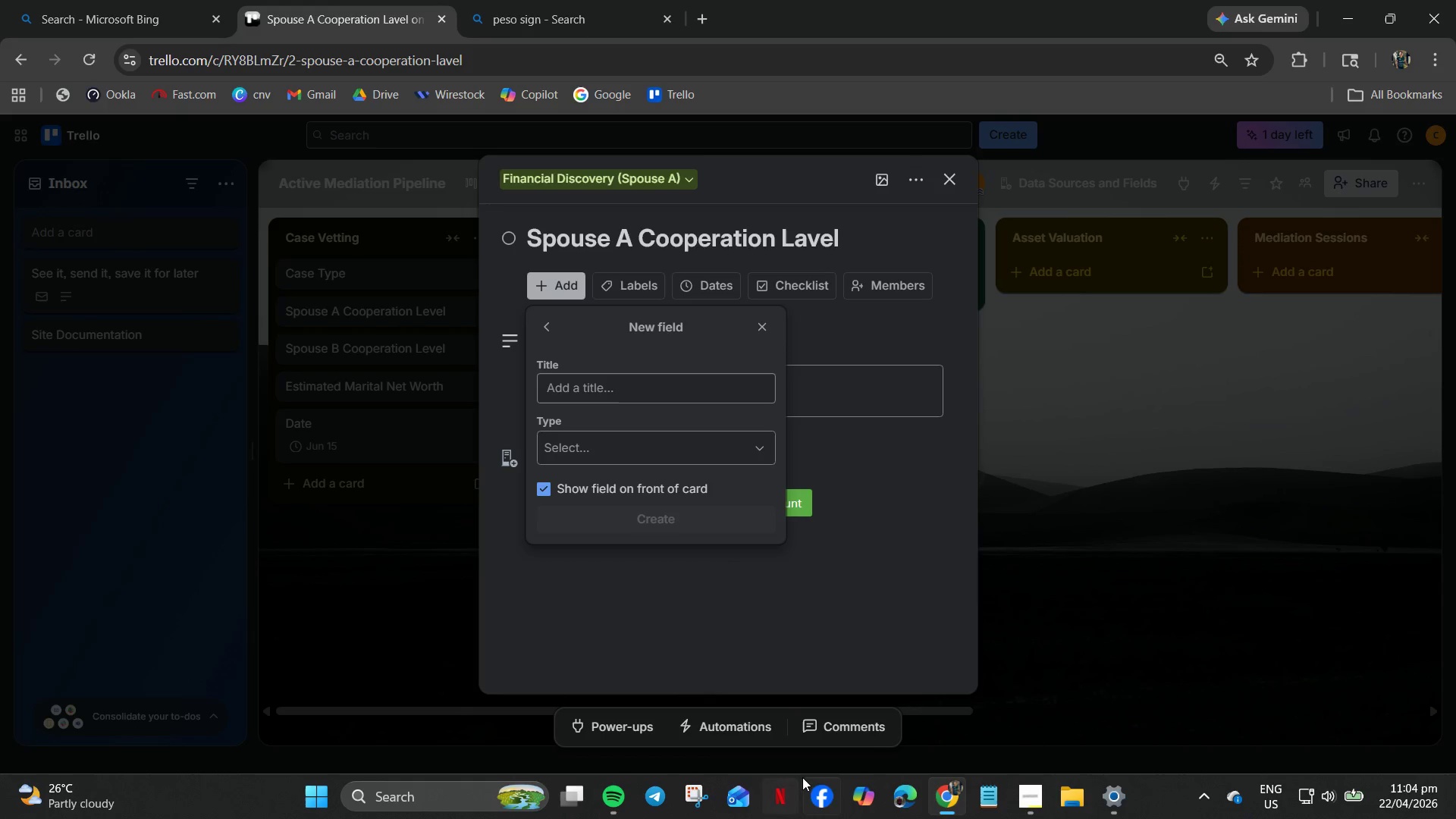 
left_click([996, 792])
 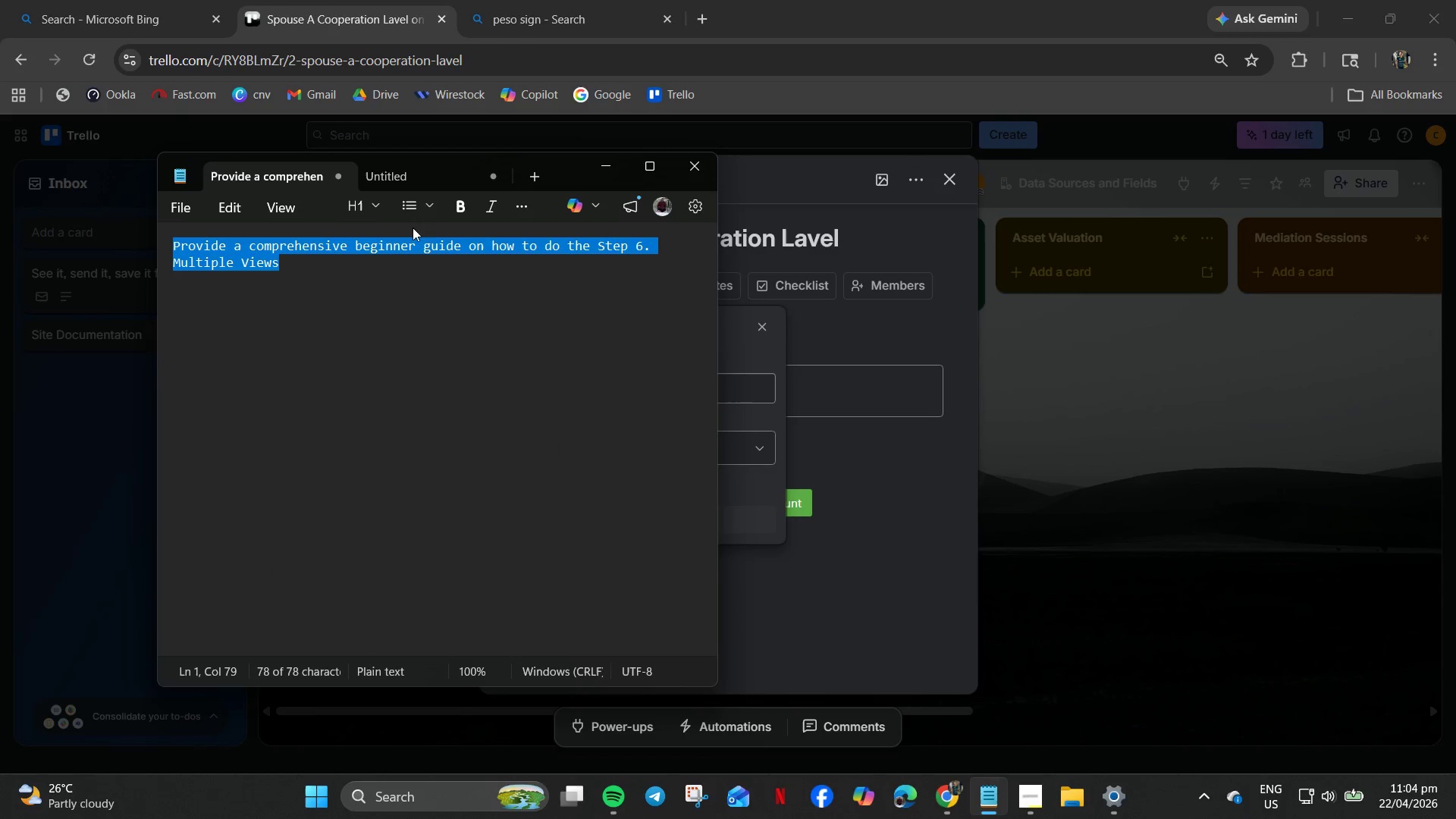 
left_click_drag(start_coordinate=[449, 160], to_coordinate=[1058, 193])
 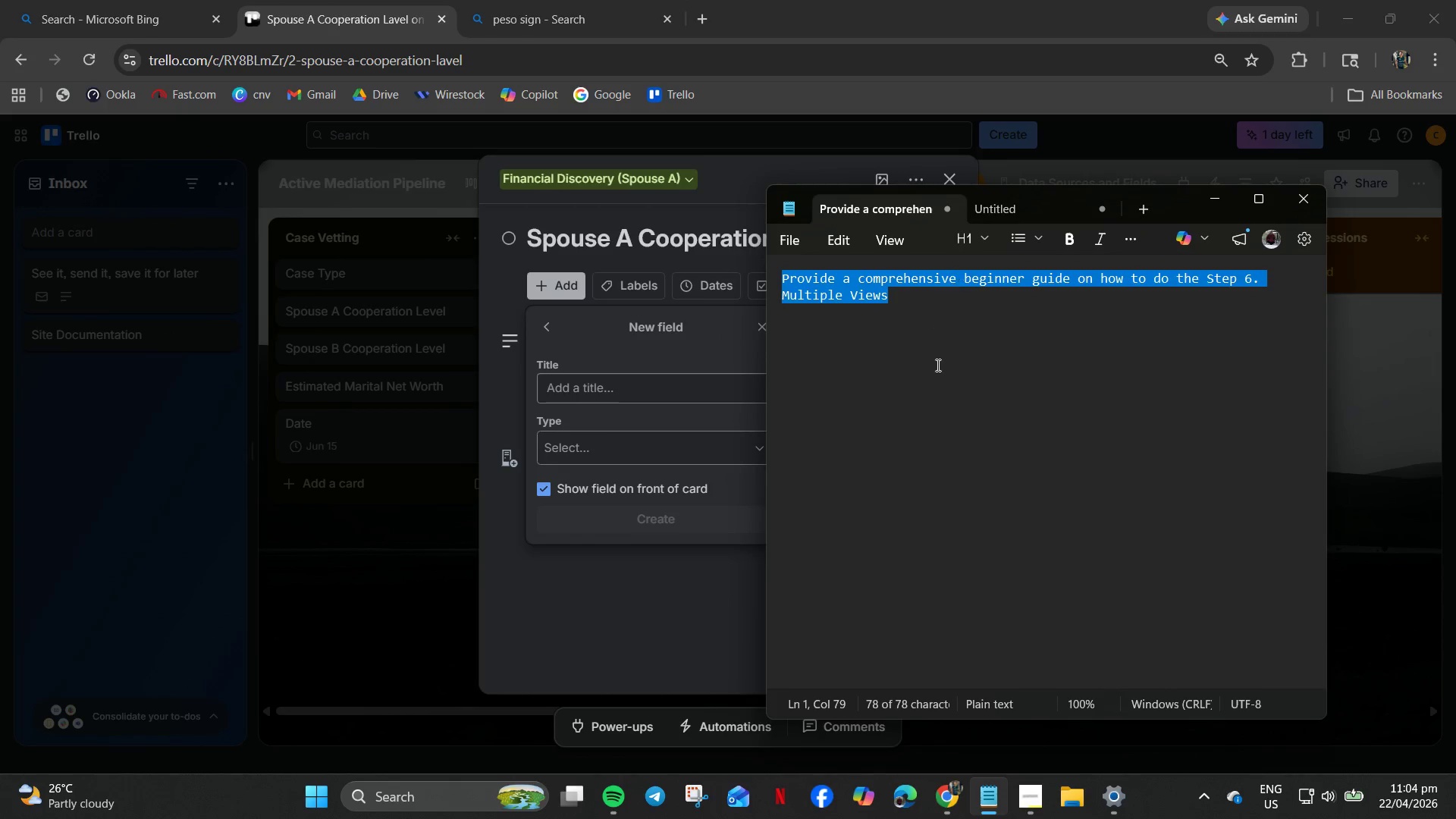 
scroll: coordinate [936, 366], scroll_direction: up, amount: 3.0
 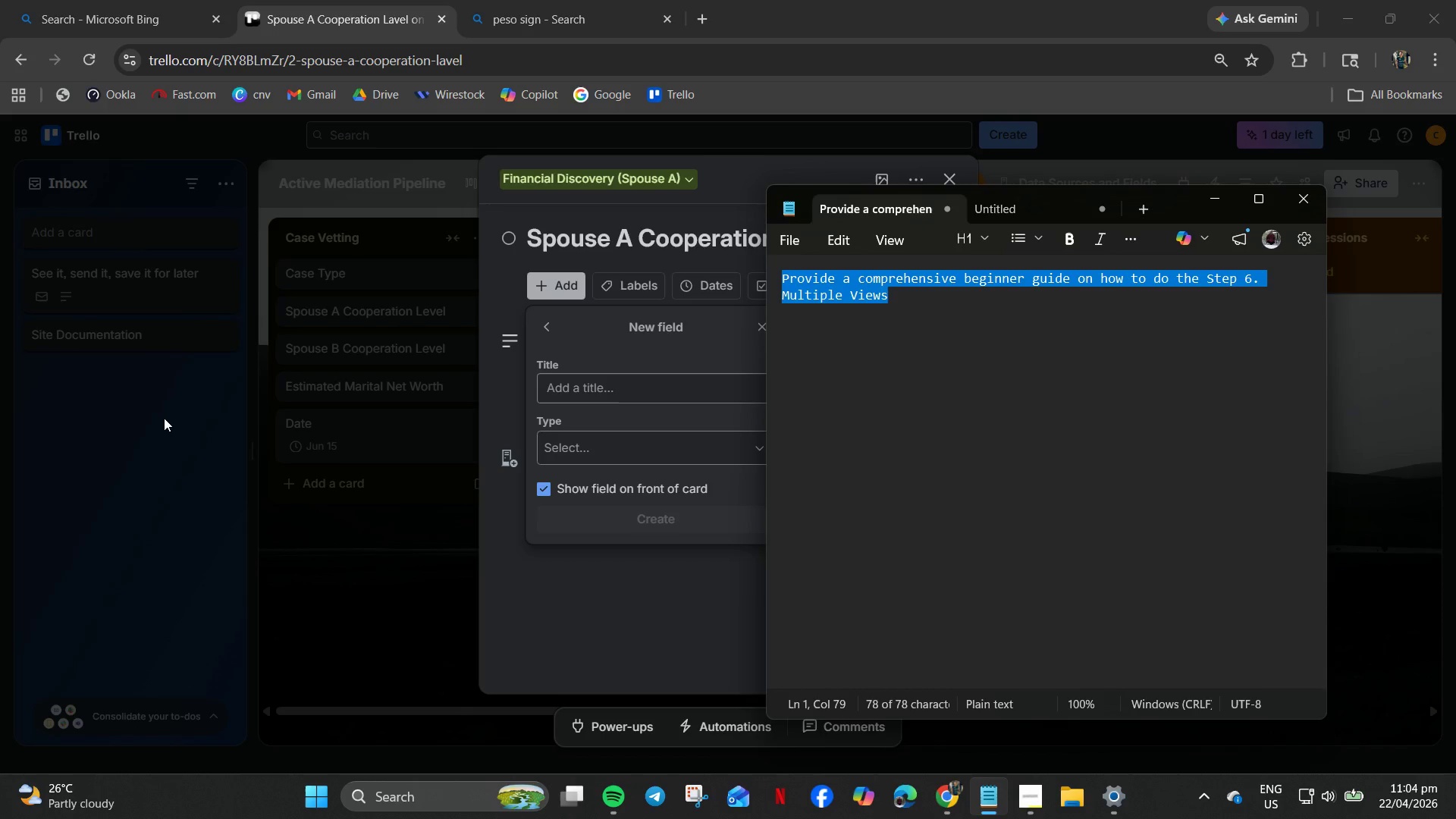 
wait(13.99)
 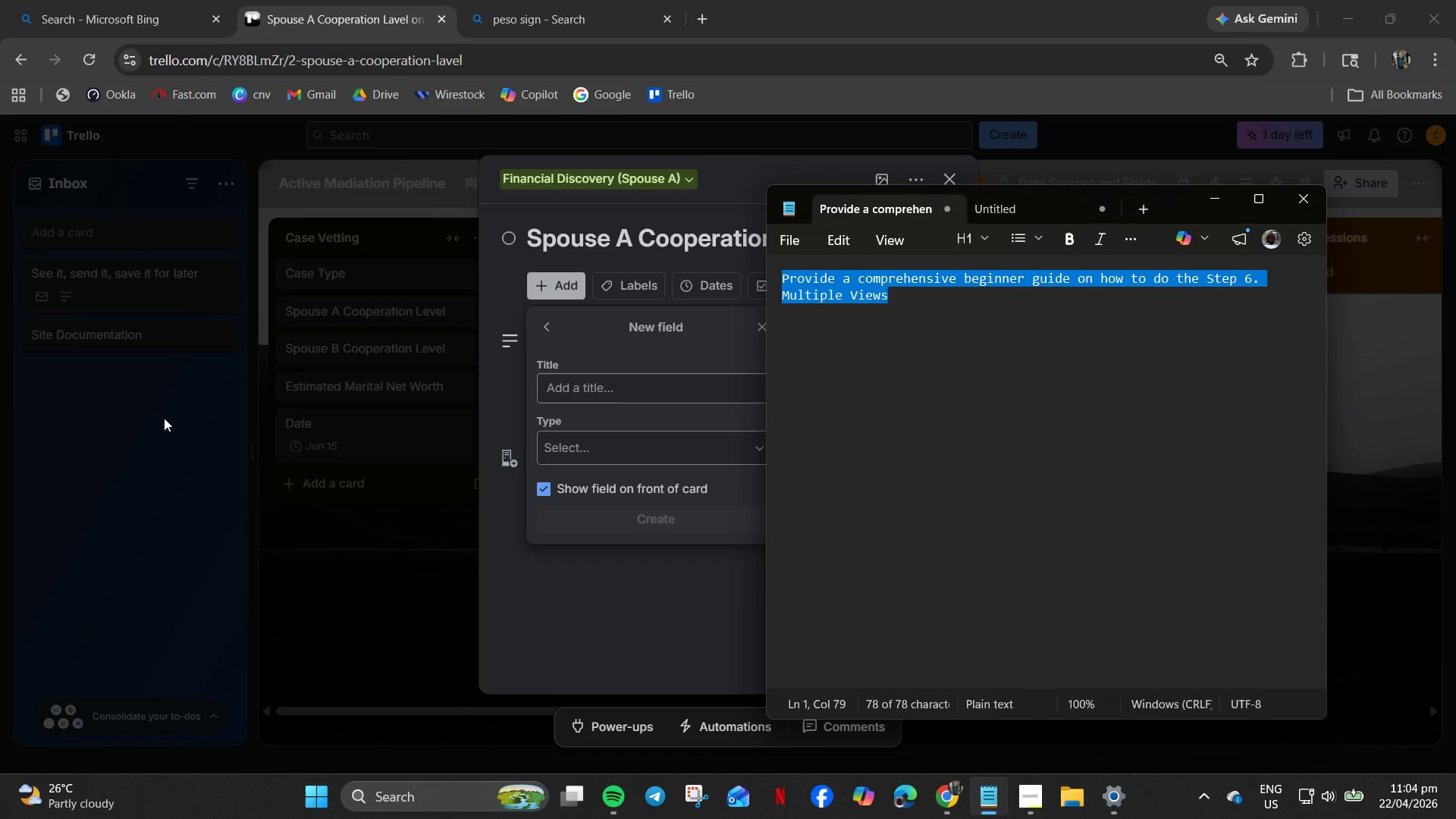 
left_click([977, 803])
 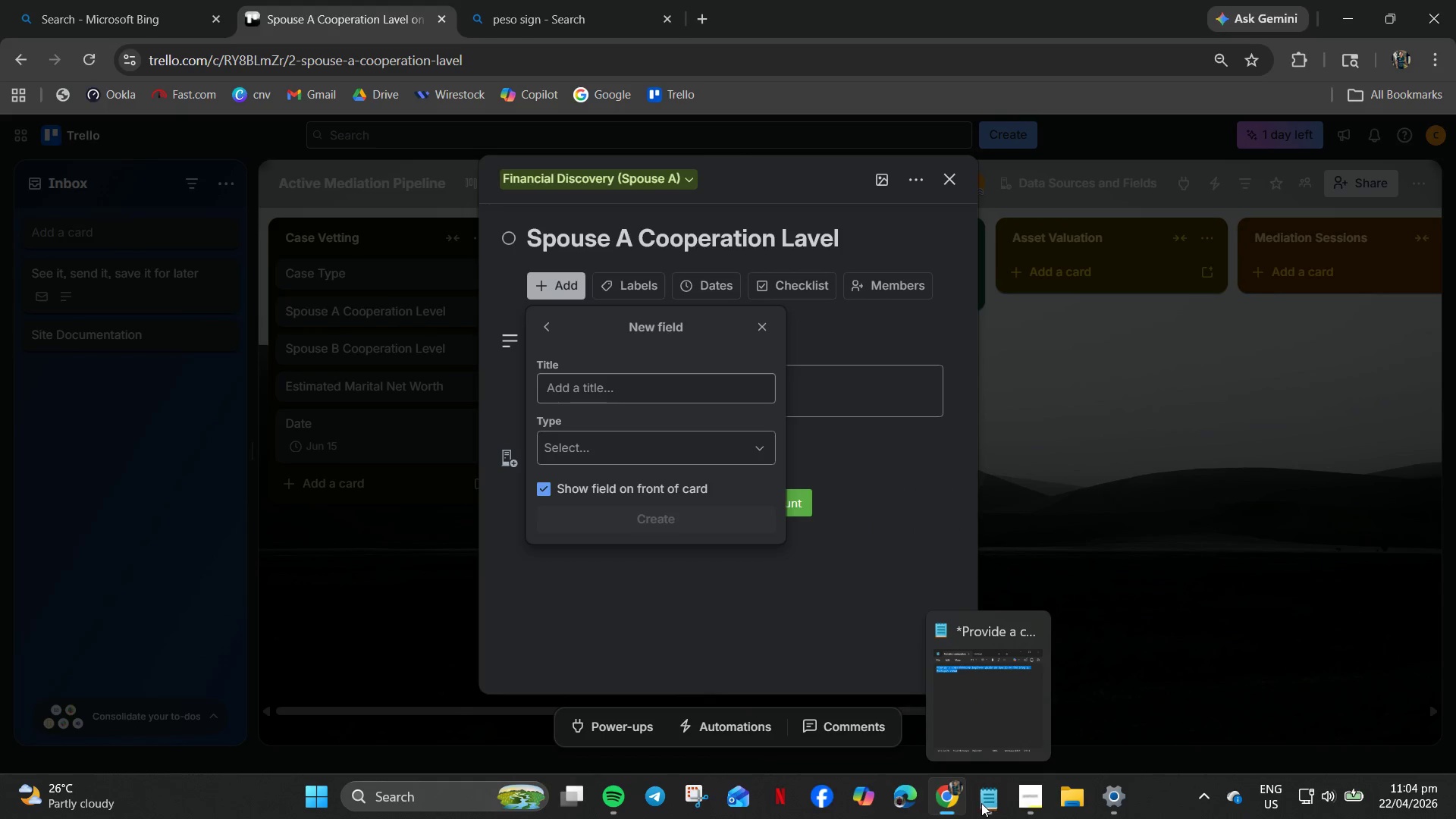 
left_click([981, 803])
 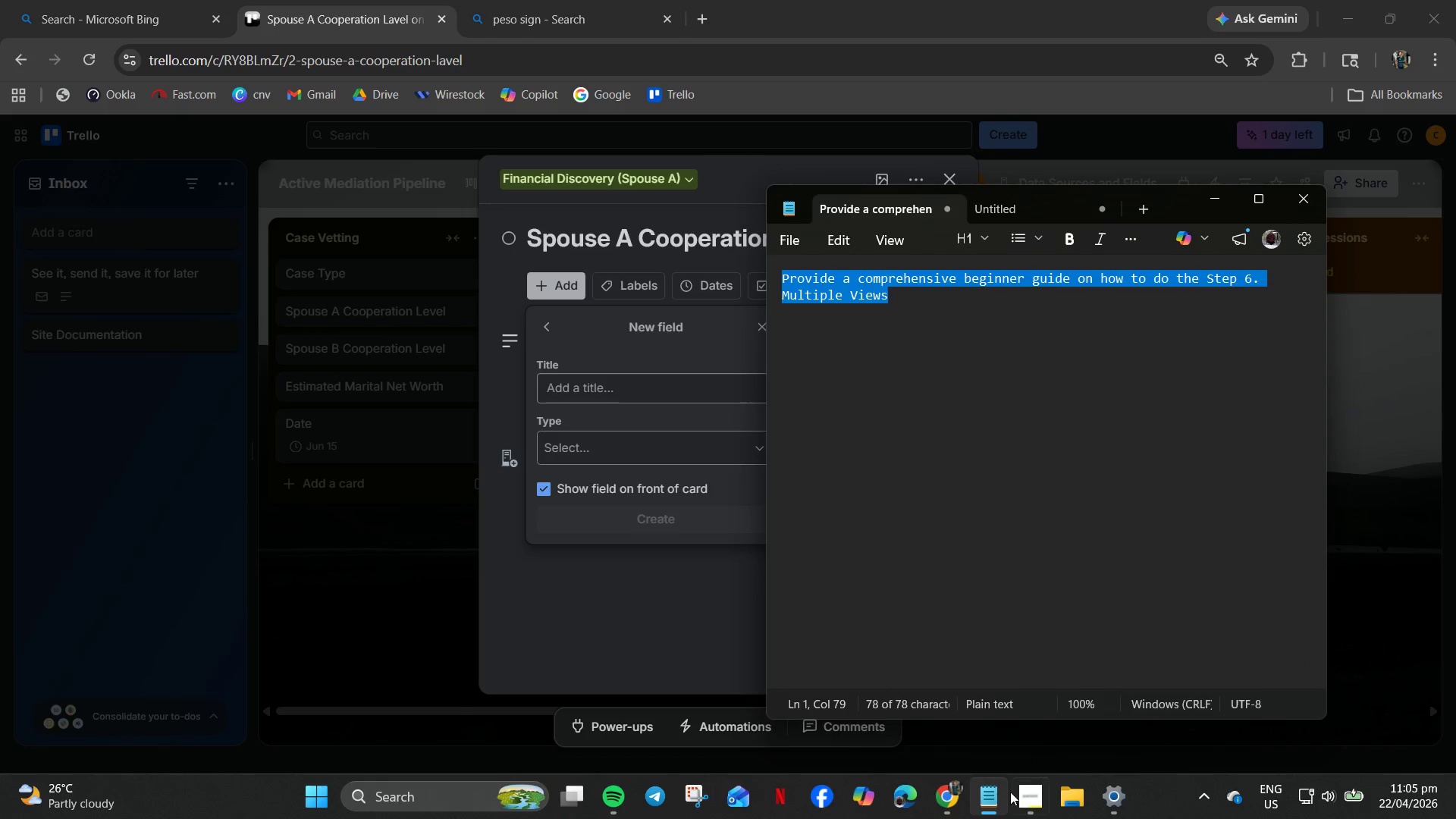 
left_click([993, 803])
 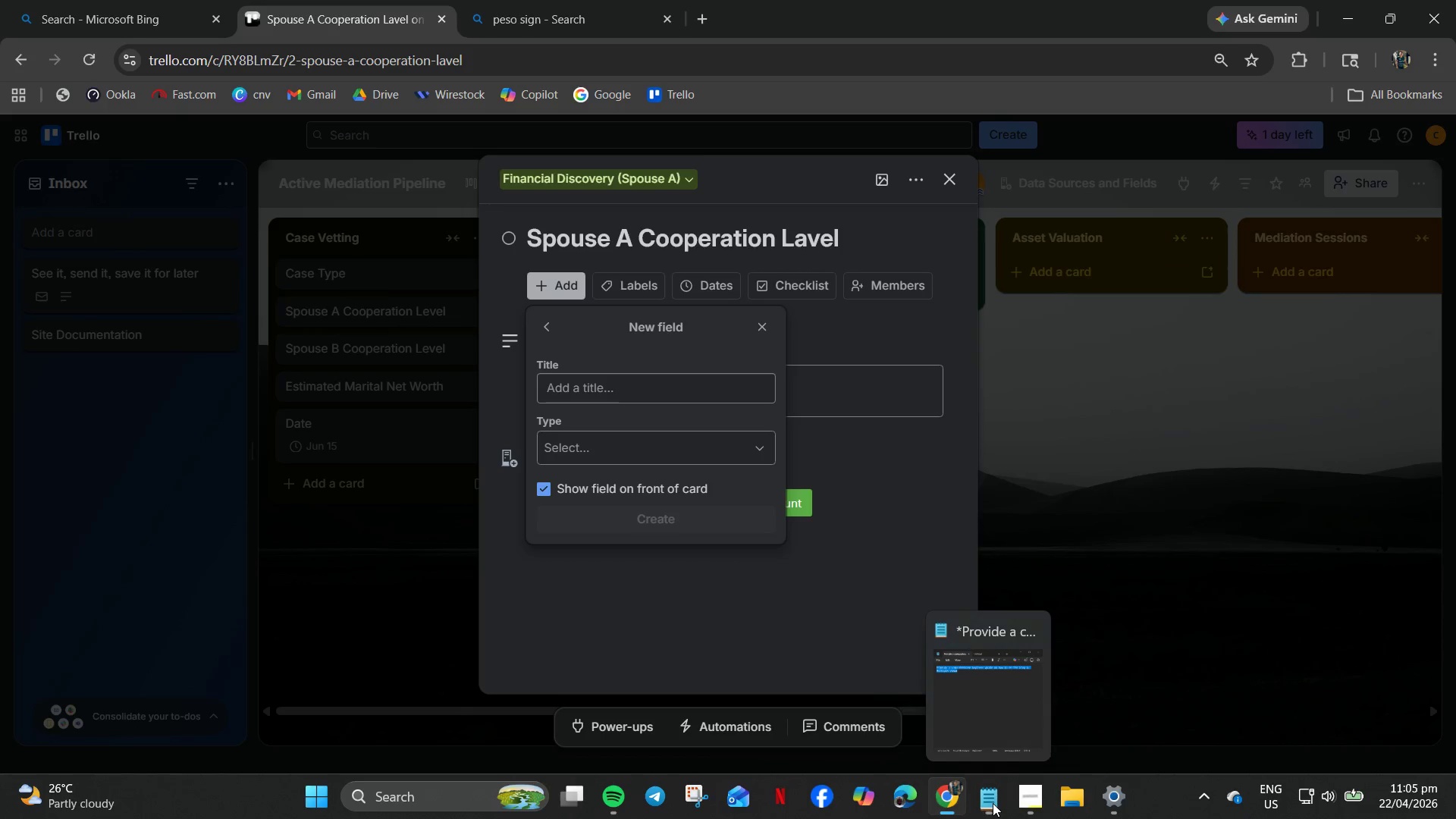 
left_click([993, 803])
 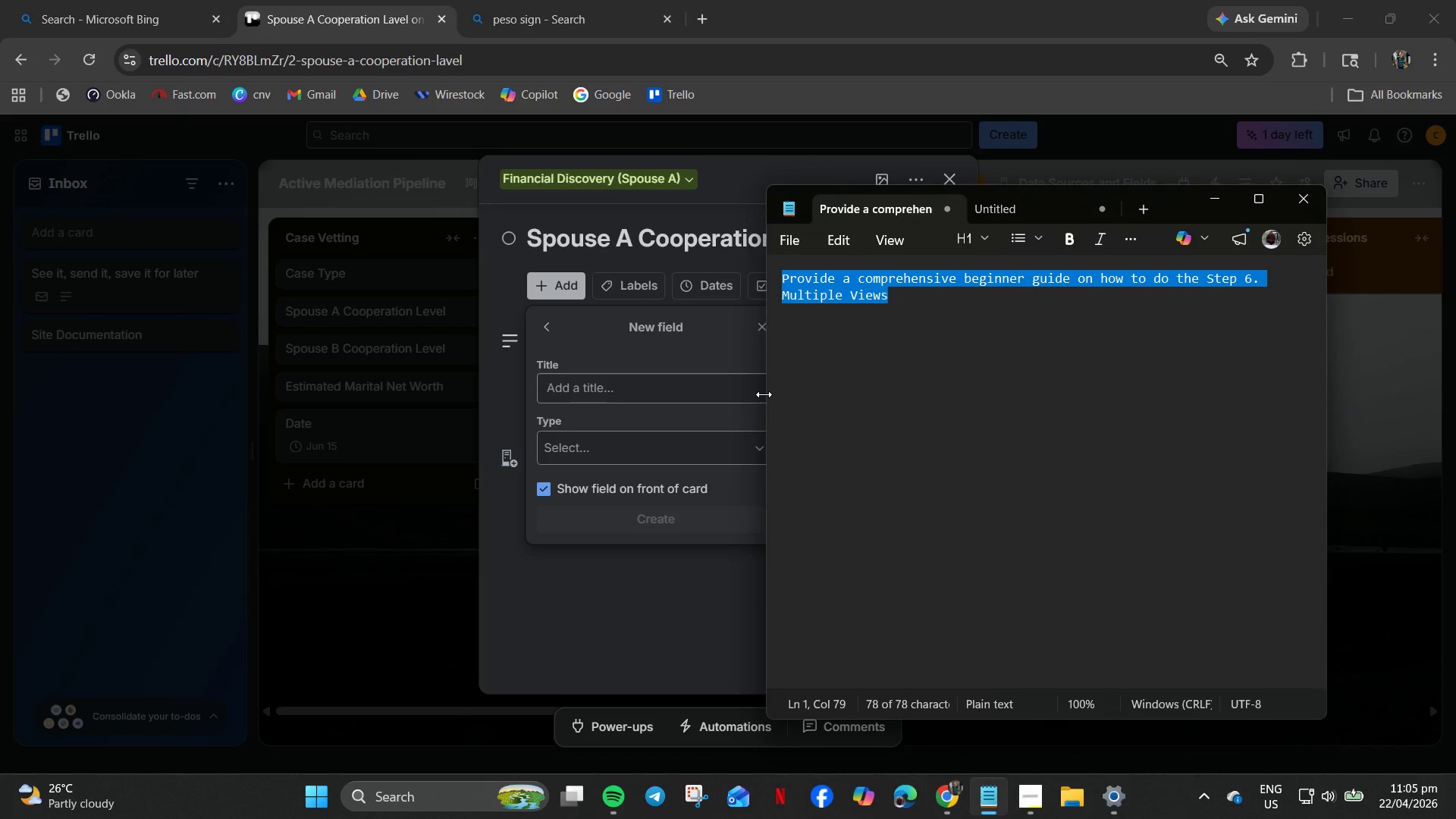 
wait(26.25)
 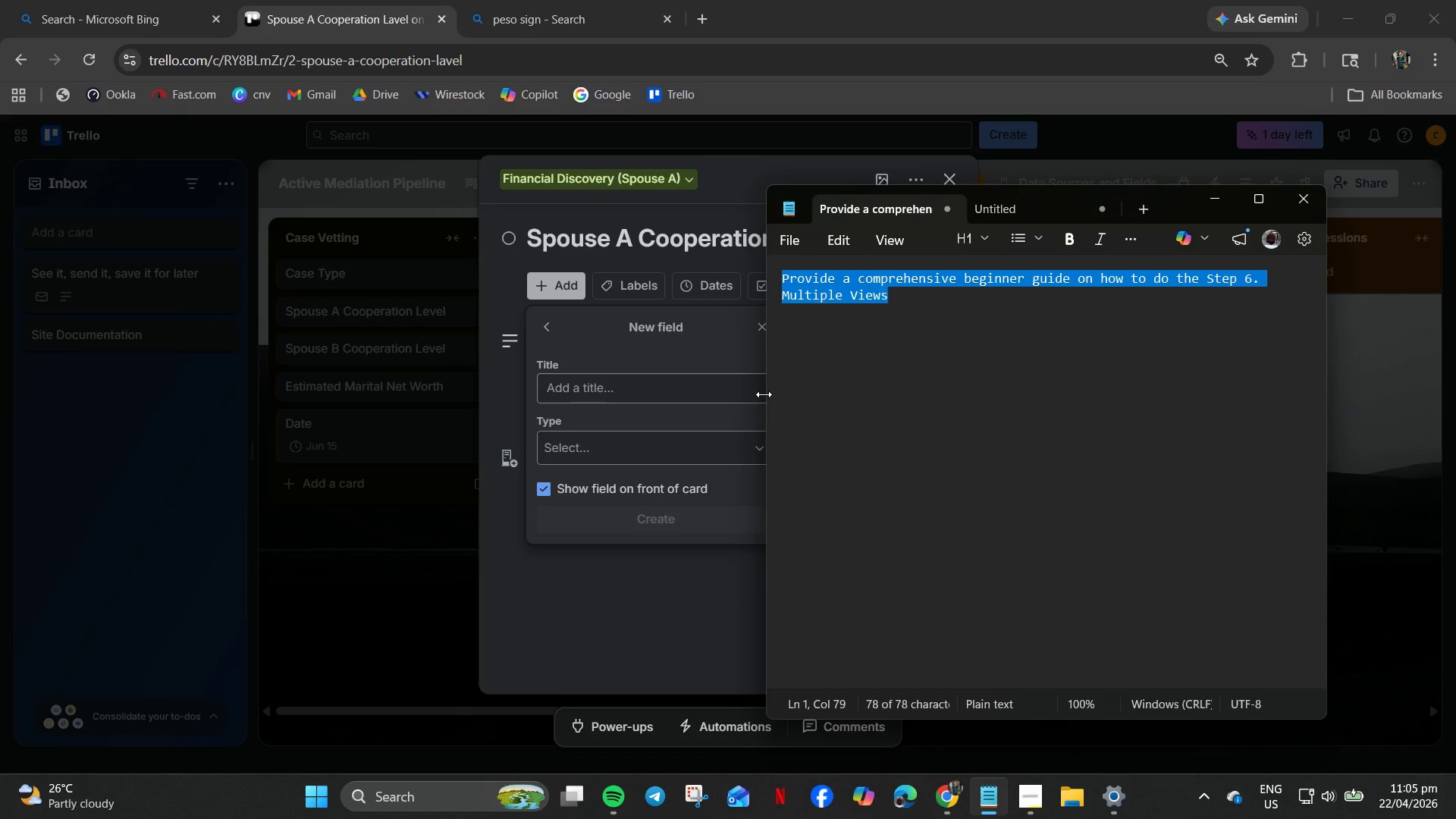 
left_click([632, 392])
 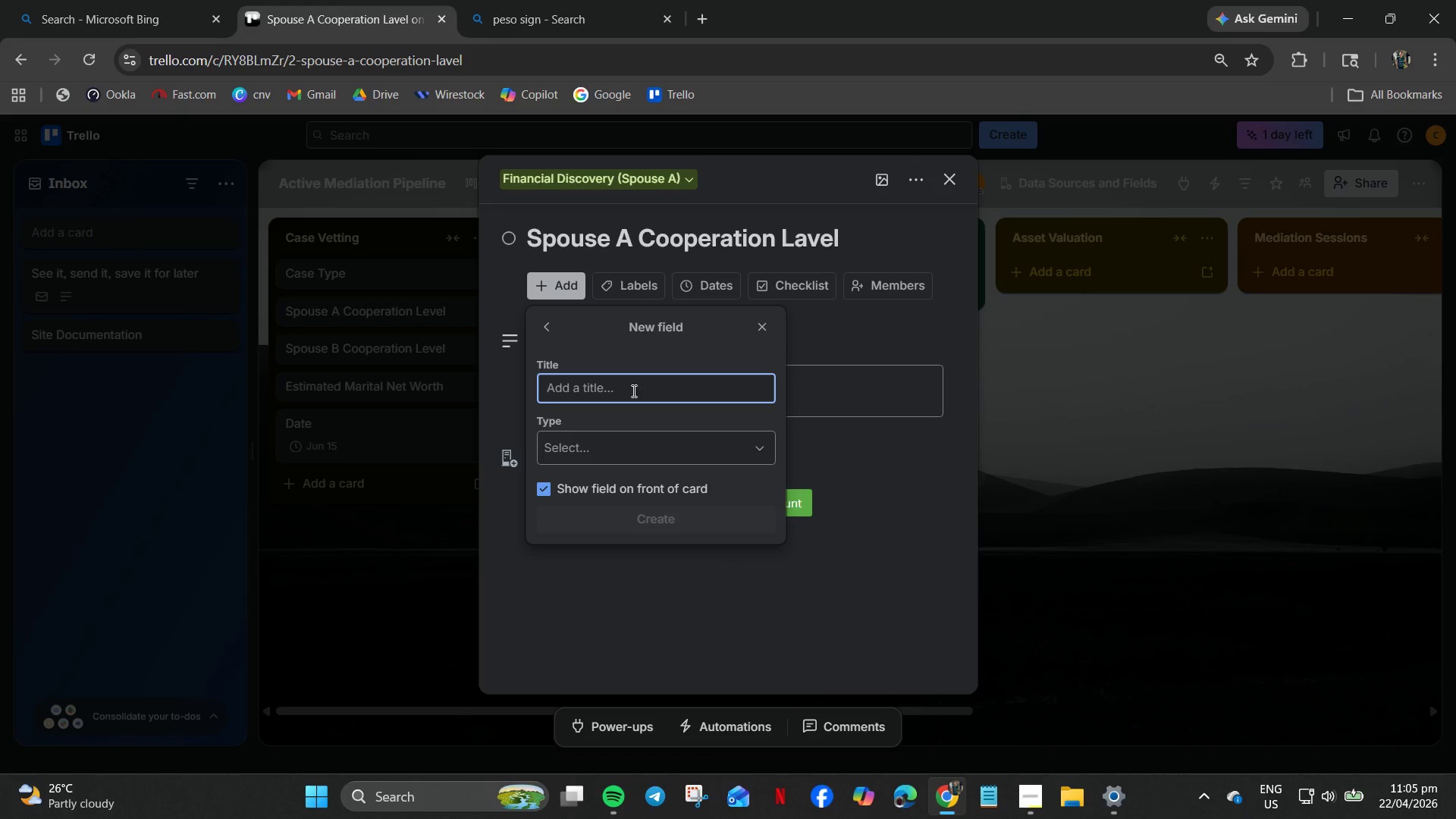 
type(Cate)
key(Backspace)
key(Backspace)
type(se Type:)
 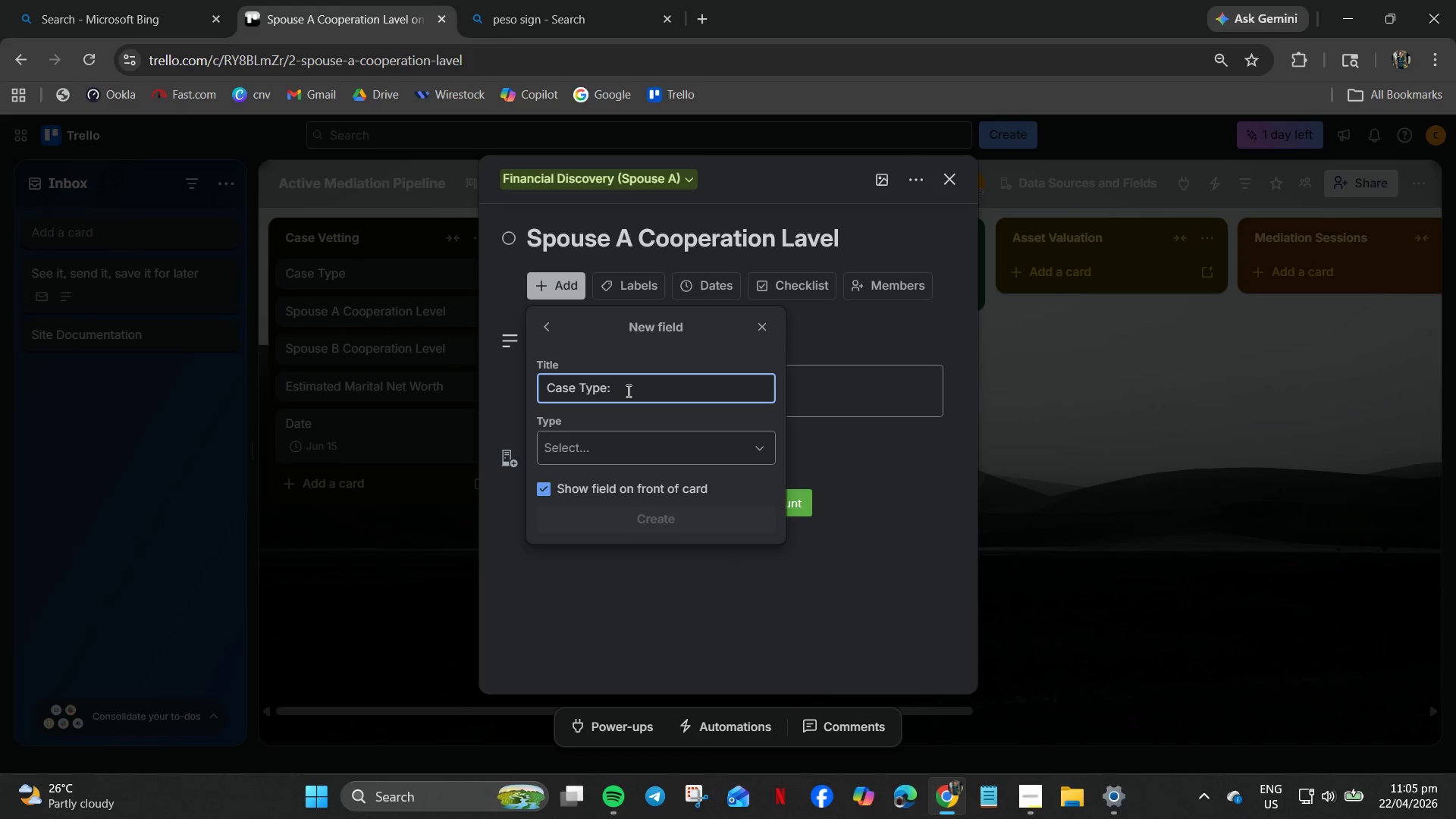 
left_click([599, 444])
 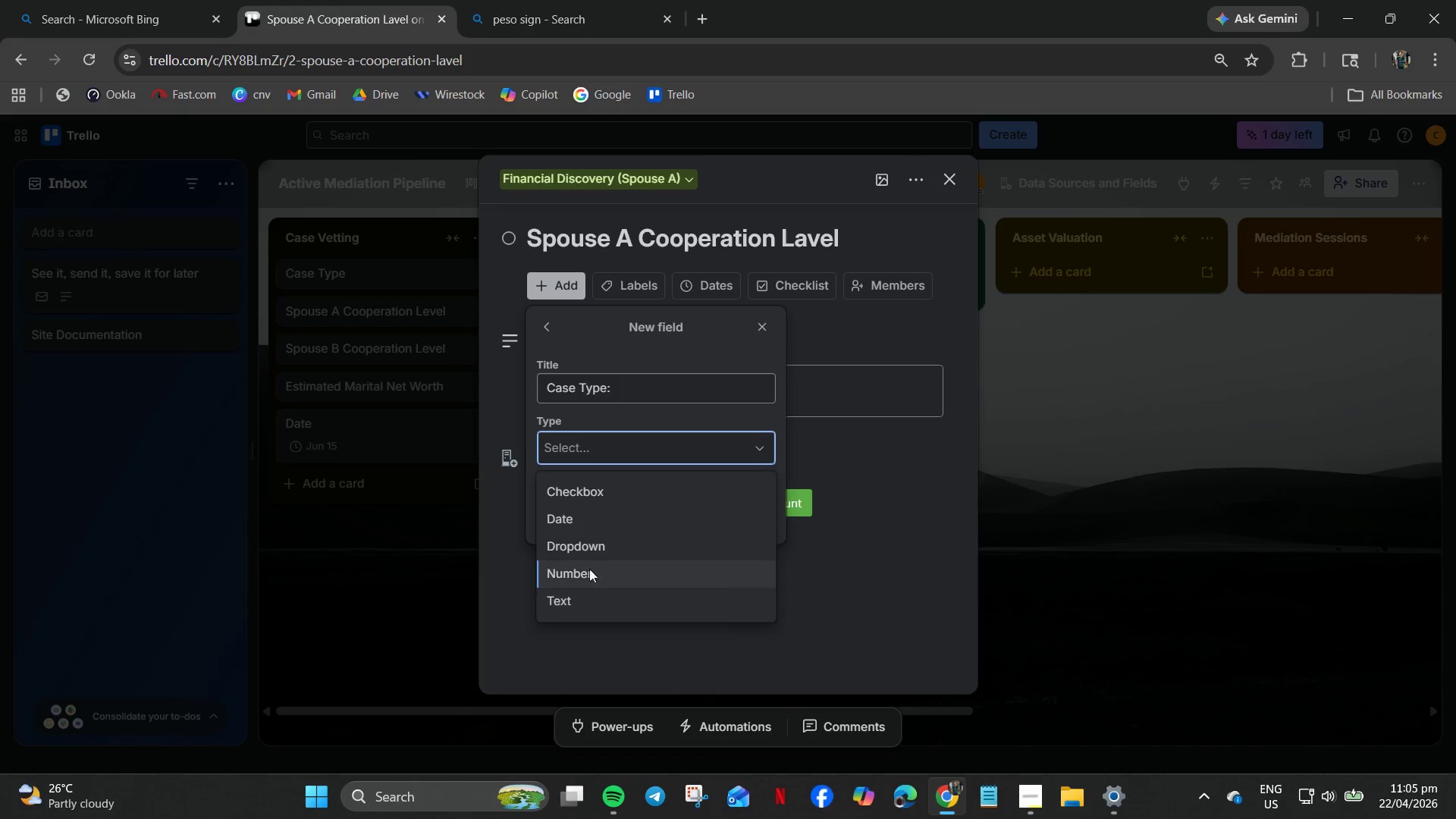 
left_click([585, 549])
 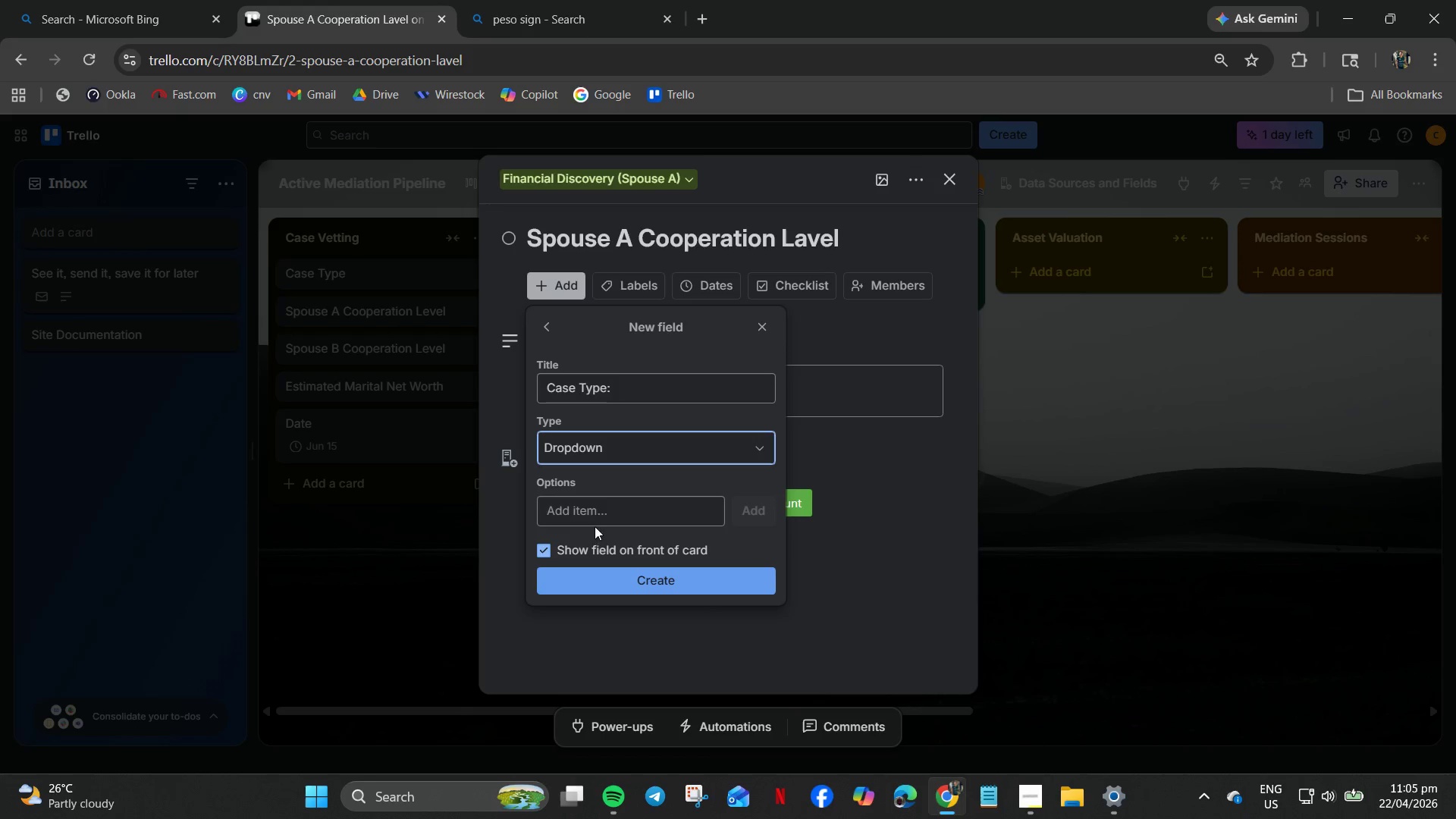 
left_click([592, 516])
 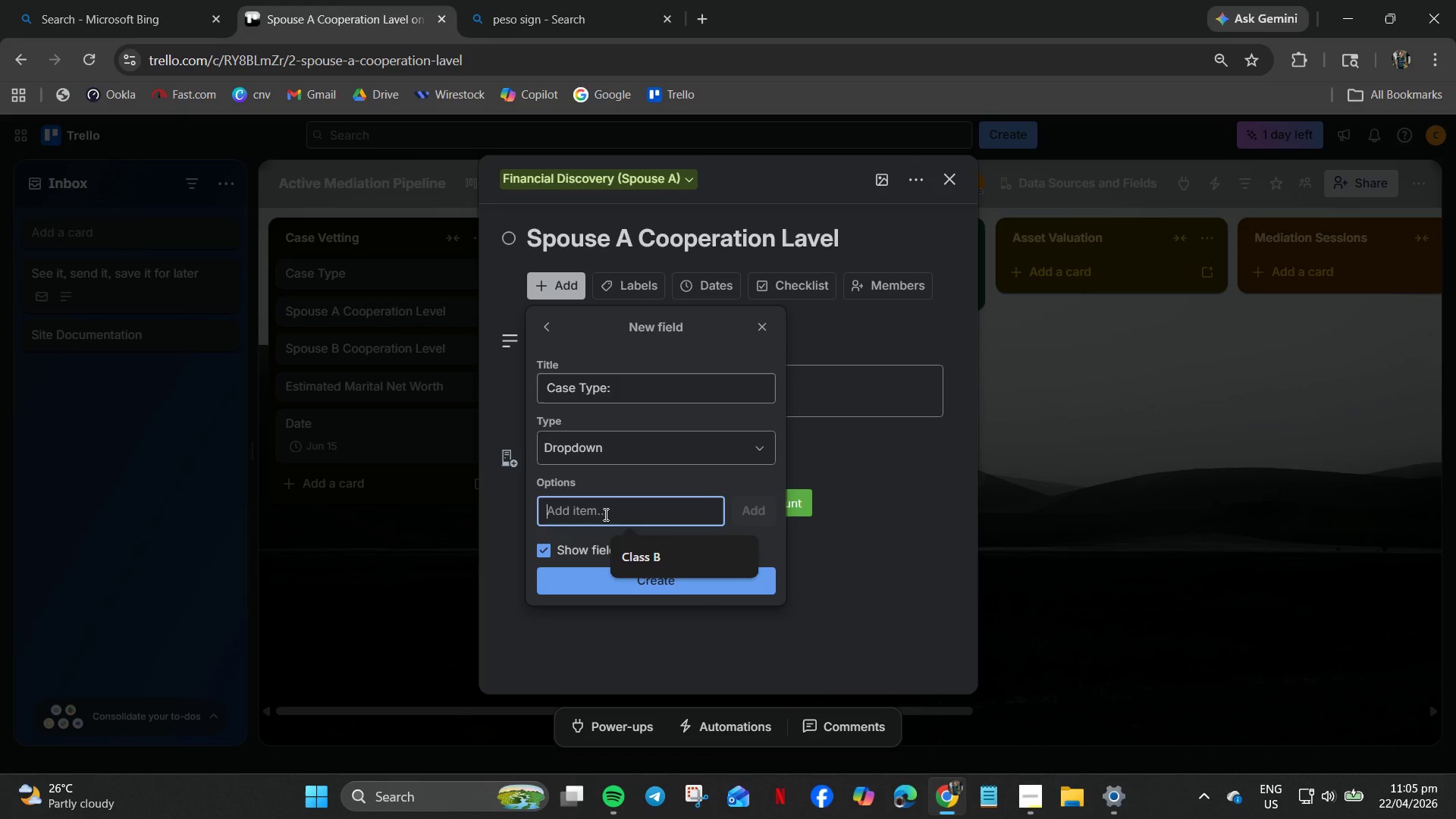 
type(Devorce)
 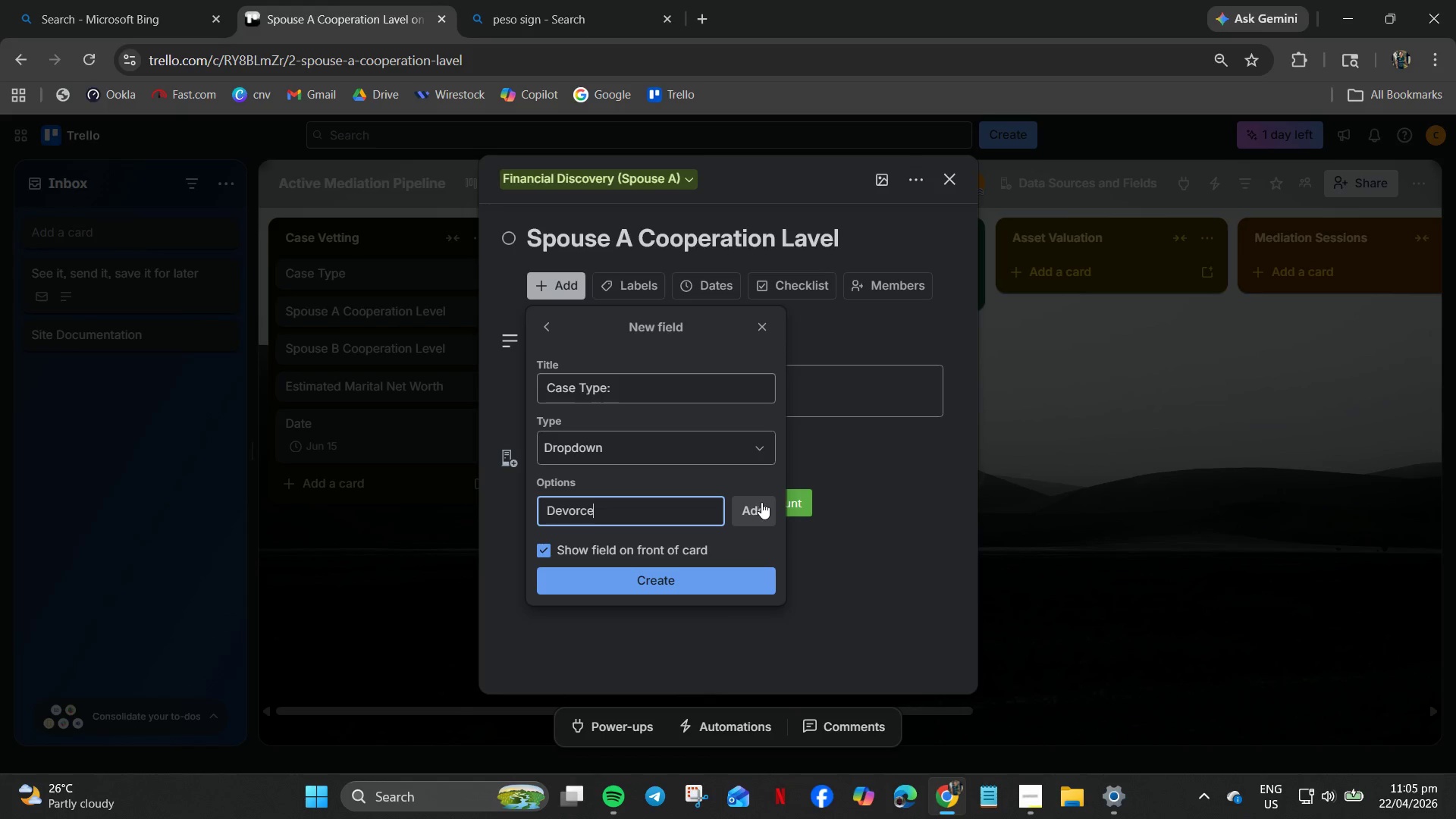 
left_click([761, 502])
 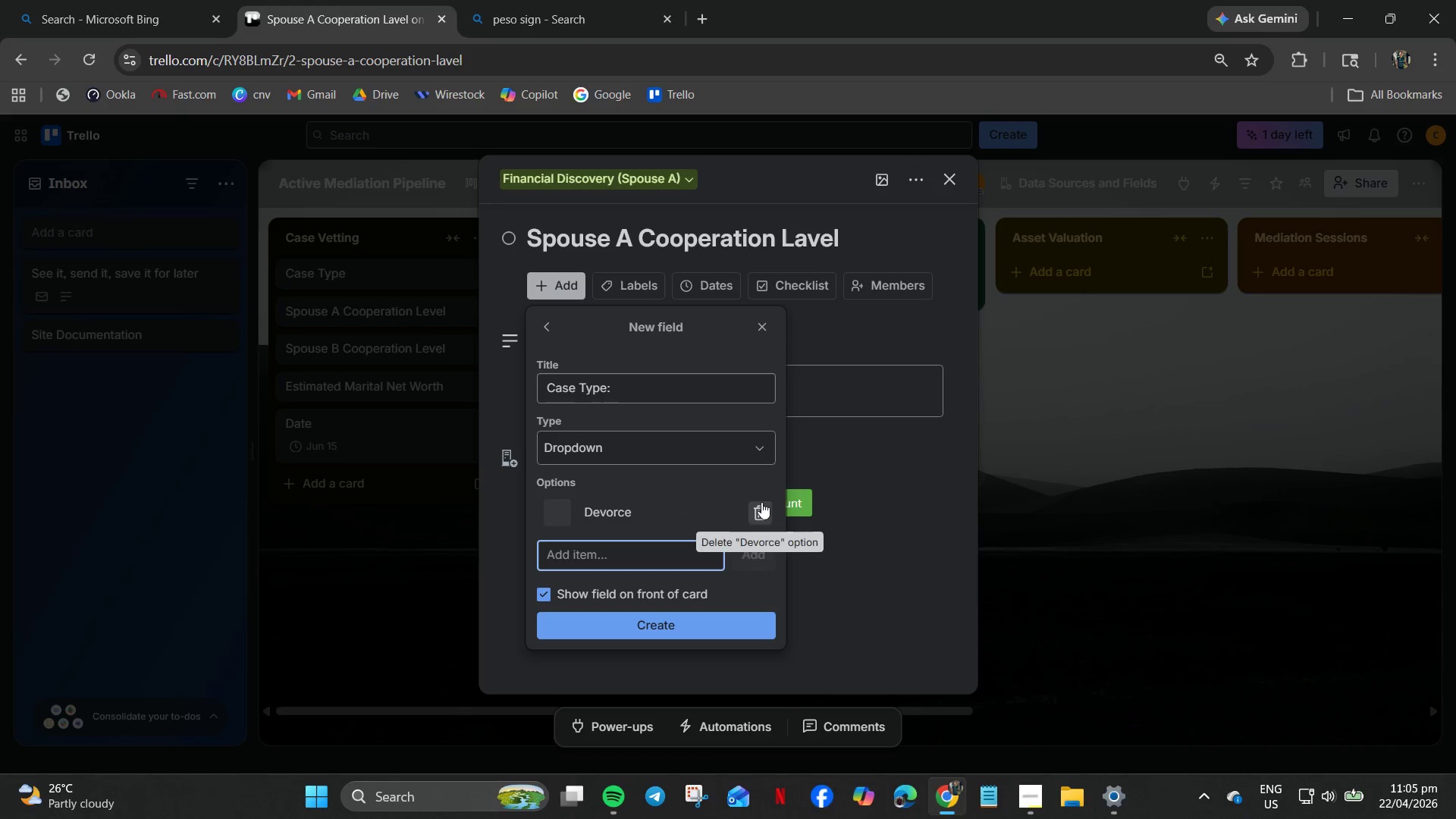 
type(Custody)
 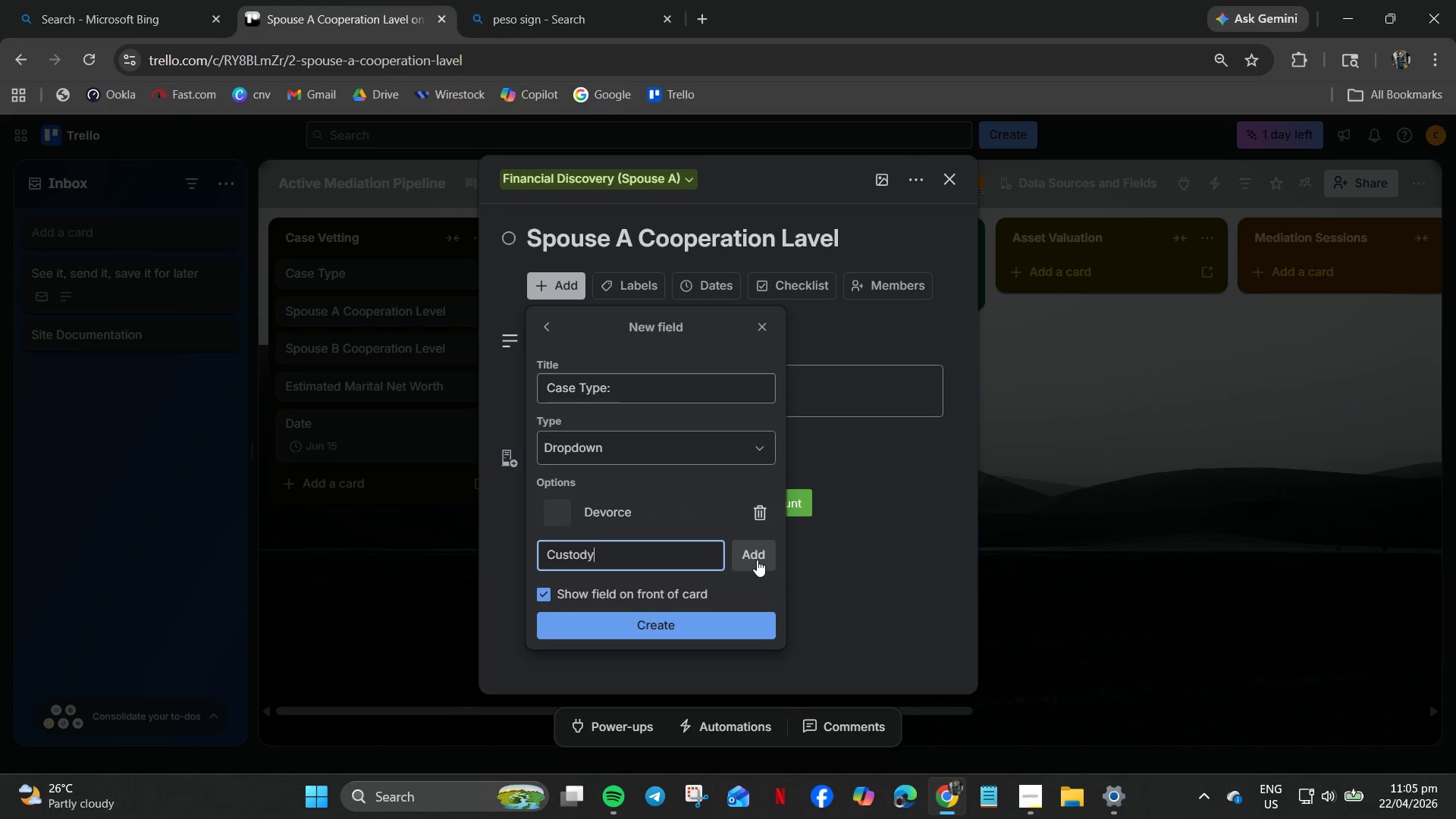 
left_click([757, 549])
 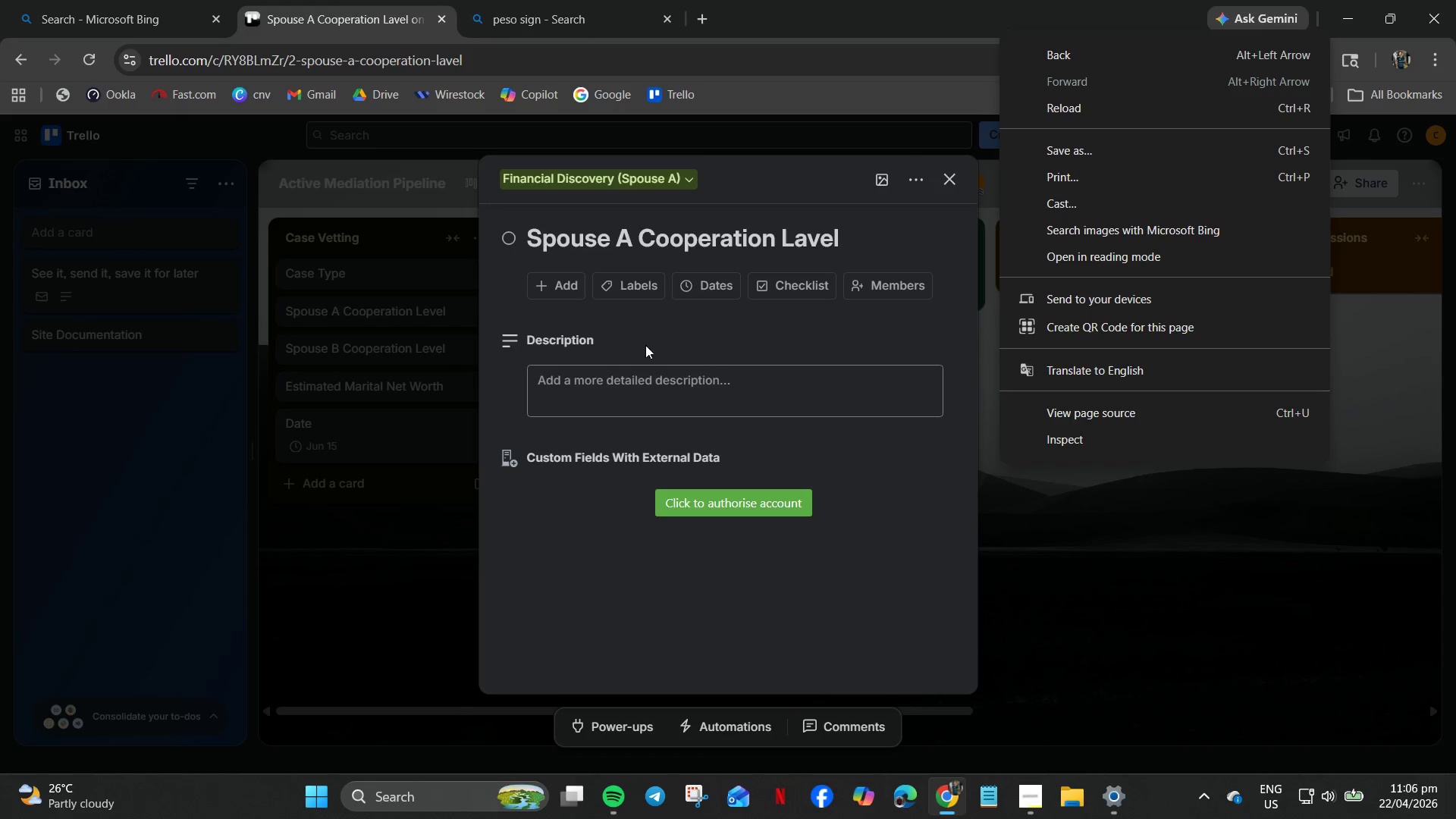 
wait(63.56)
 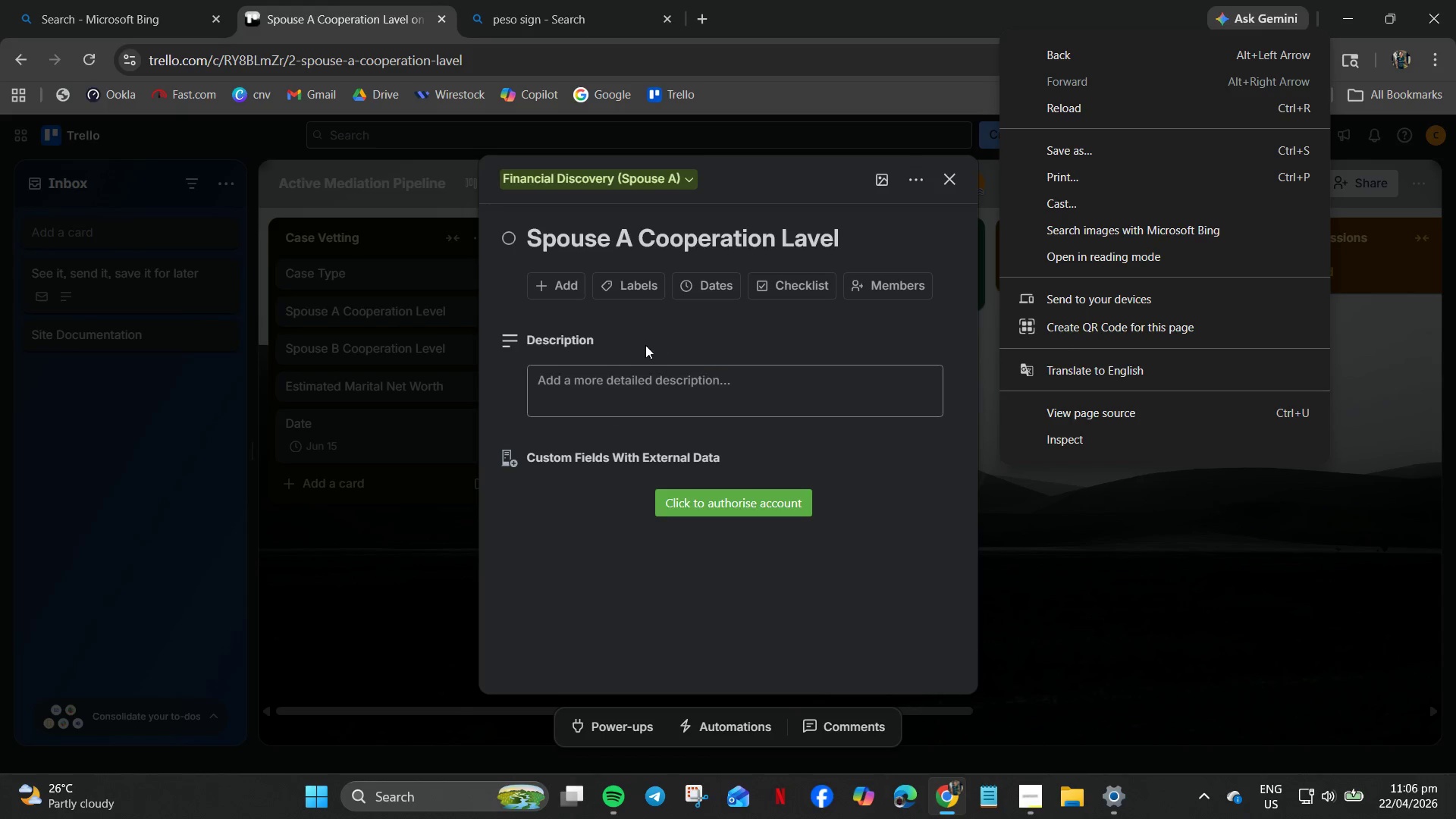 
left_click([949, 177])
 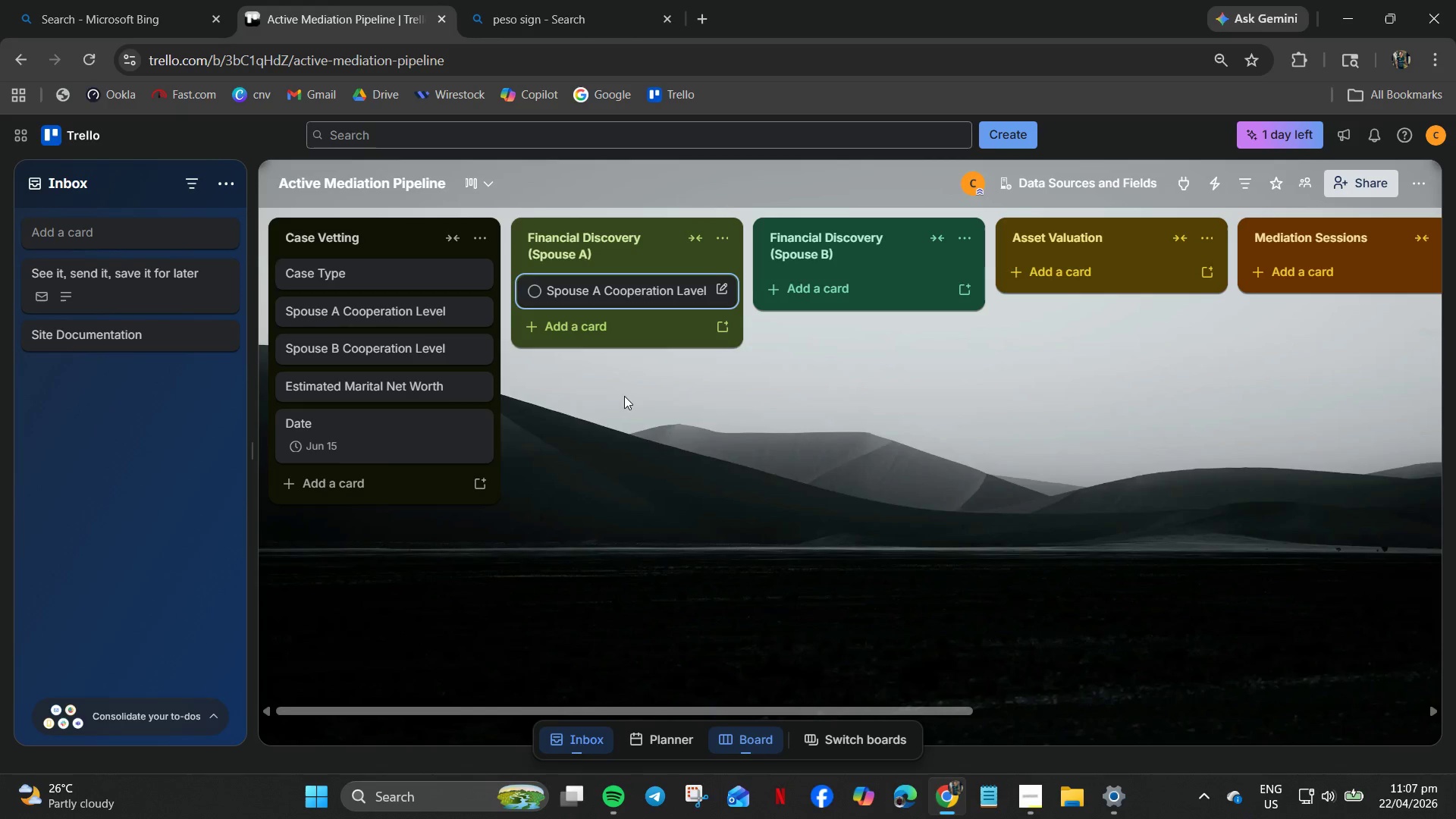 
left_click([582, 425])
 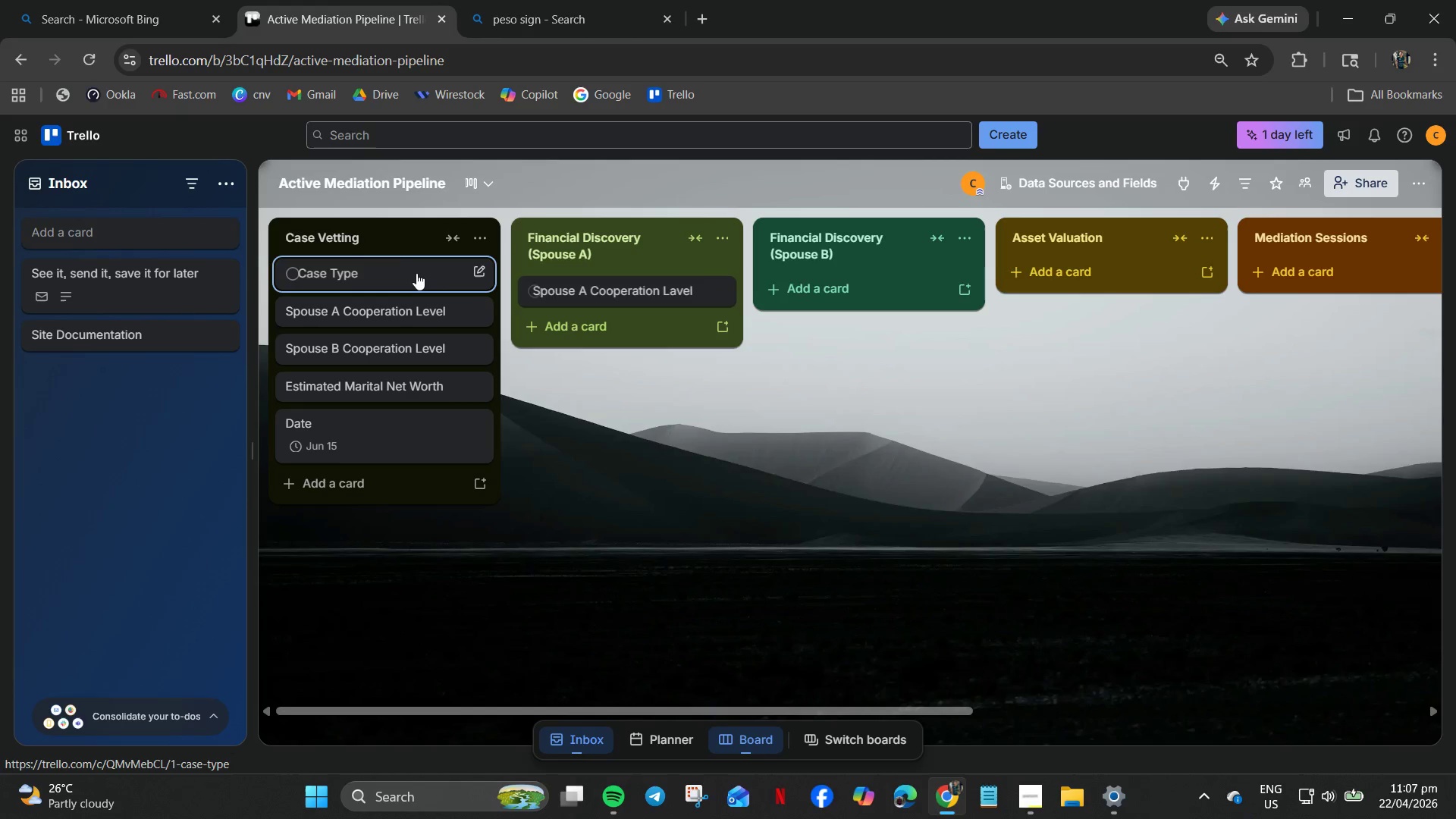 
left_click([412, 275])
 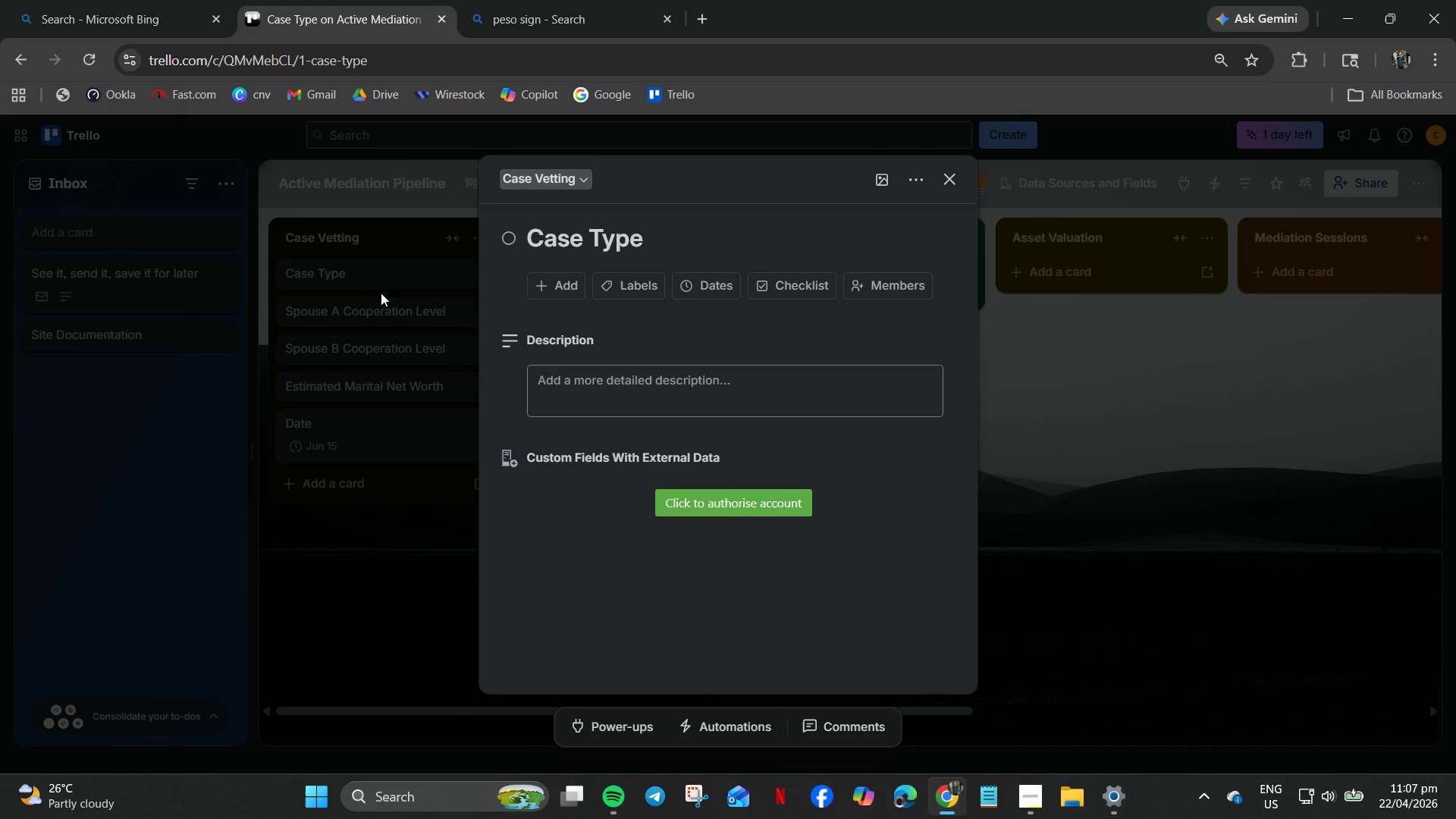 
wait(5.53)
 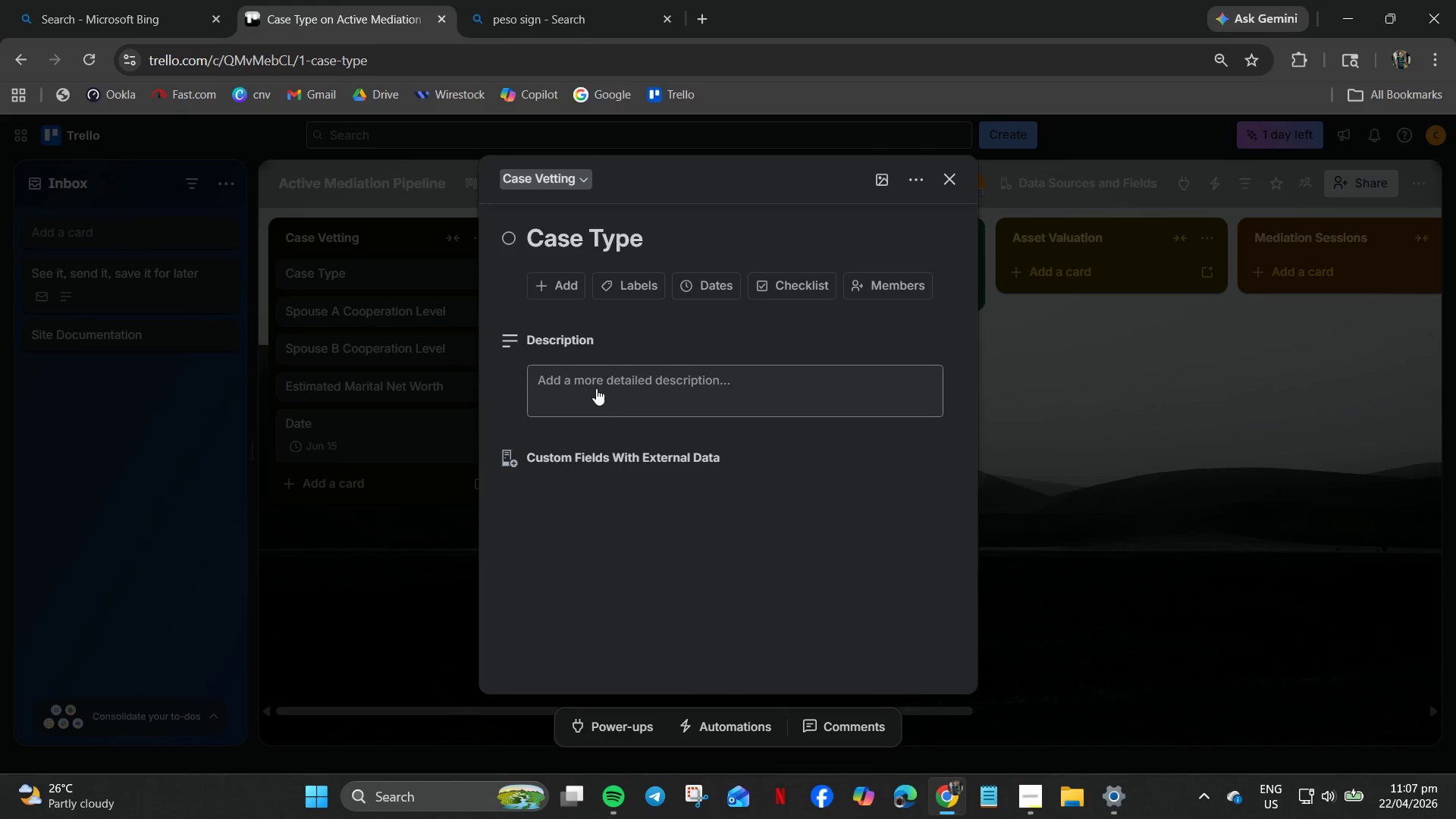 
left_click([476, 277])
 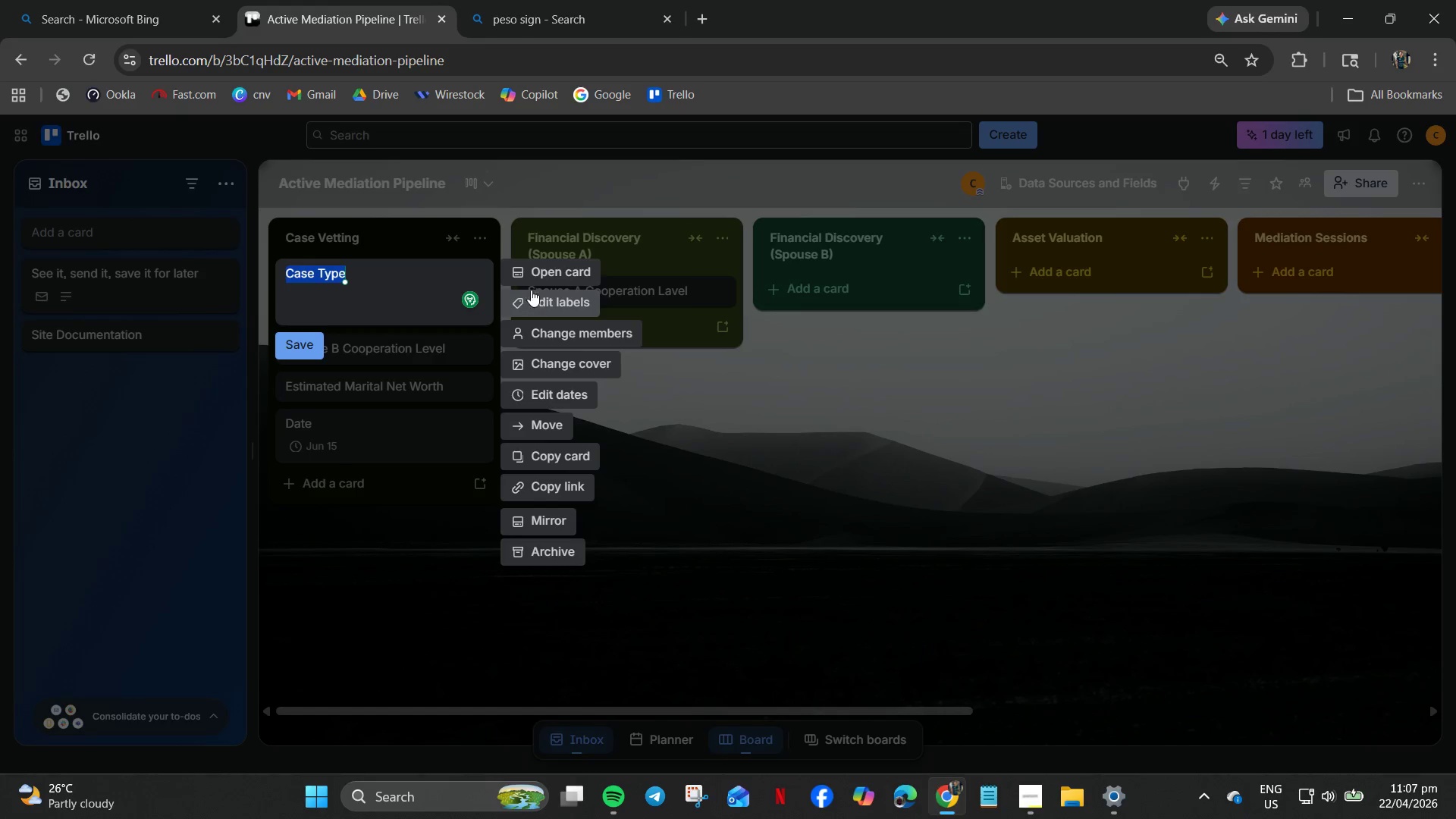 
left_click([534, 279])
 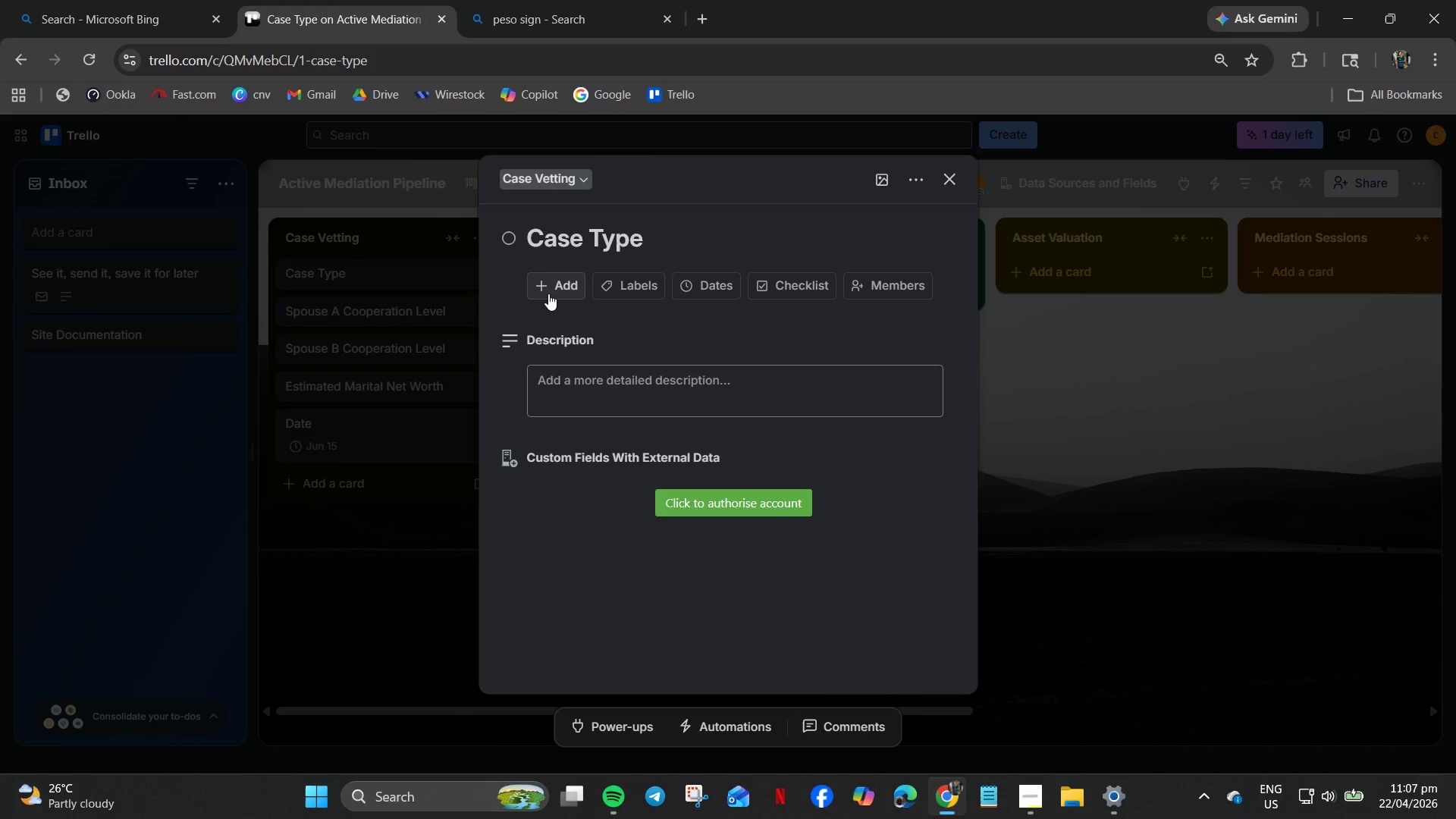 
left_click([416, 519])
 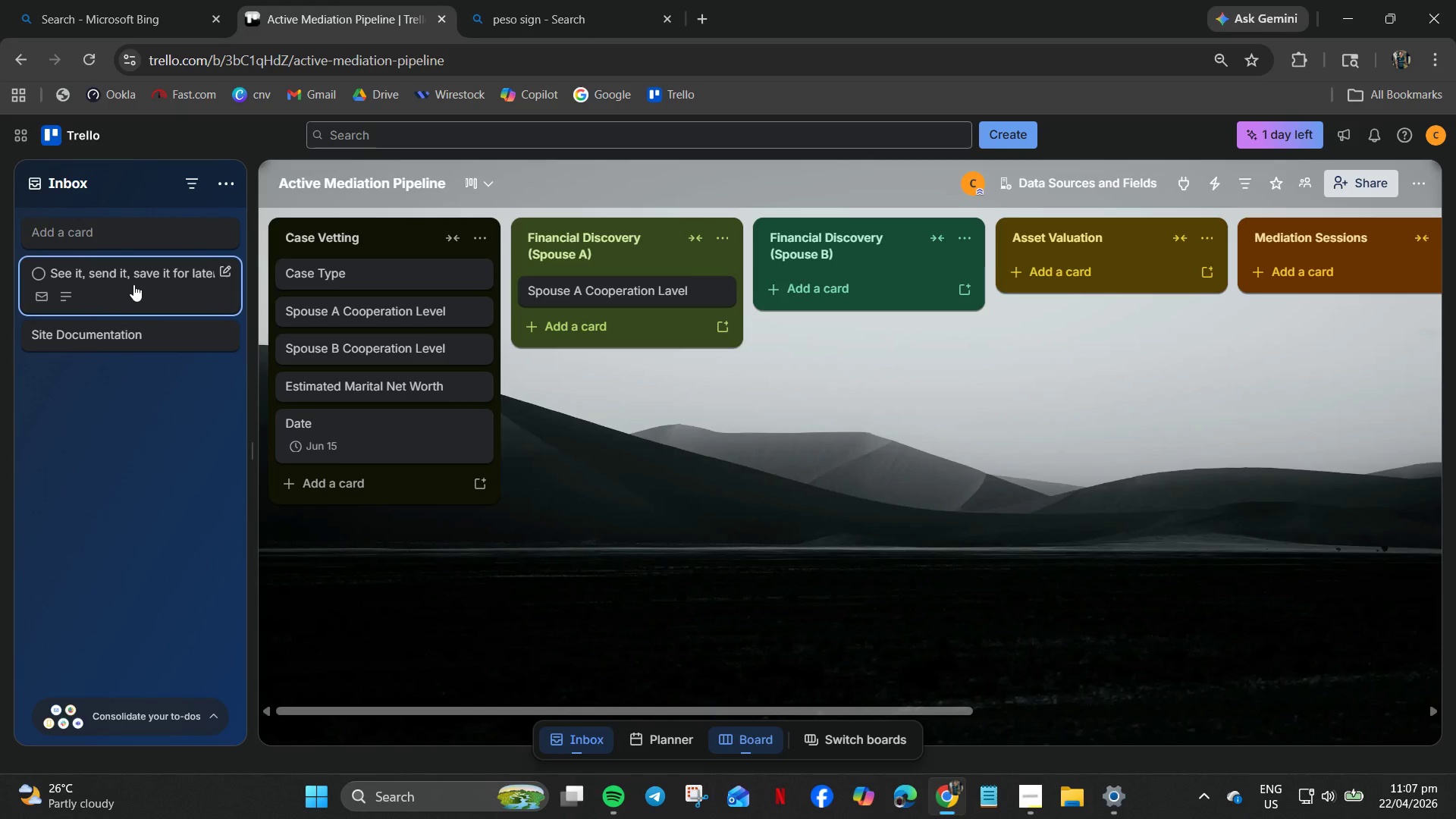 
wait(5.12)
 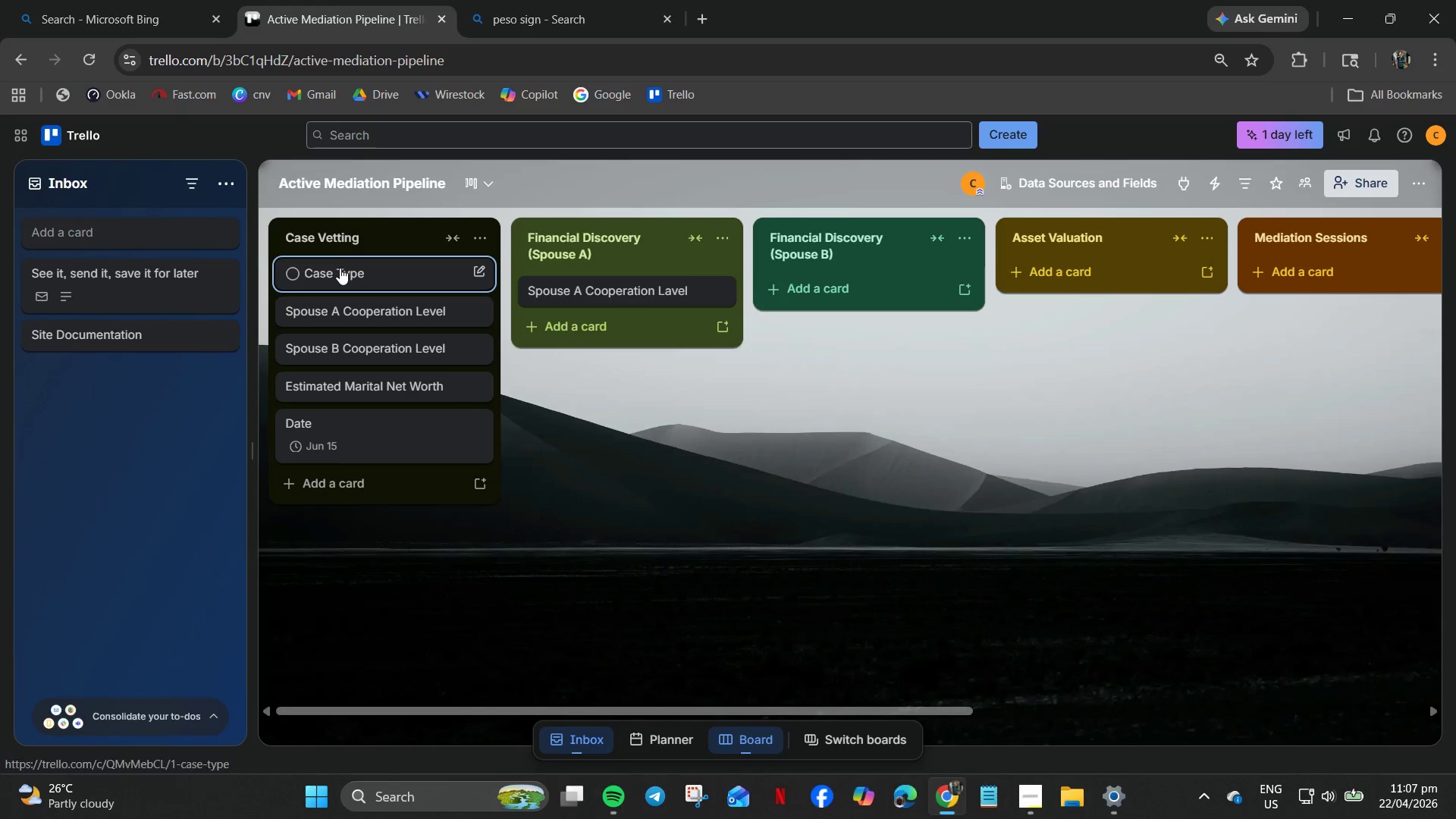 
left_click([133, 284])
 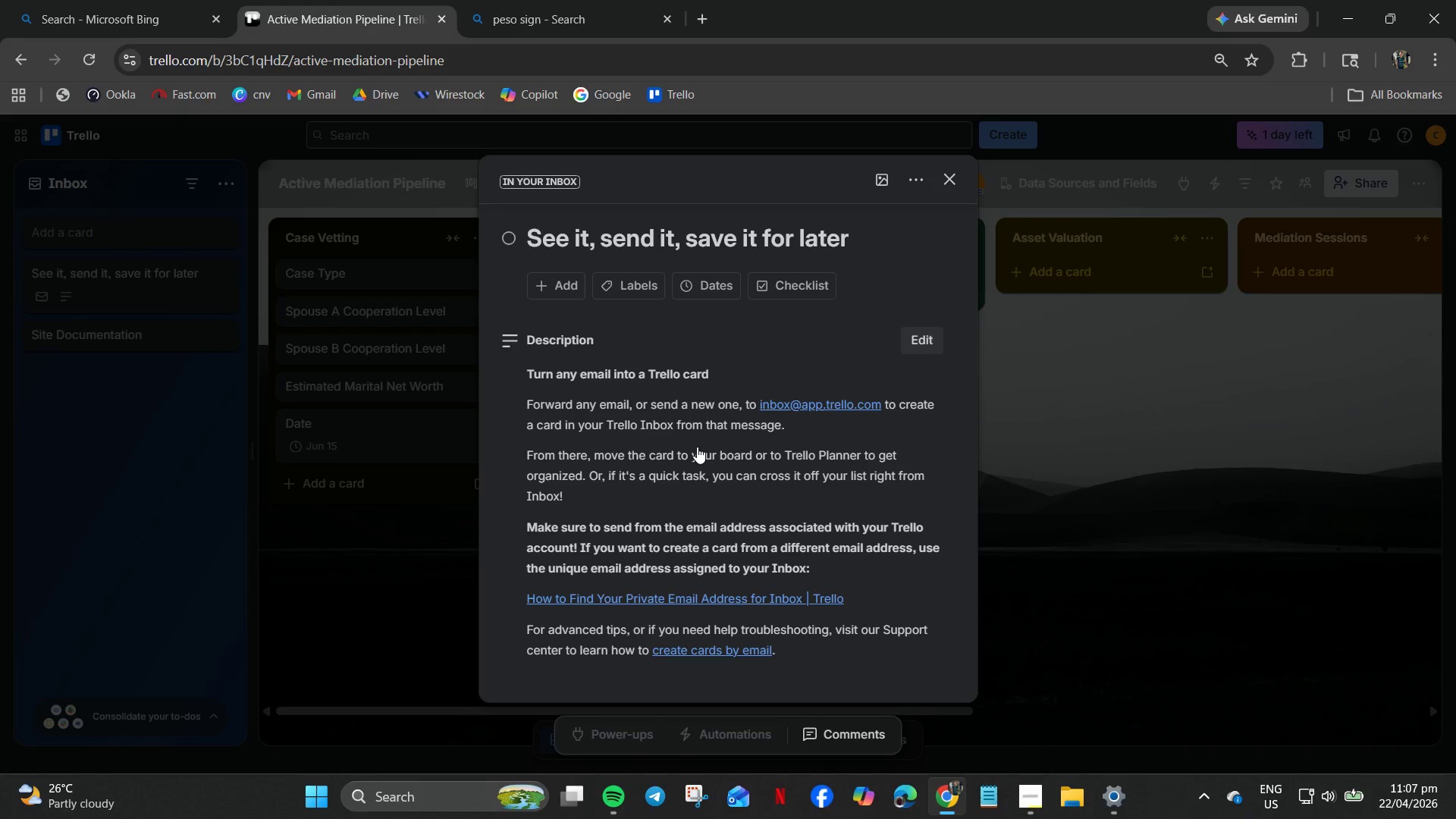 
wait(6.31)
 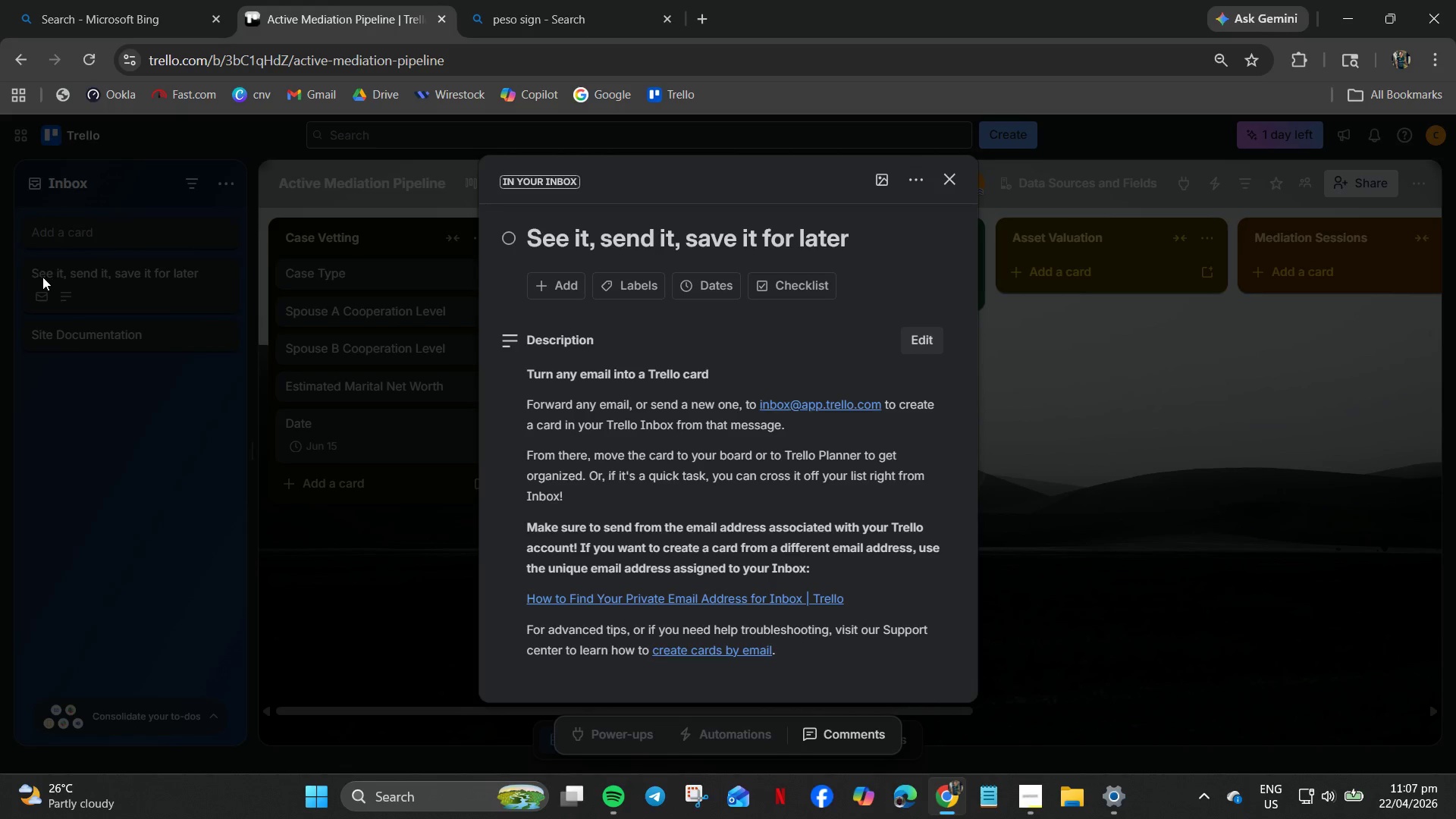 
scroll: coordinate [668, 370], scroll_direction: down, amount: 4.0
 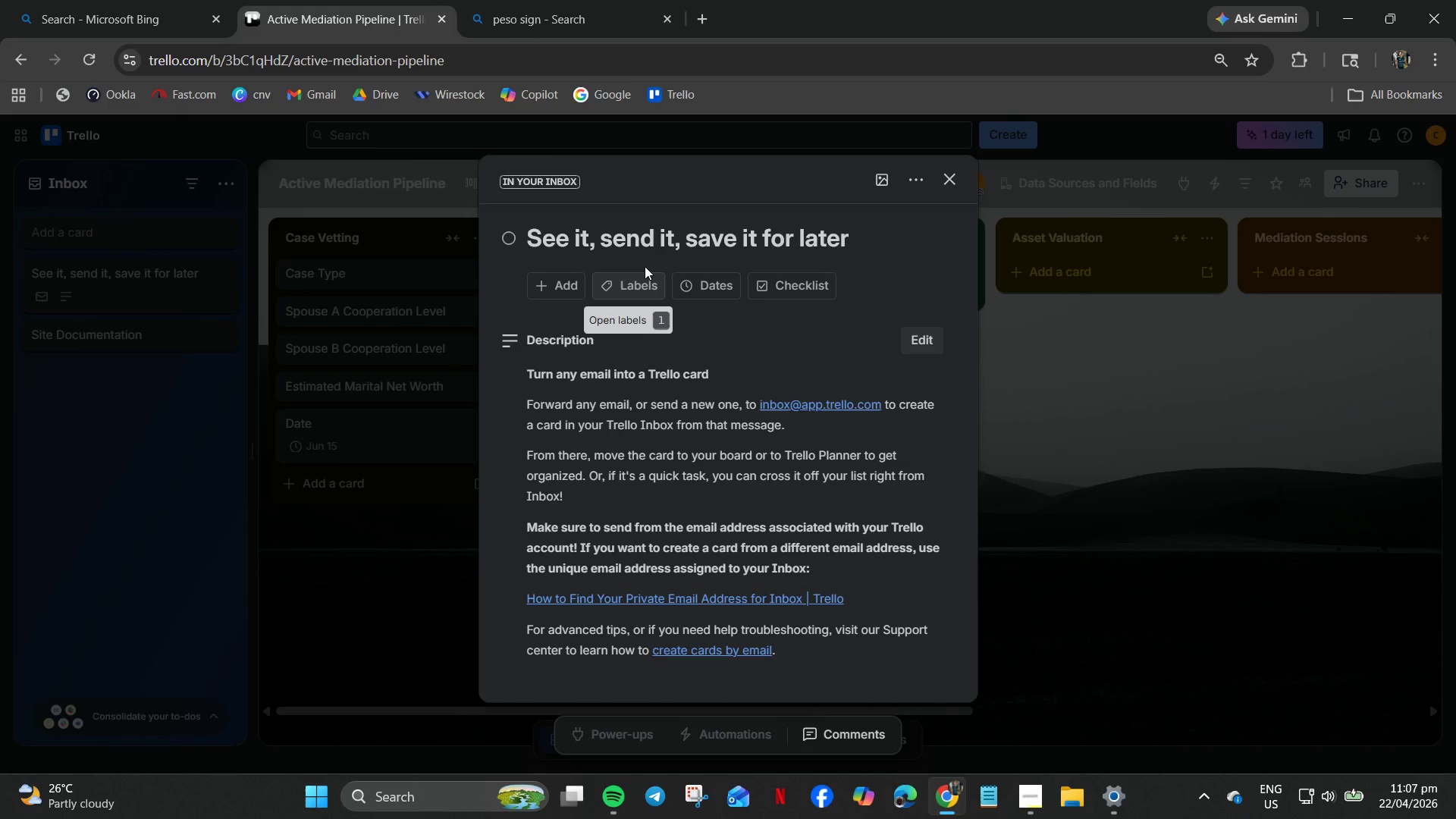 
left_click([512, 236])
 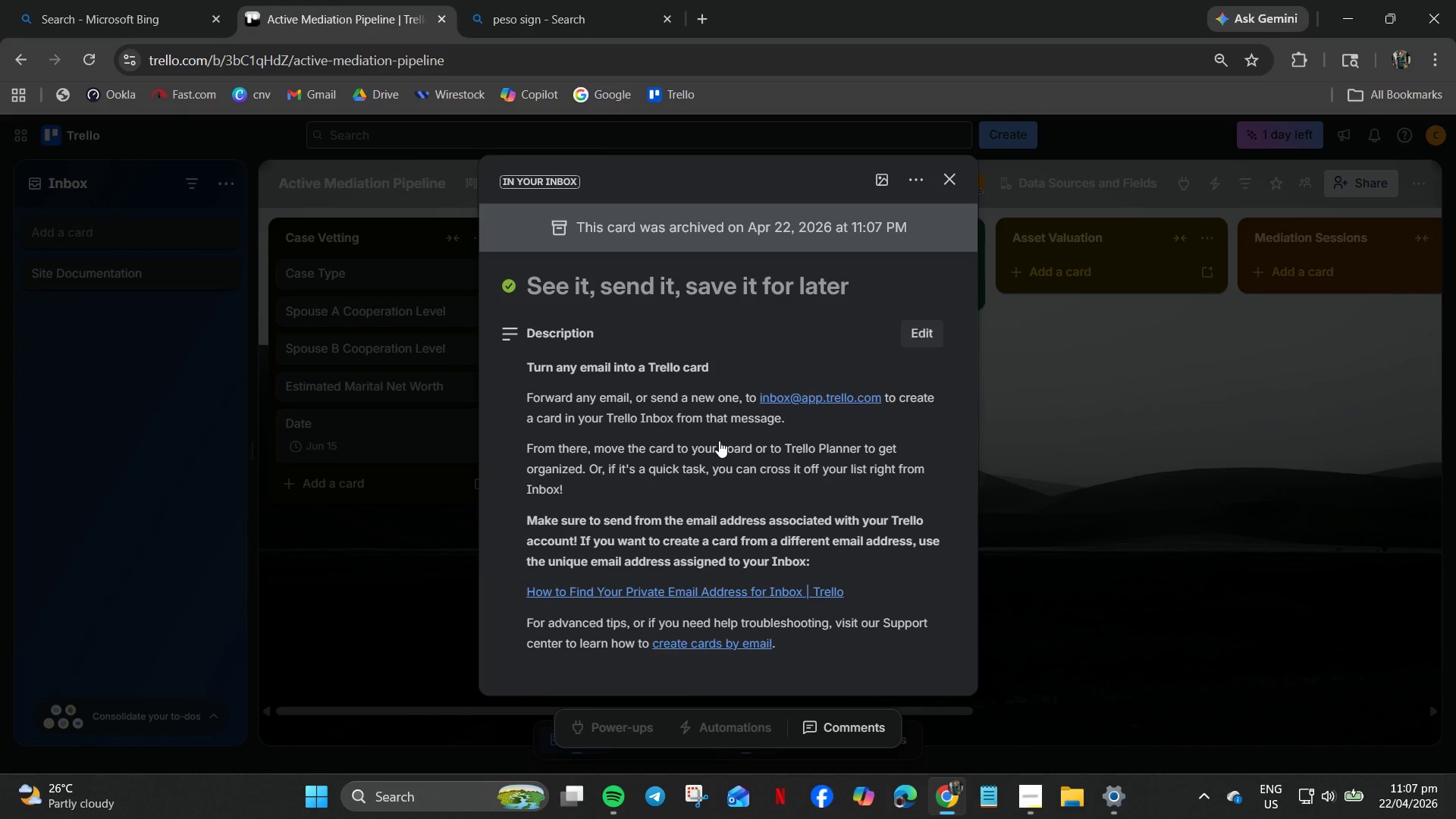 
wait(15.67)
 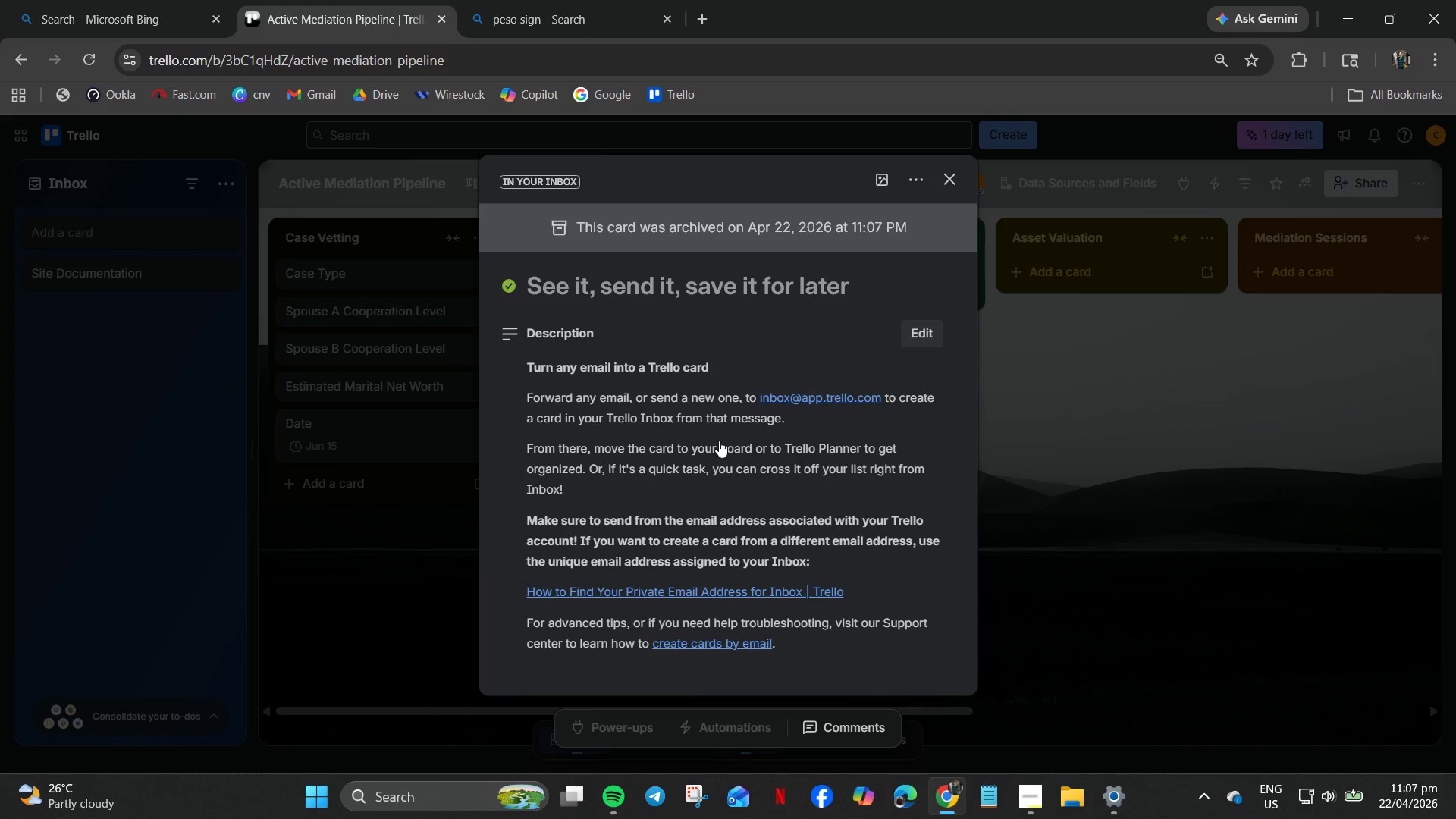 
scroll: coordinate [645, 416], scroll_direction: down, amount: 4.0
 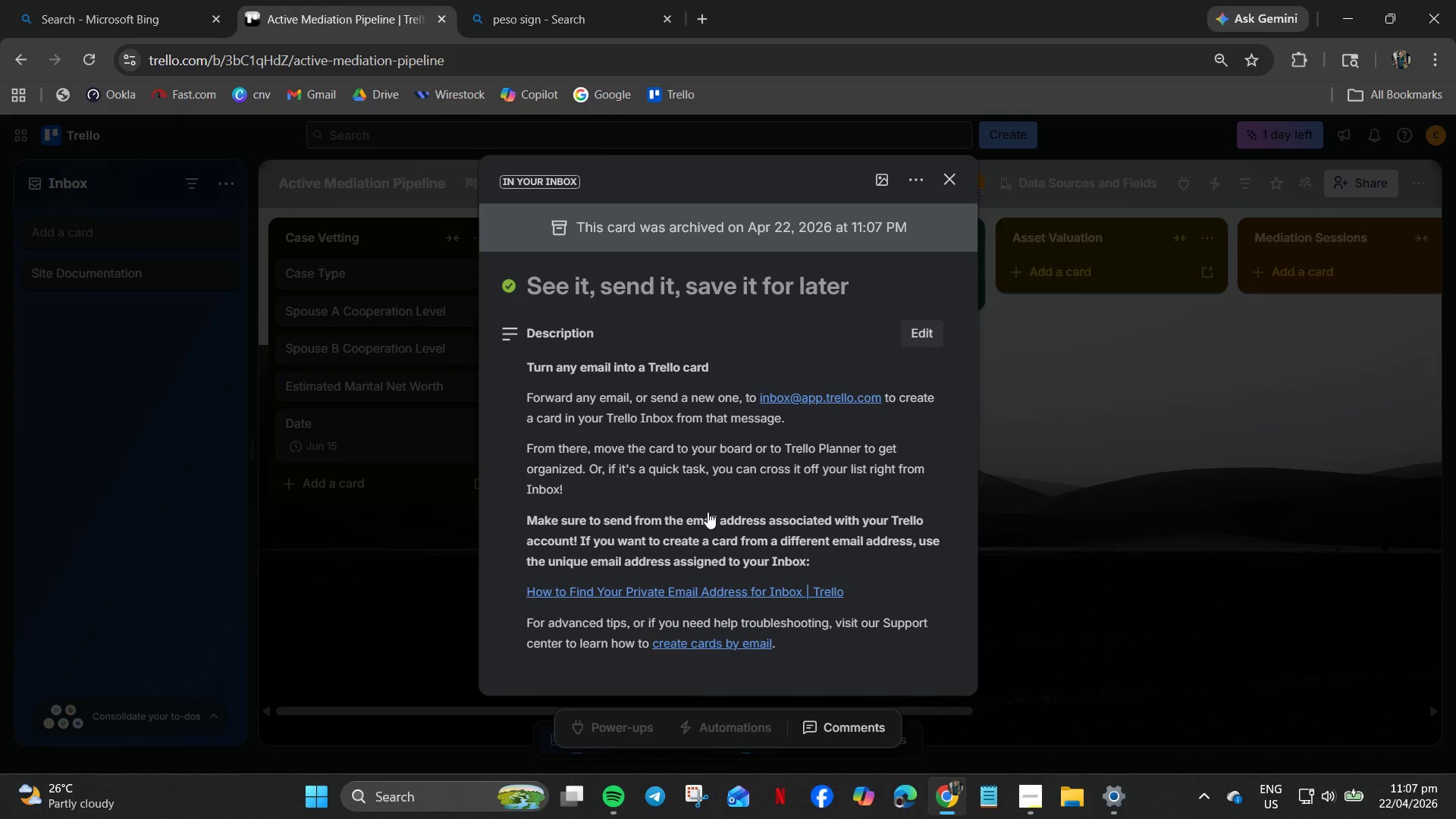 
scroll: coordinate [716, 510], scroll_direction: up, amount: 4.0
 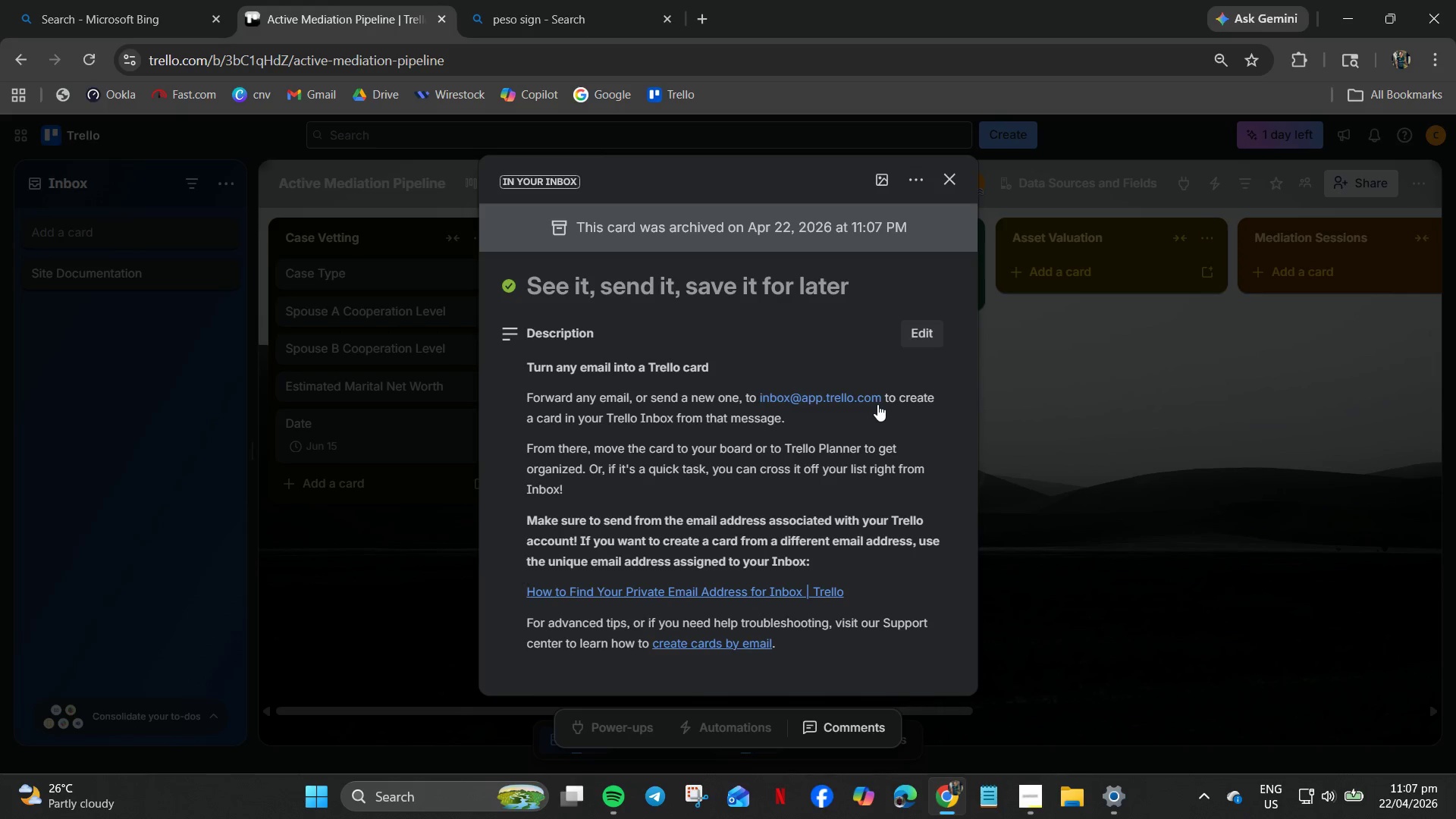 
left_click([938, 178])
 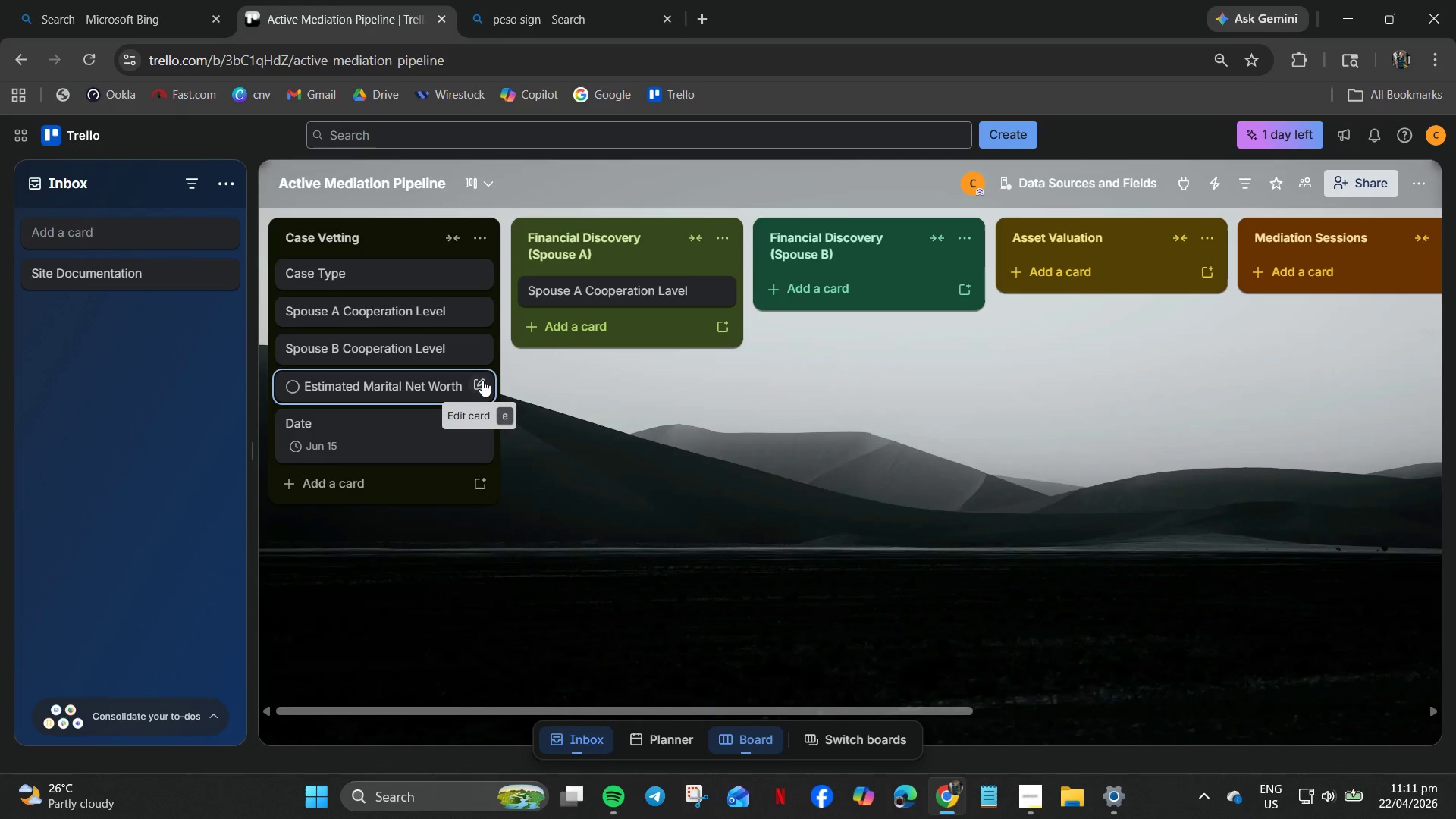 
wait(205.67)
 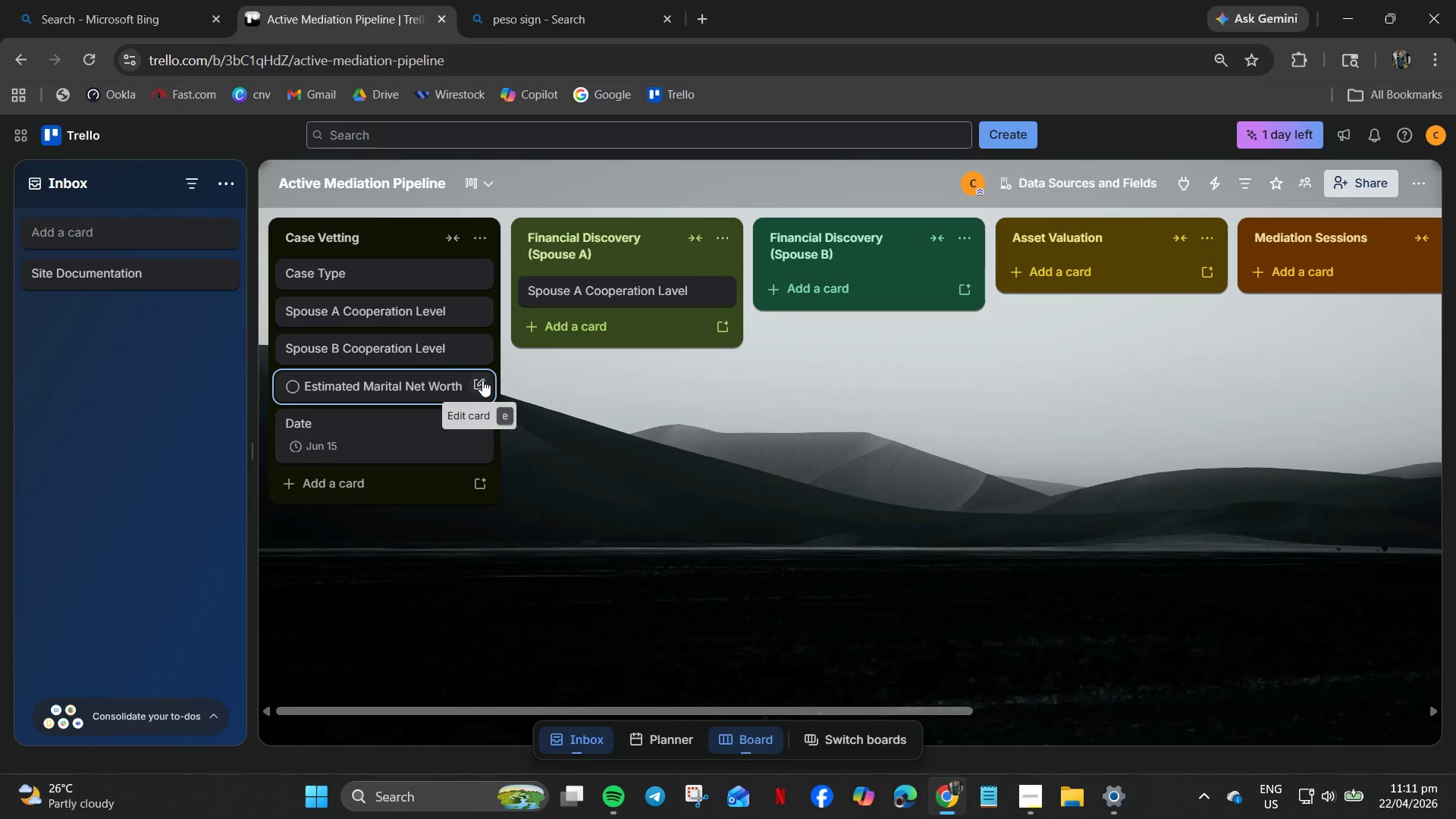 
left_click([388, 311])
 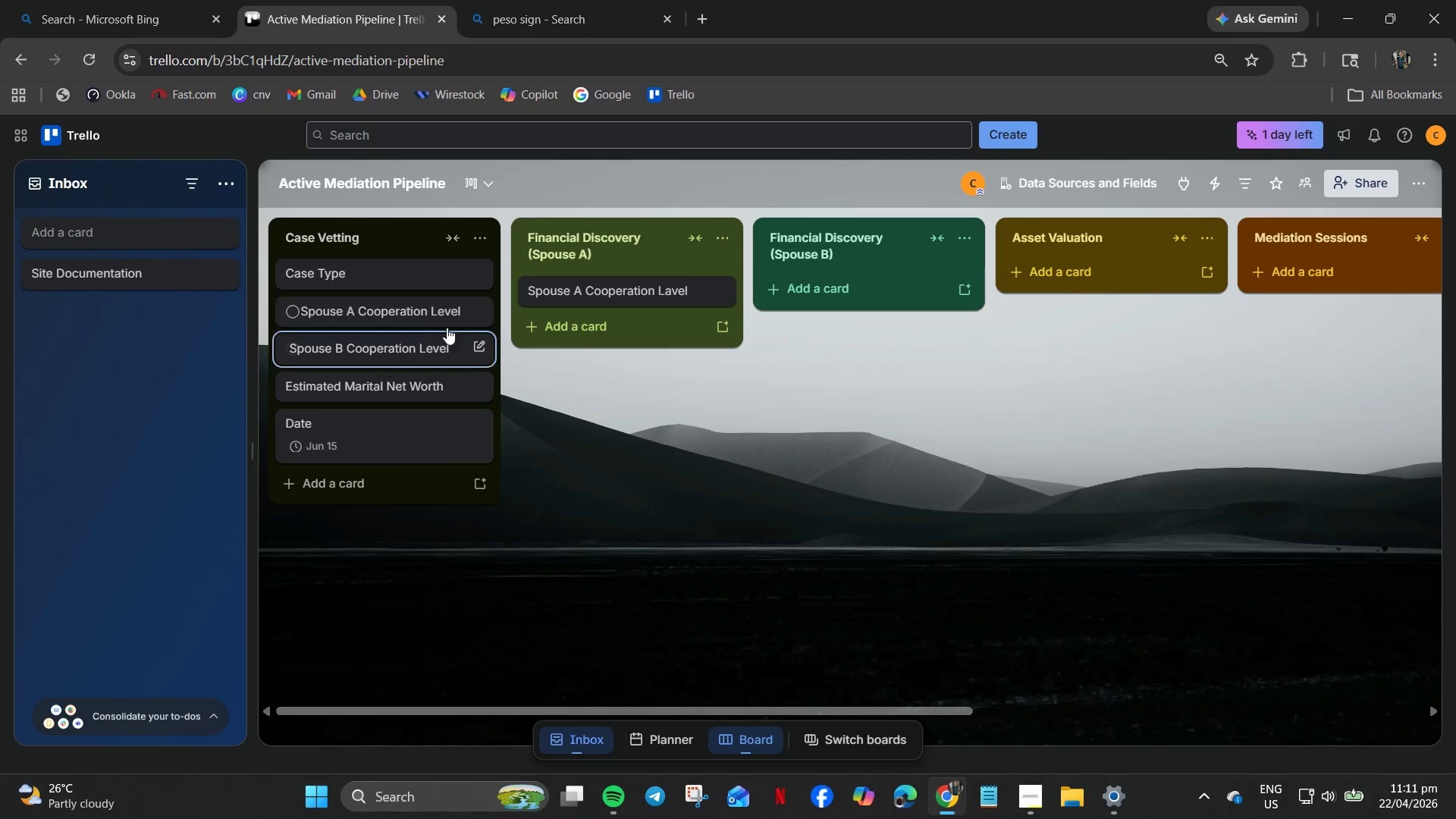 
wait(6.38)
 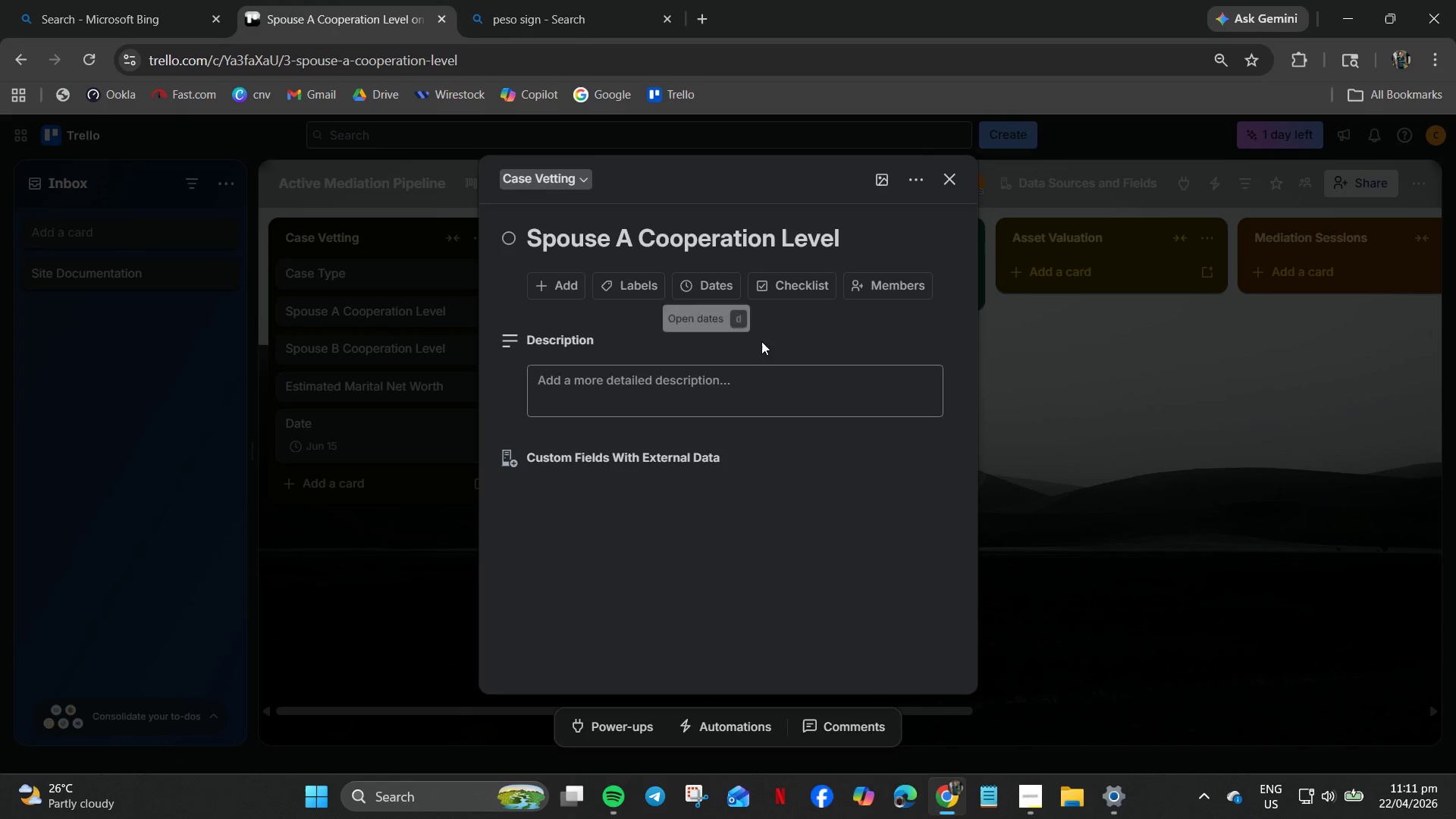 
left_click([475, 312])
 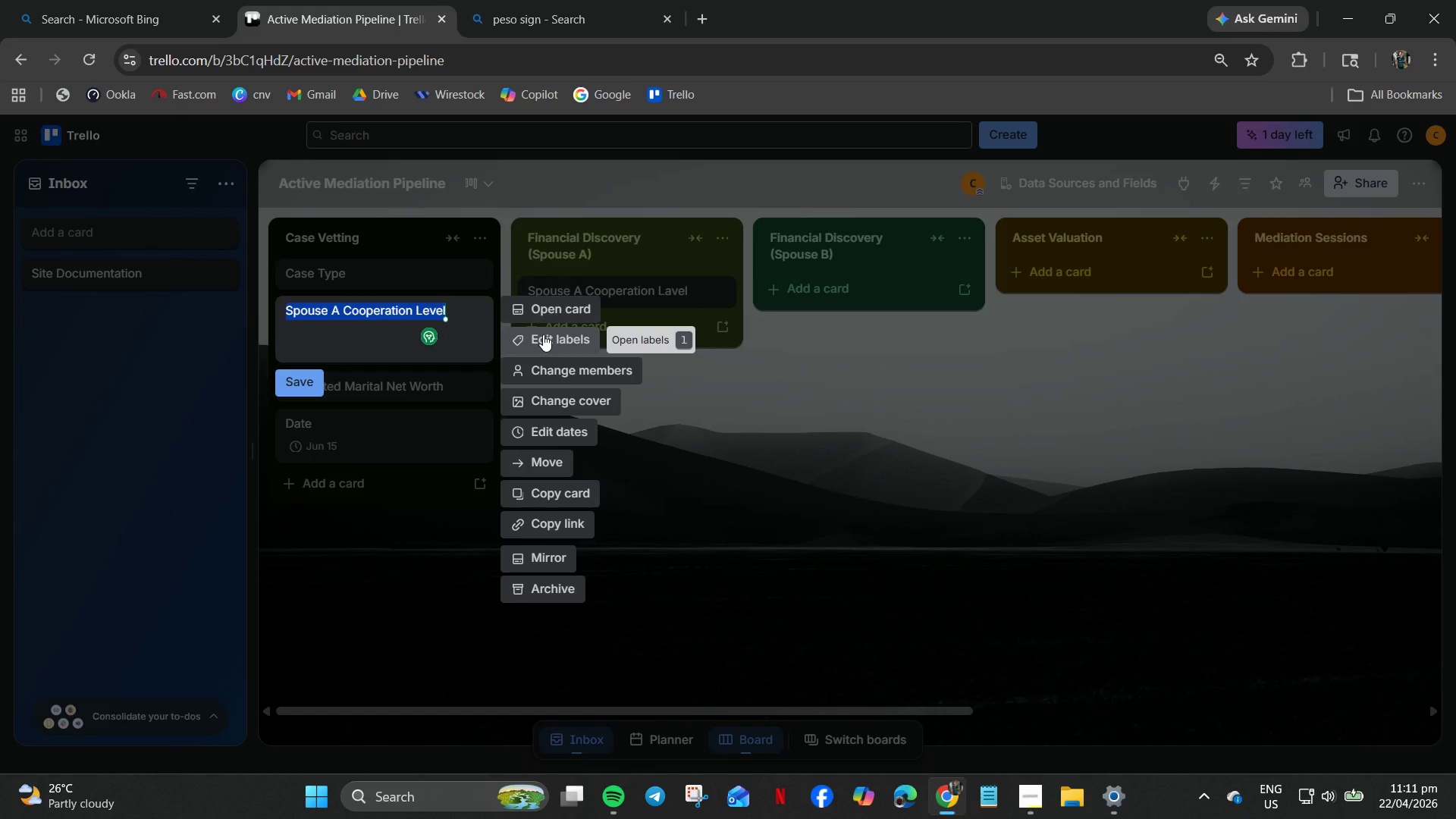 
left_click([543, 334])
 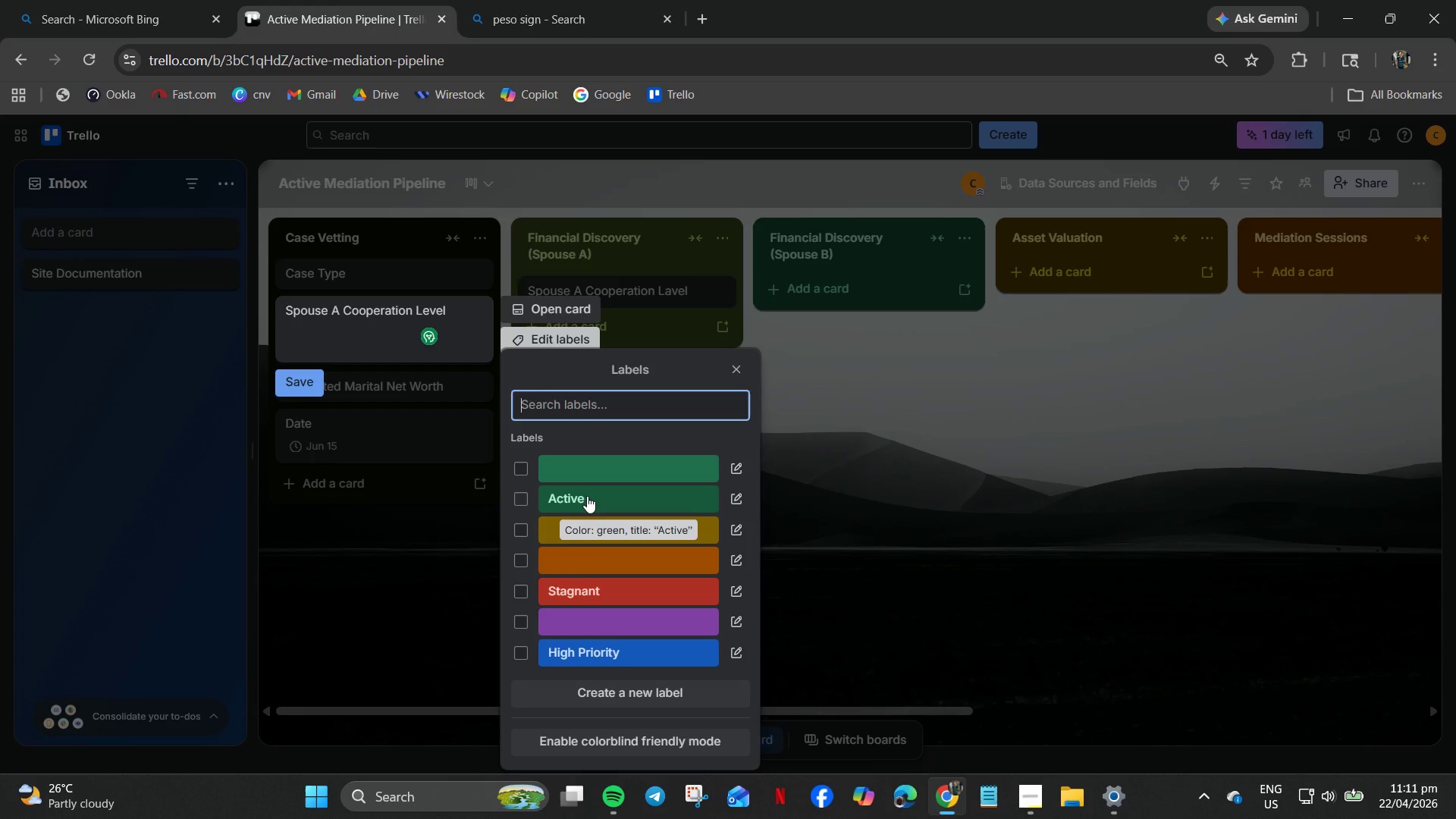 
wait(22.38)
 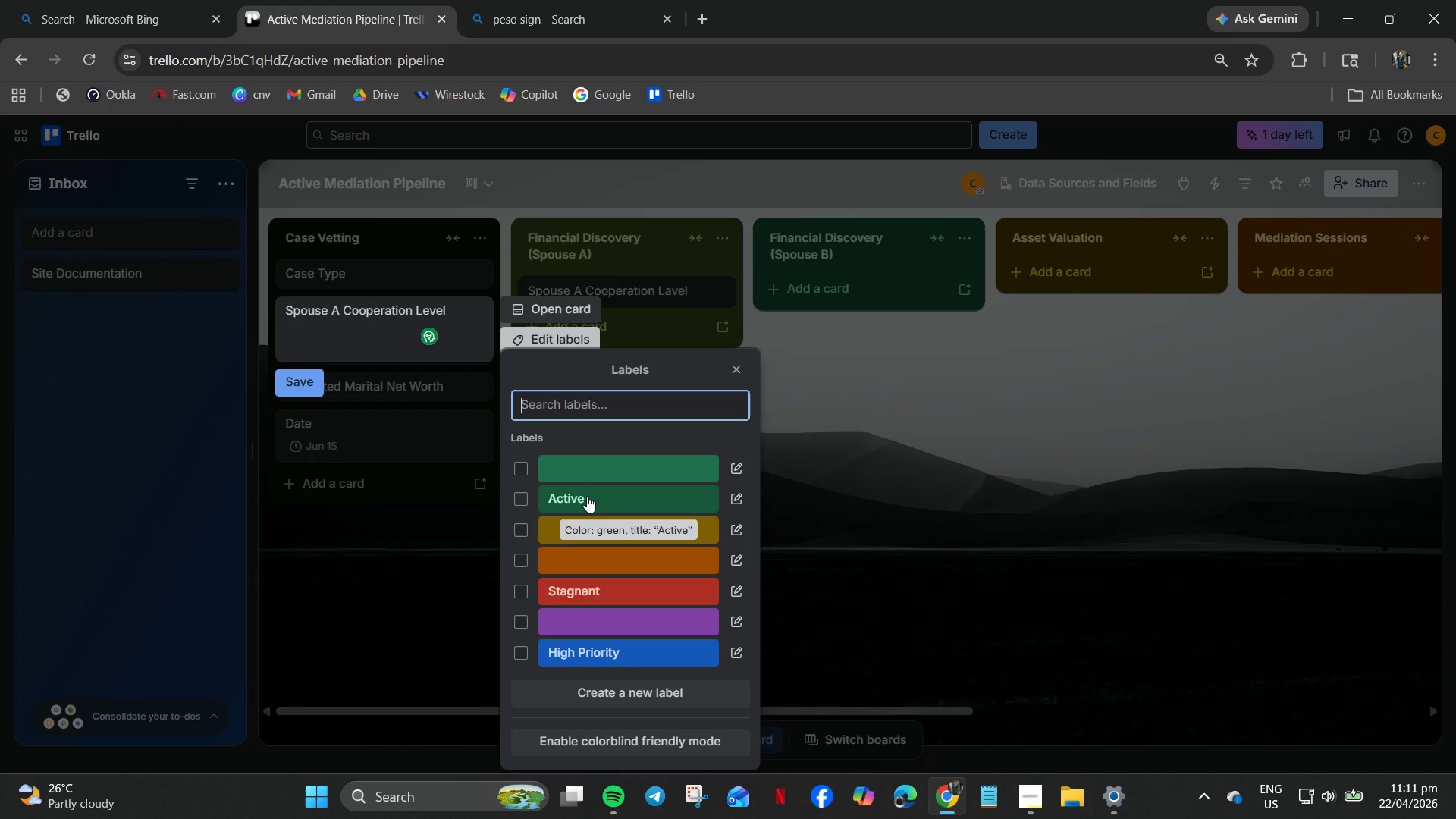 
left_click([737, 372])
 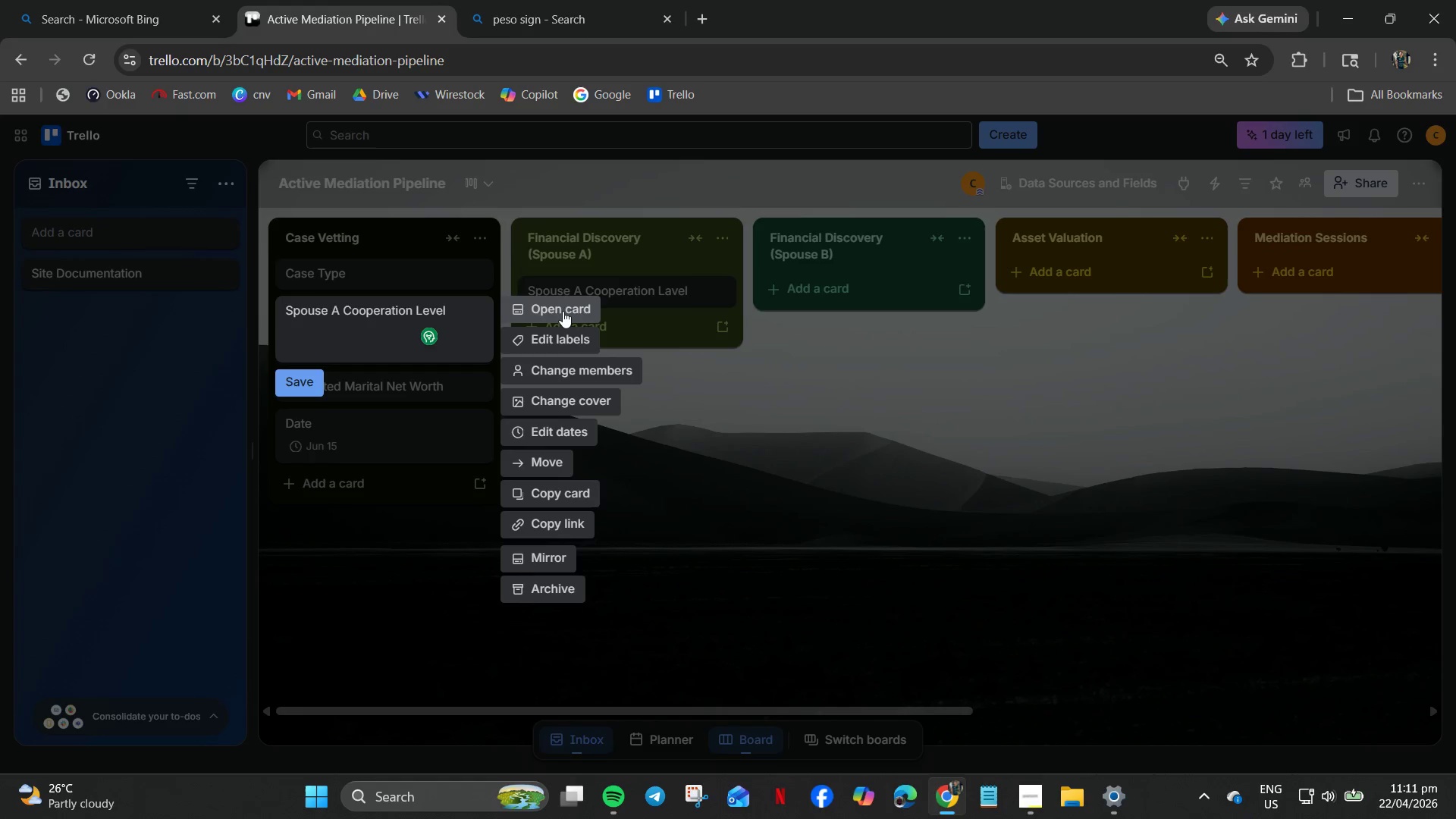 
left_click([563, 311])
 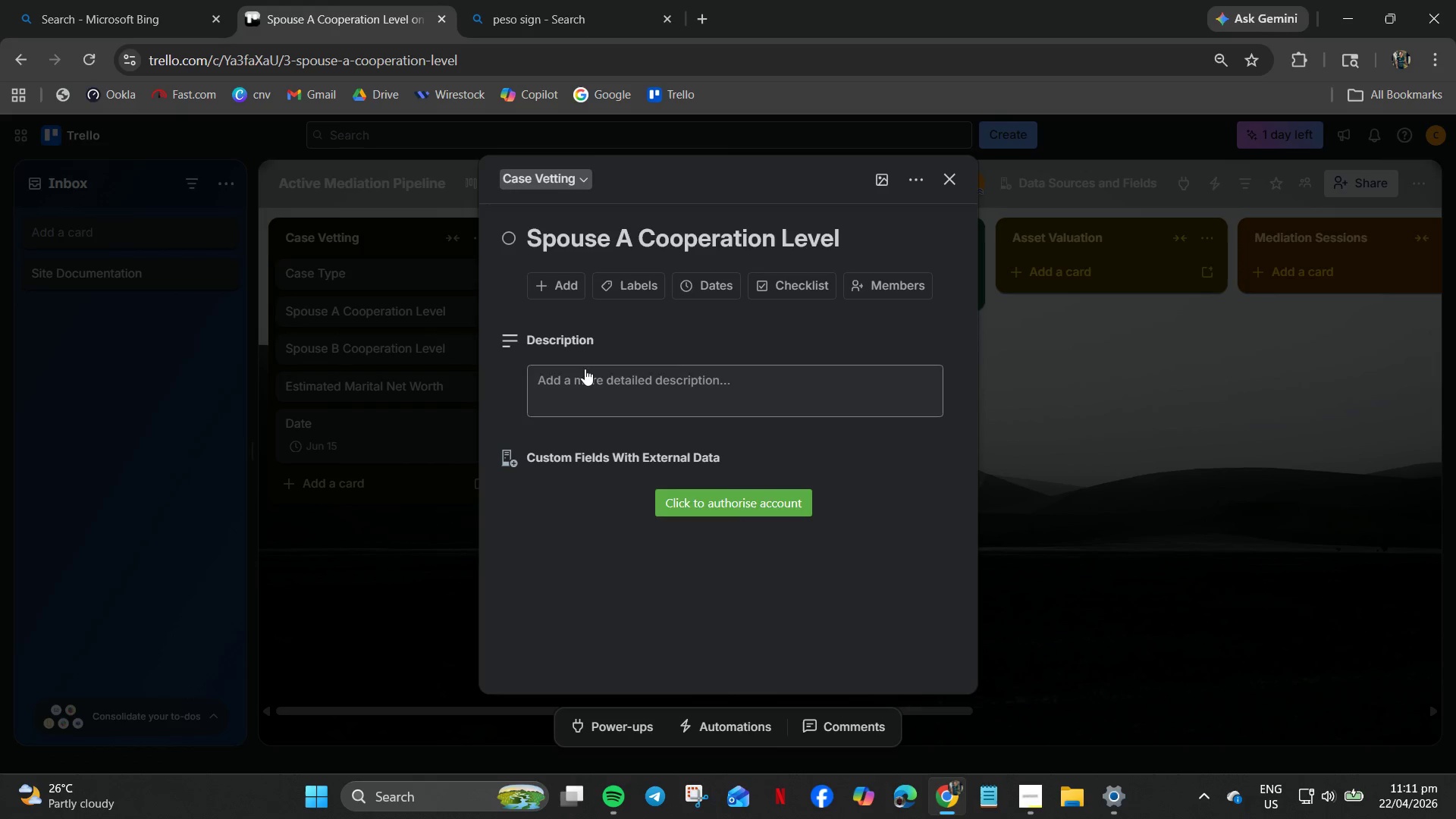 
left_click([570, 287])
 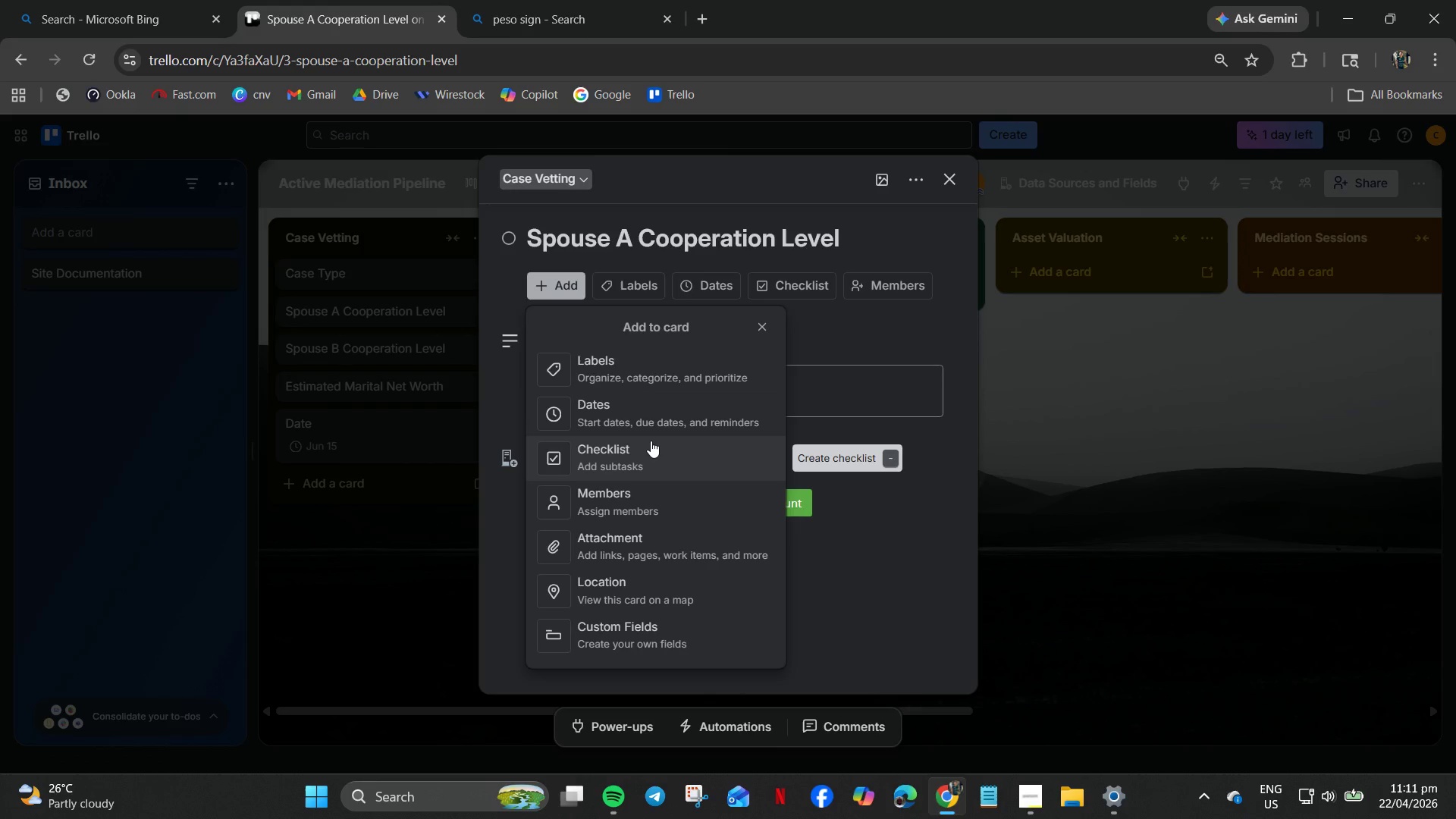 
left_click([617, 637])
 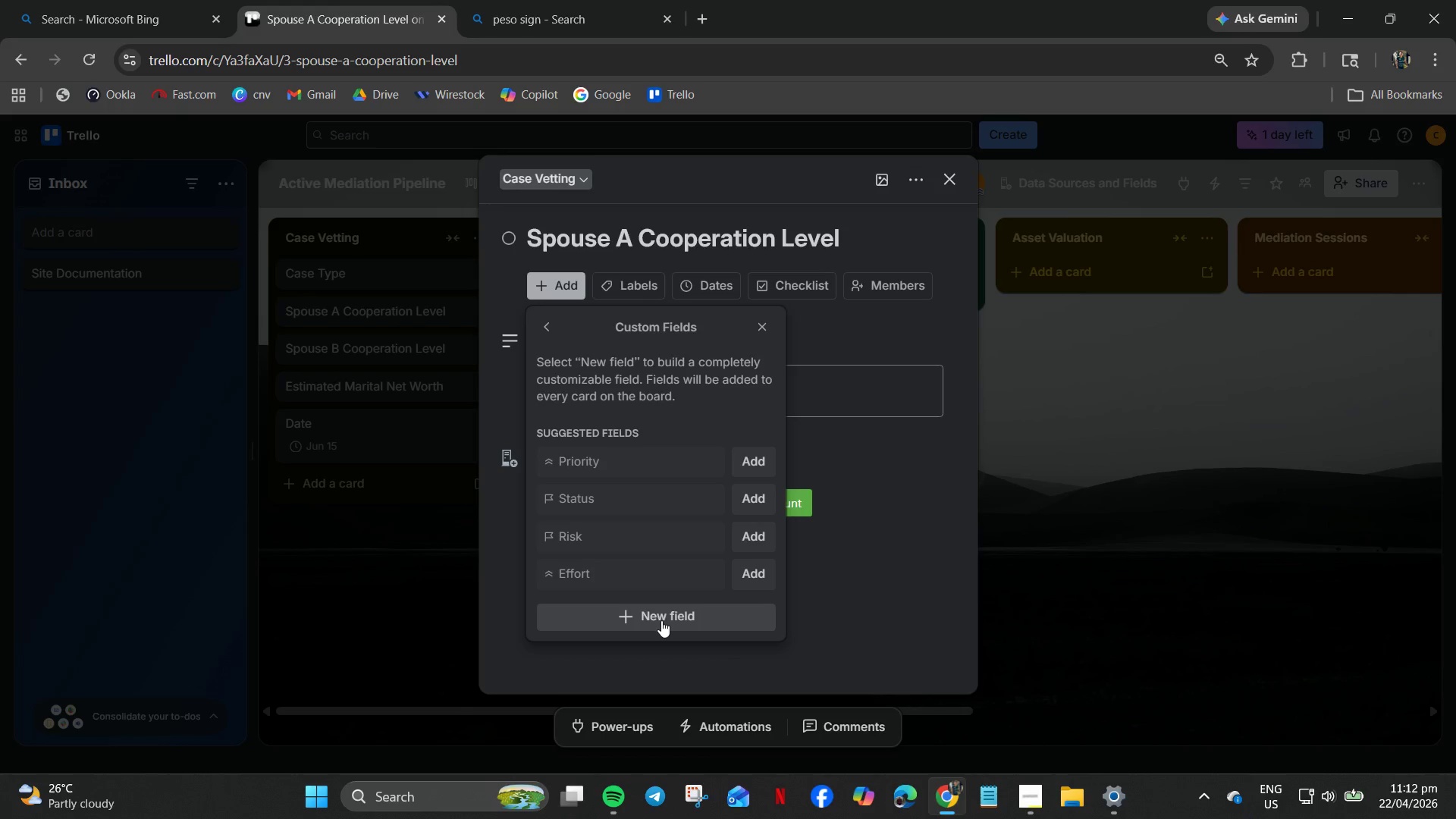 
scroll: coordinate [605, 691], scroll_direction: down, amount: 3.0
 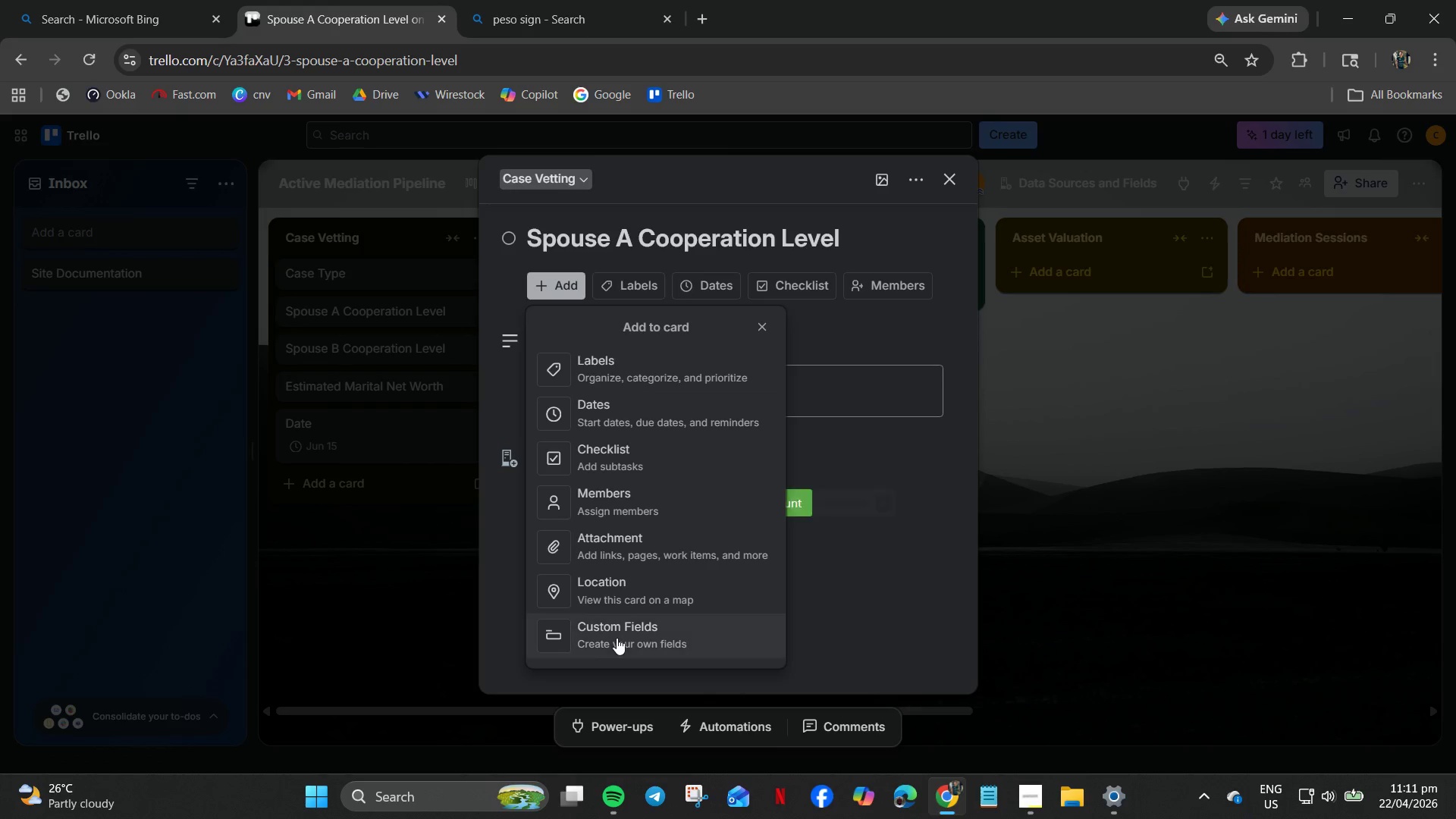 
wait(9.21)
 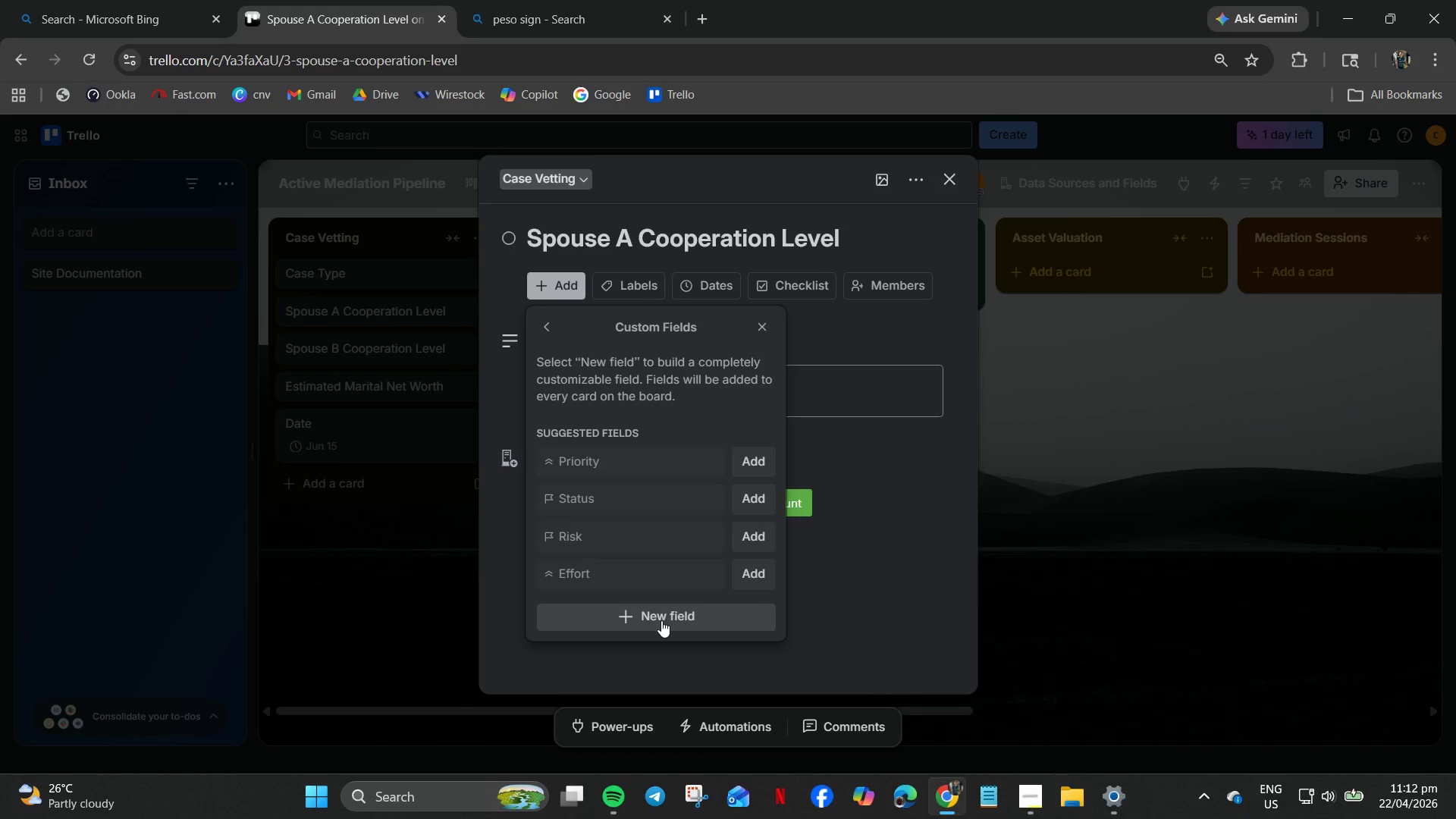 
left_click([661, 620])
 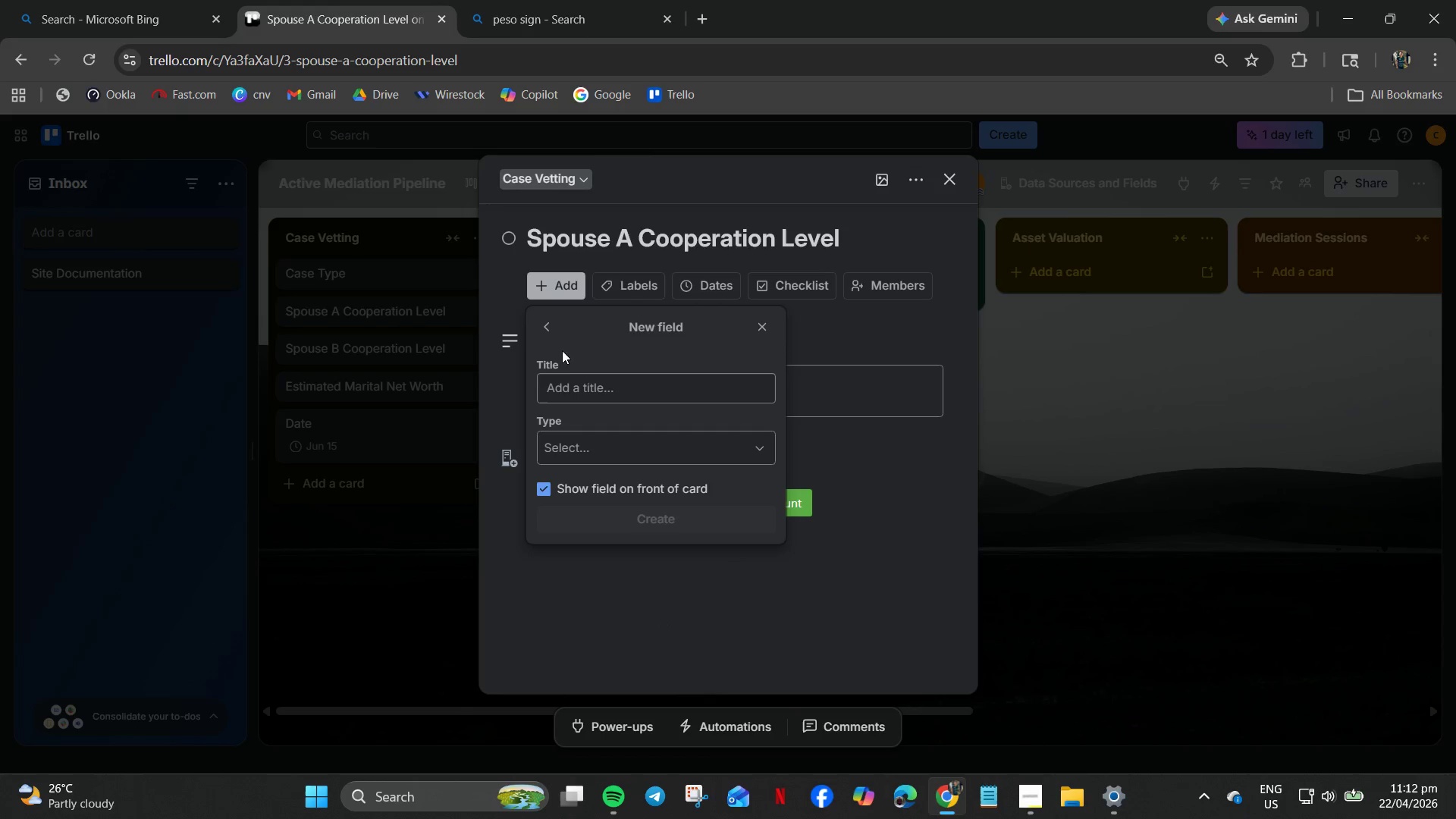 
left_click([573, 381])
 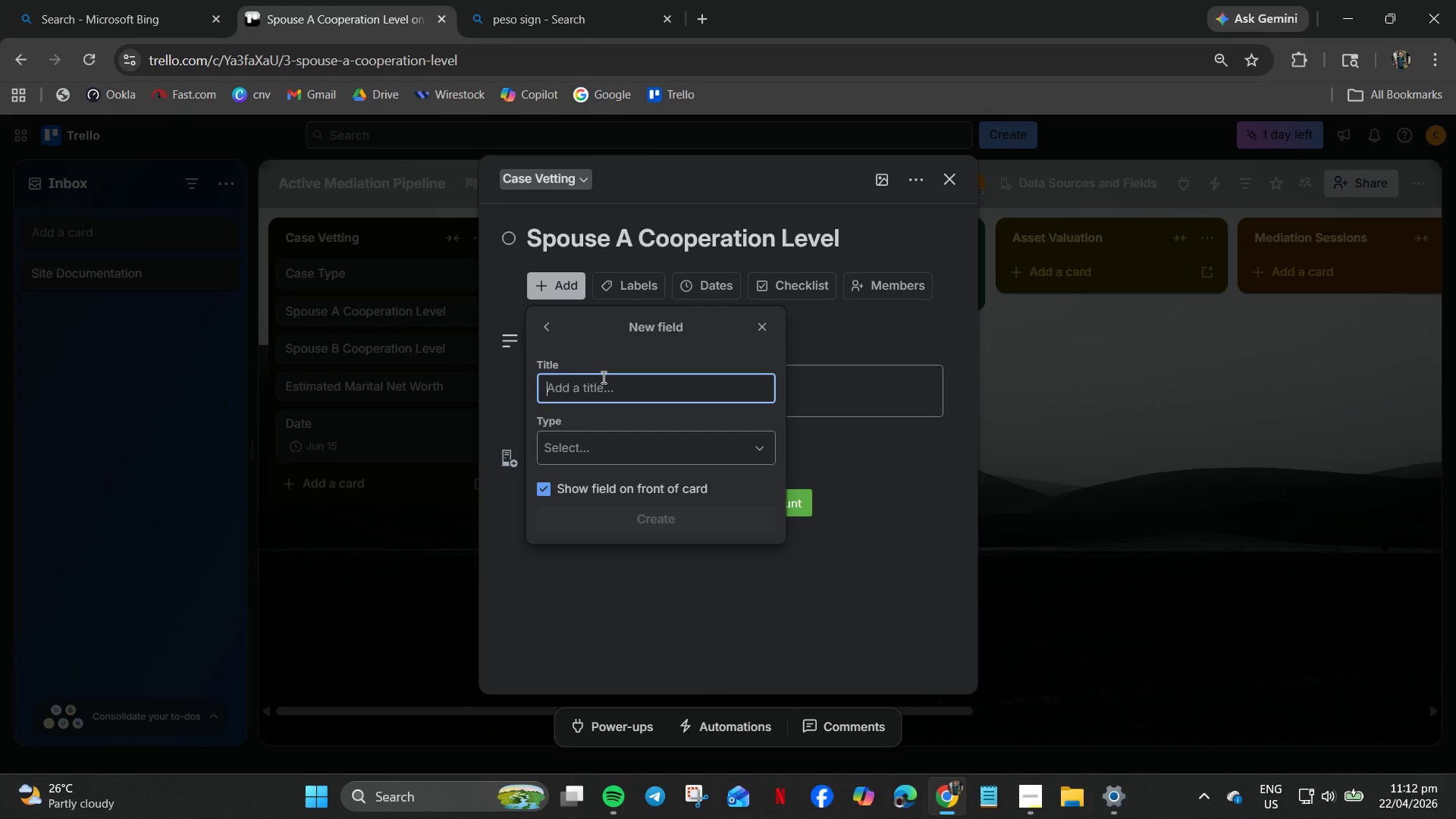 
type(Case Type)
 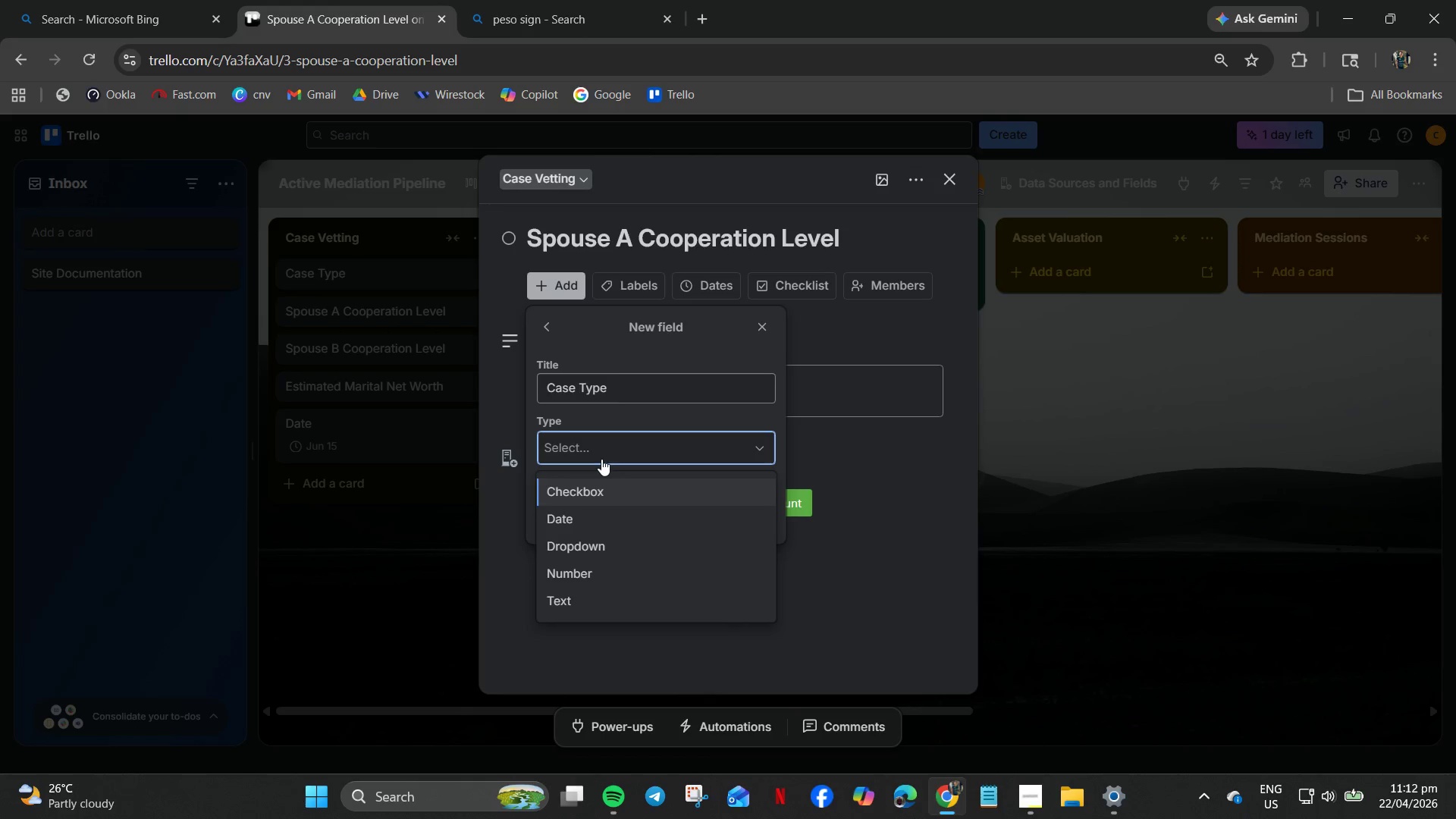 
left_click([588, 542])
 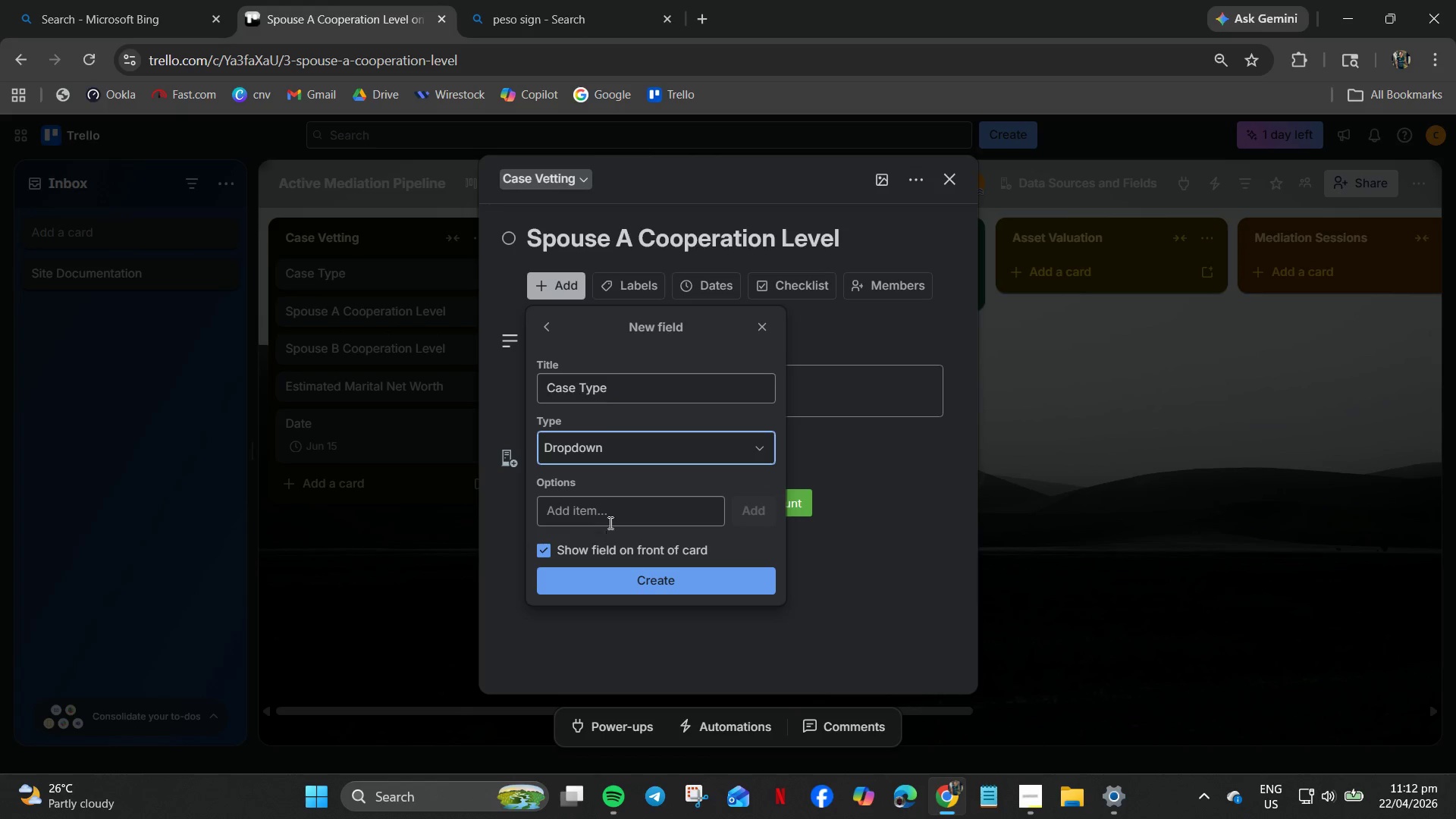 
left_click([610, 515])
 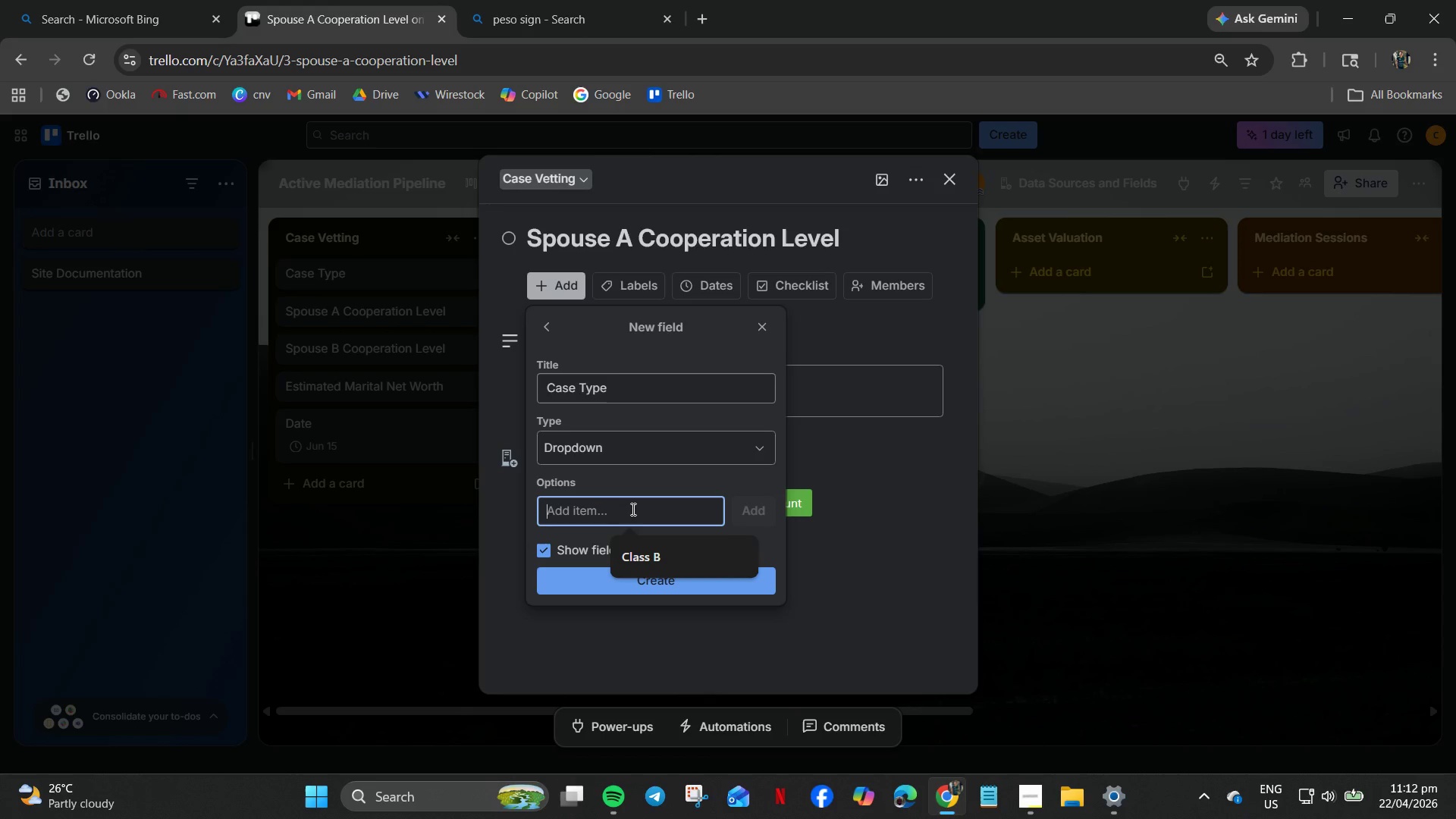 
type(High)
 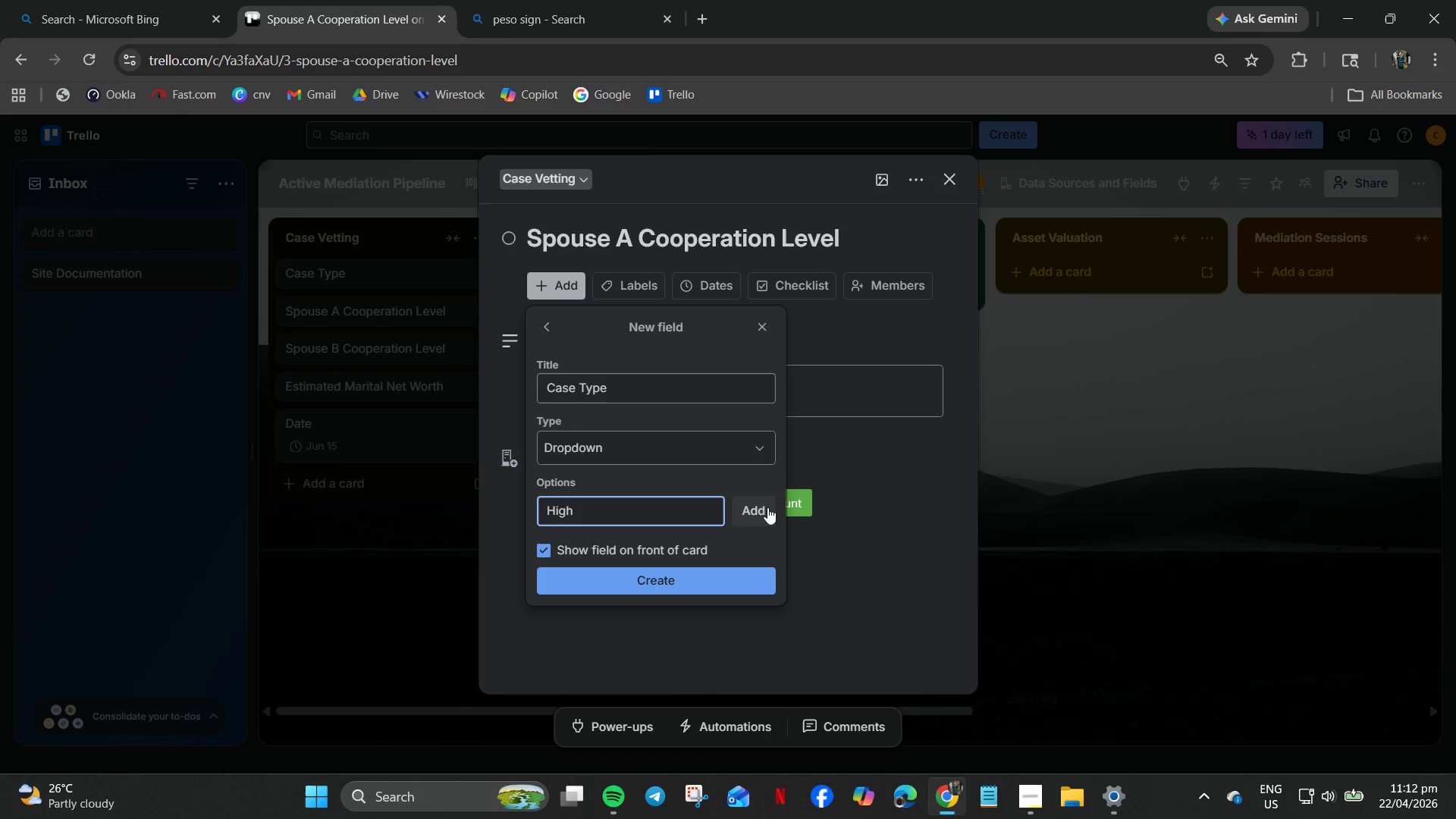 
left_click([745, 511])
 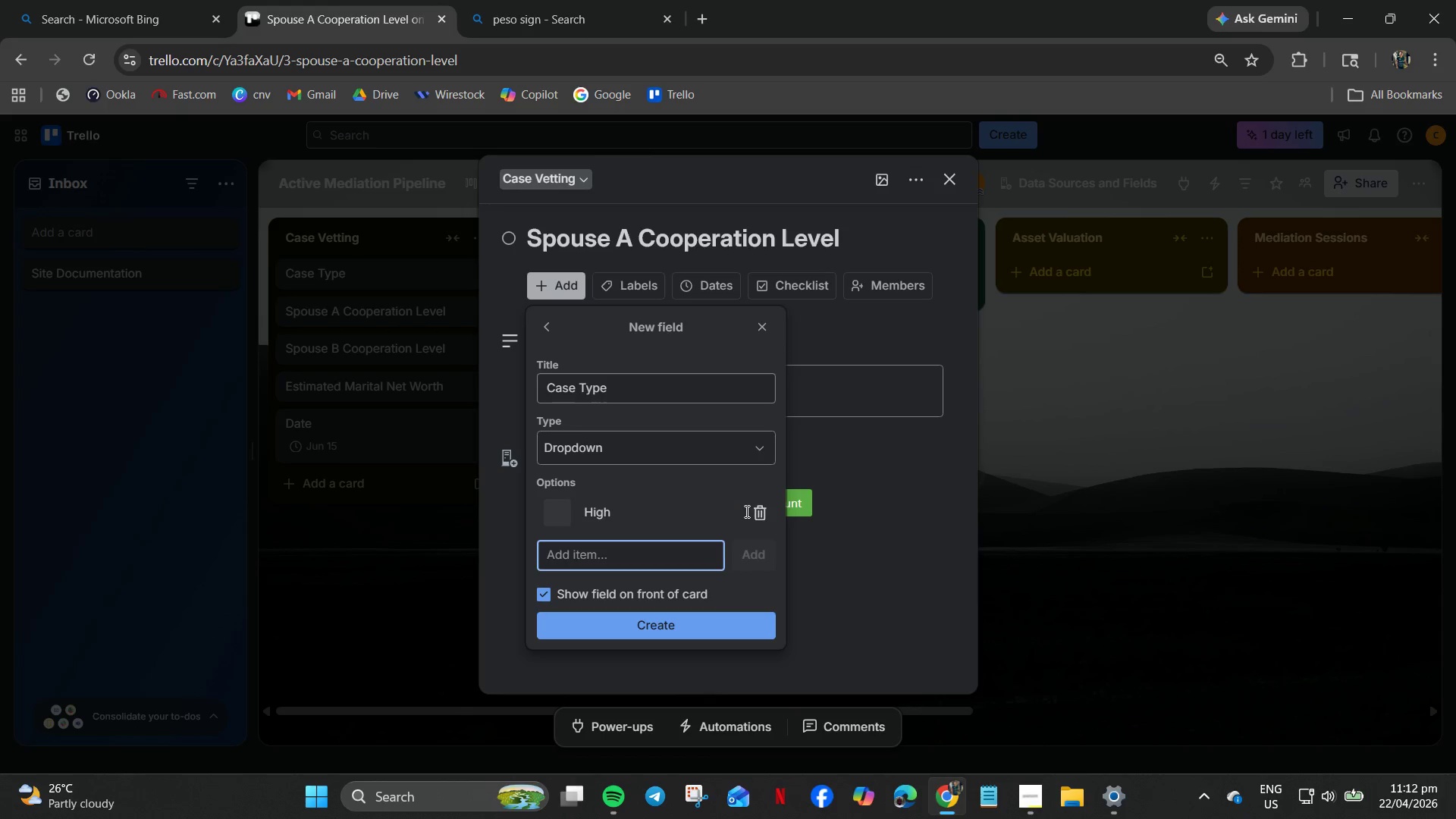 
wait(5.53)
 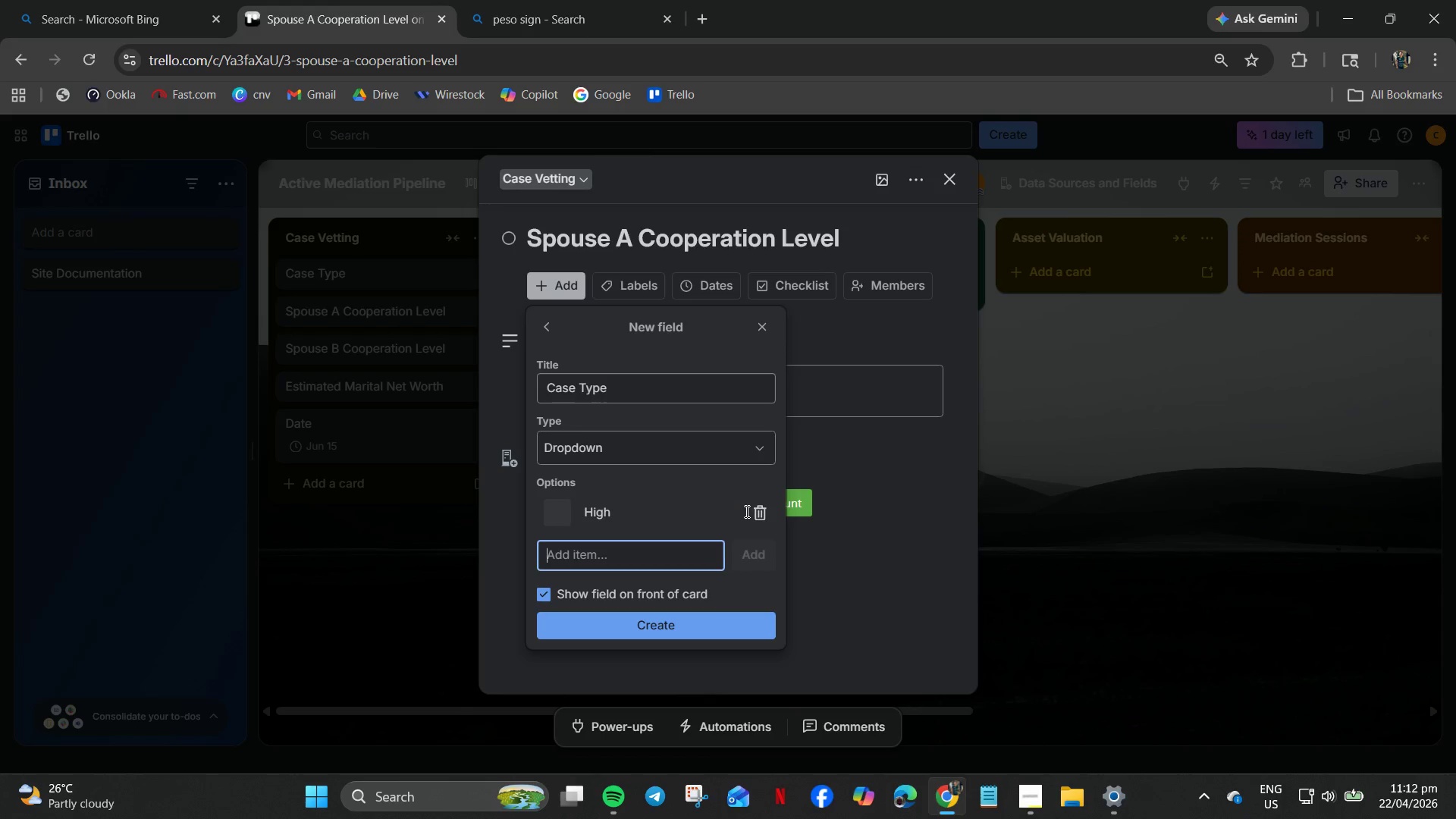 
type(Medium)
 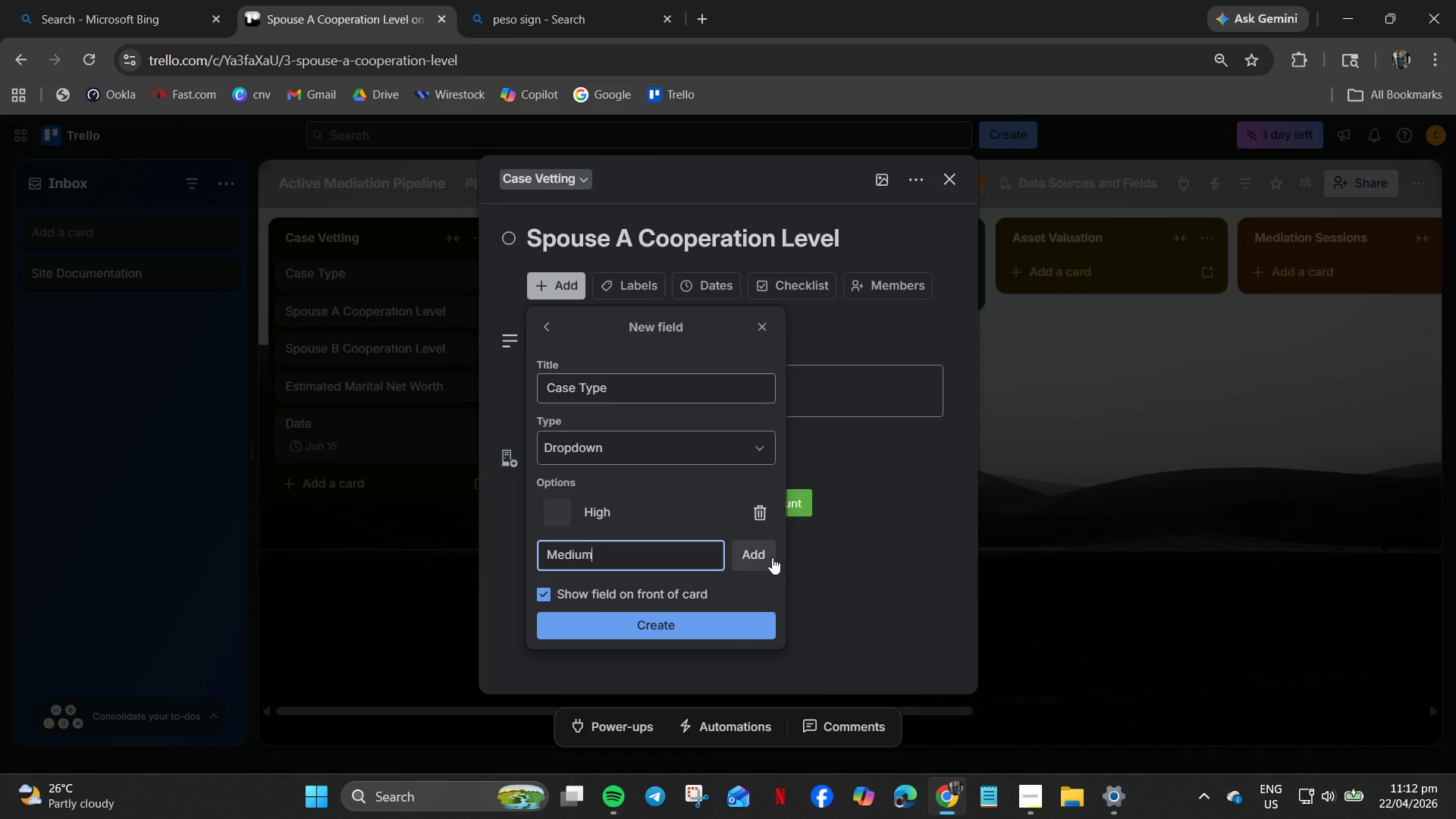 
left_click([761, 558])
 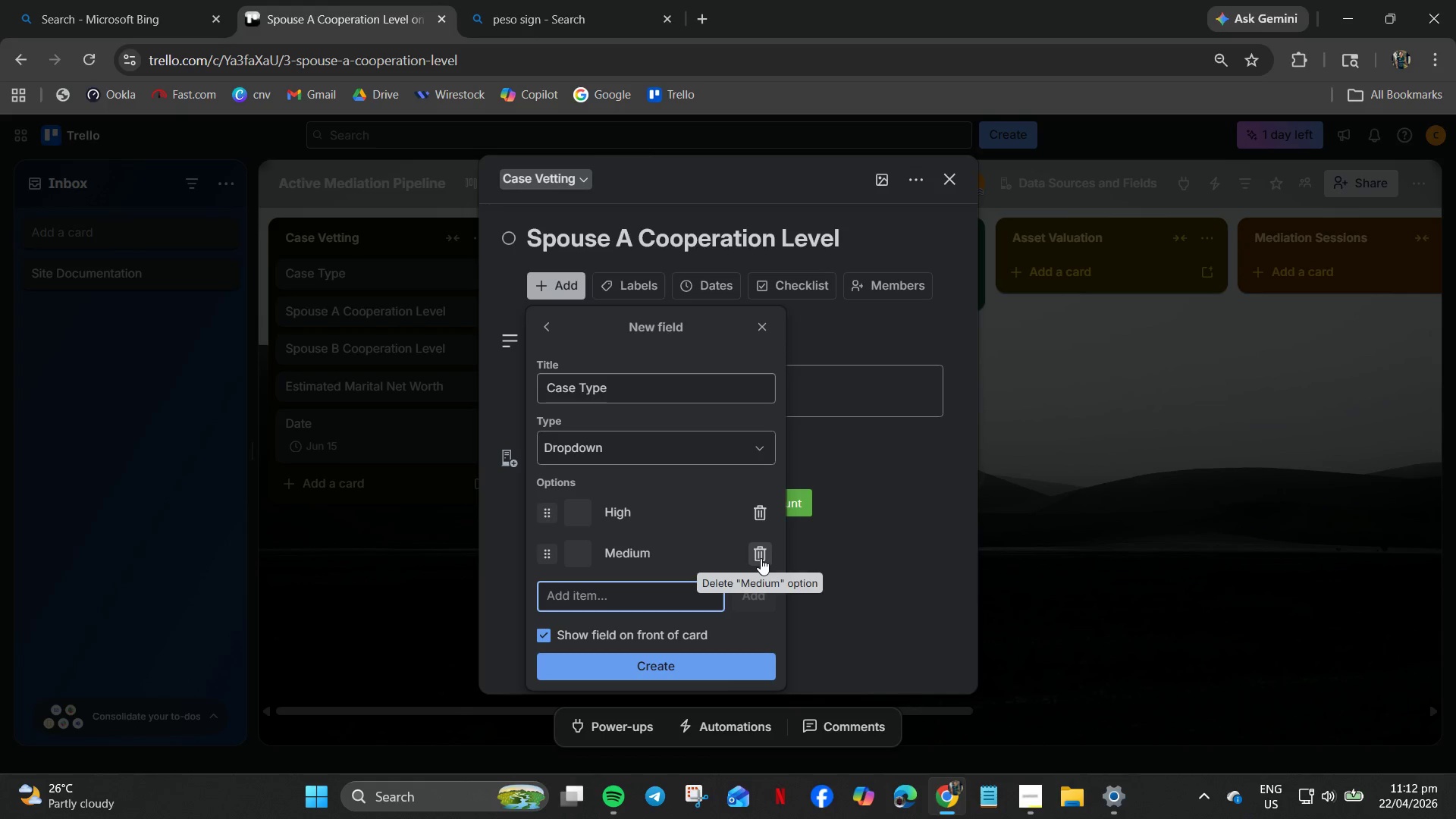 
type(Low)
 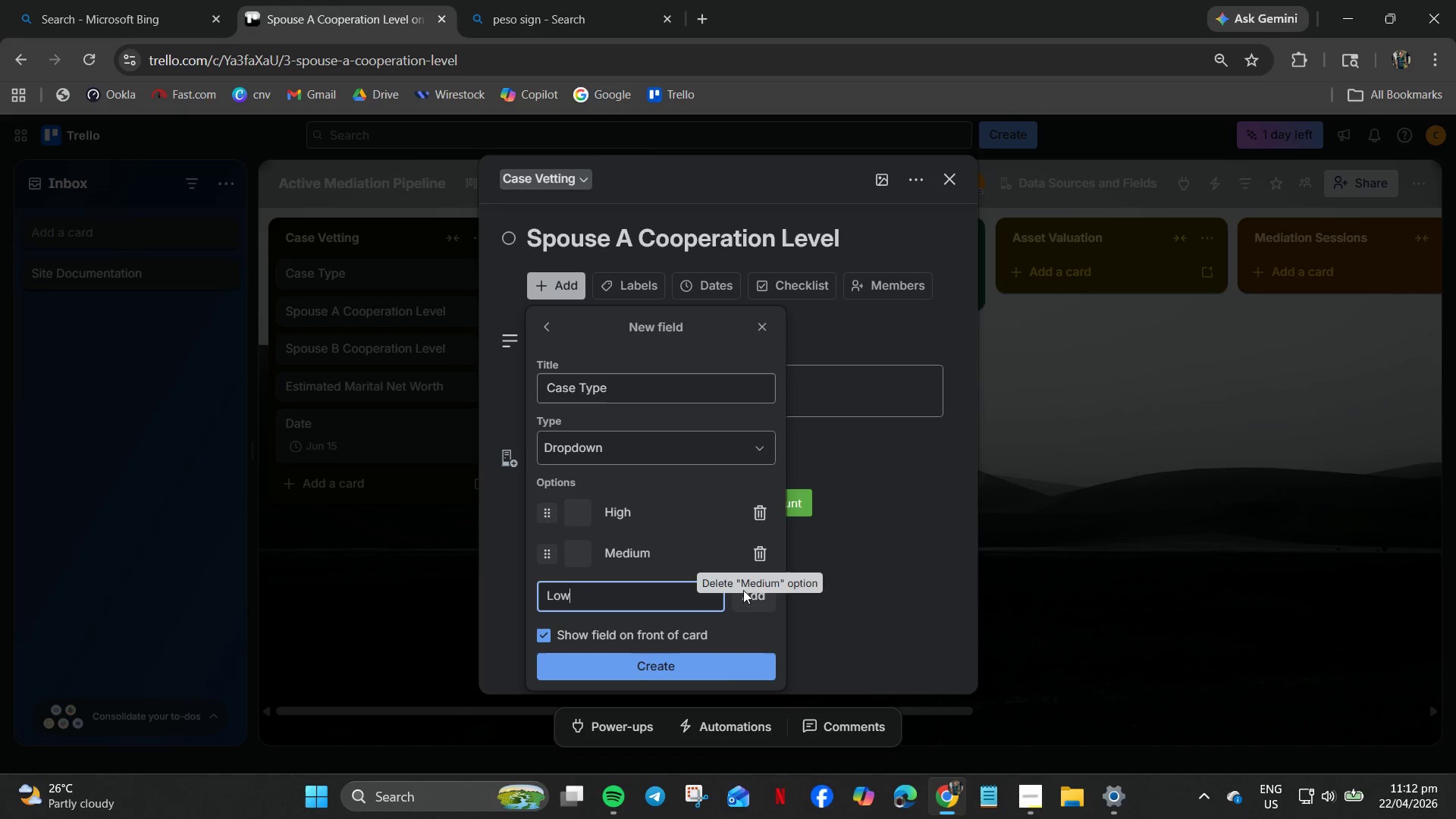 
left_click([742, 607])
 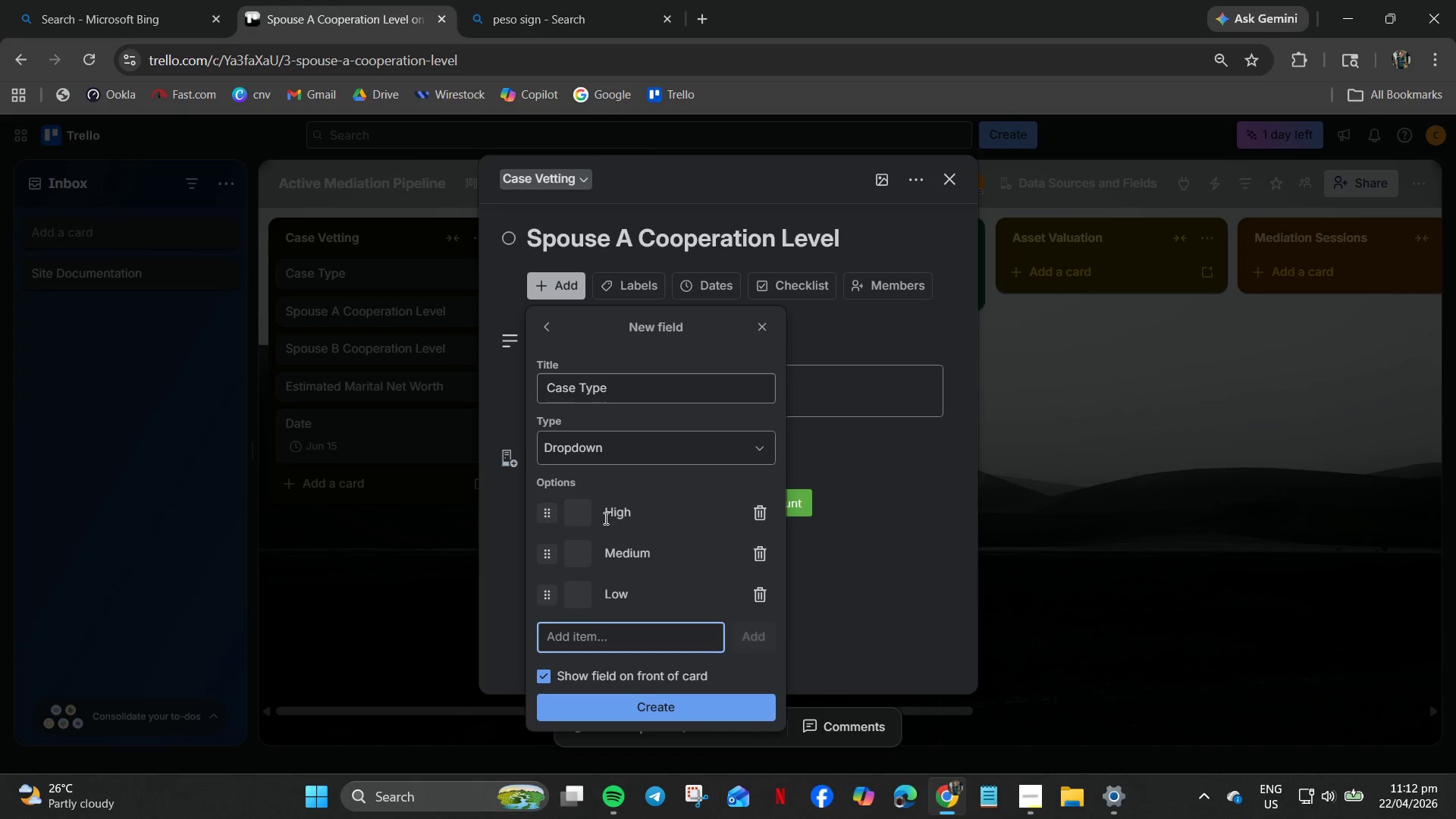 
left_click([582, 510])
 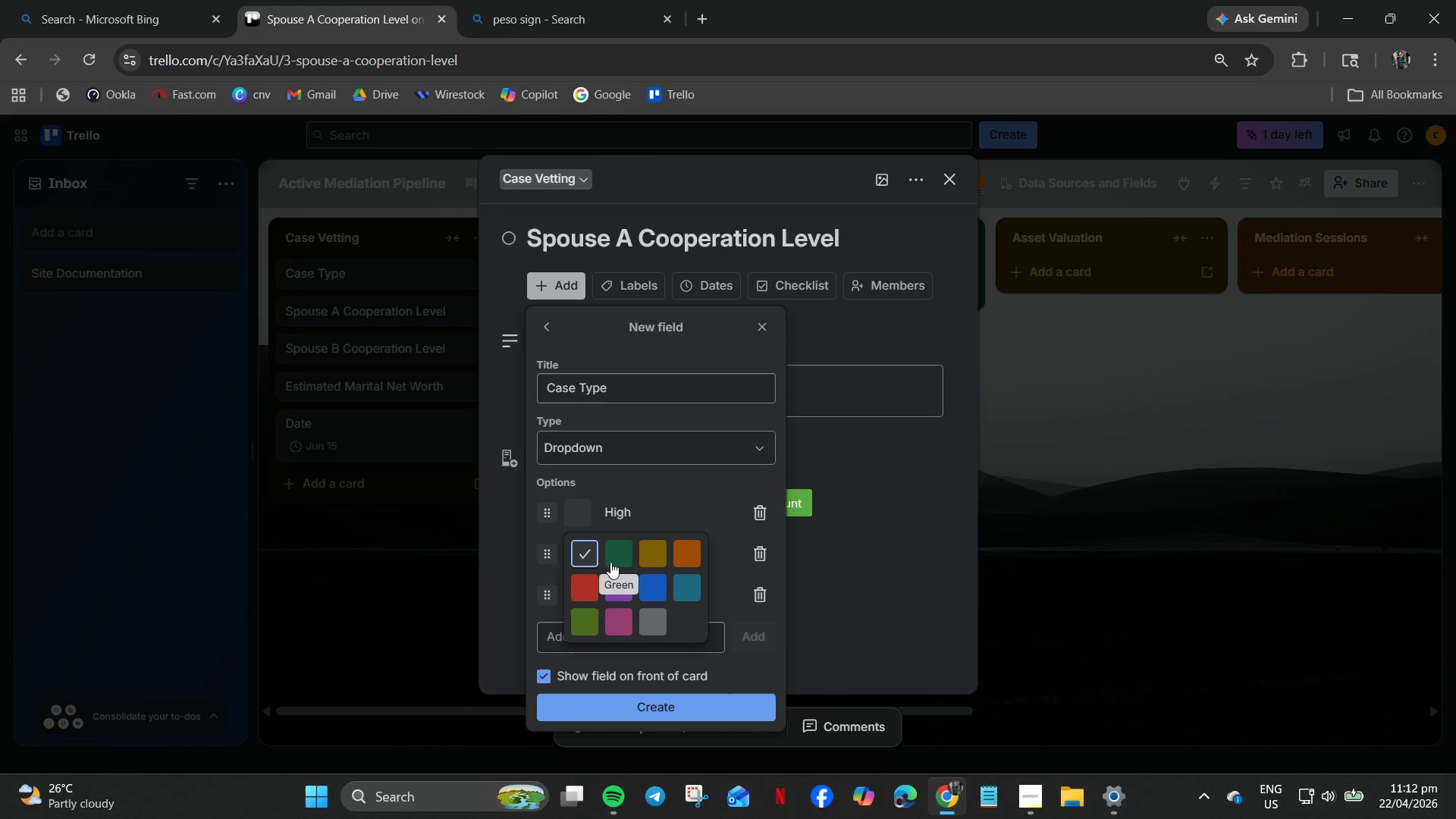 
left_click([619, 558])
 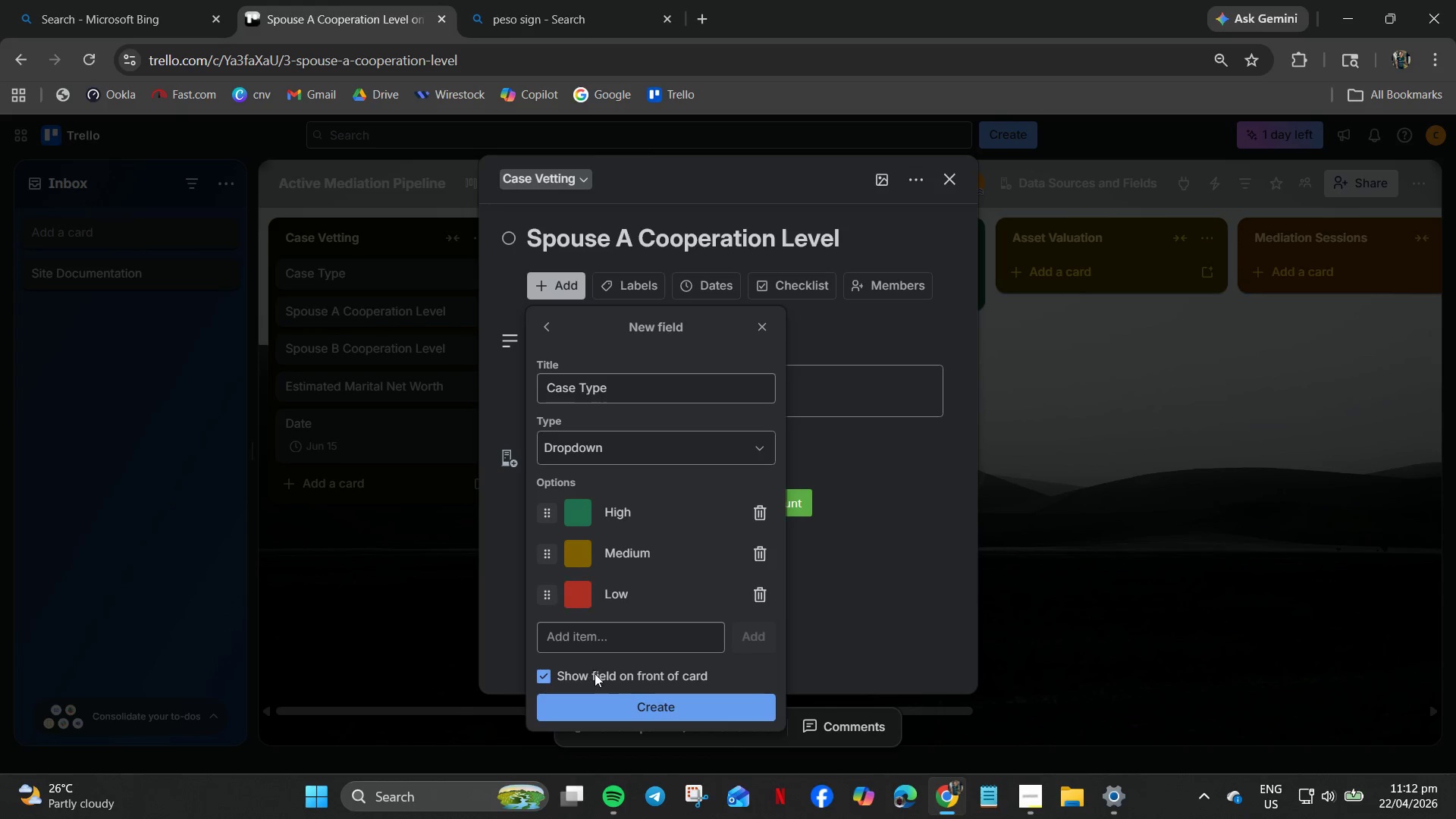 
left_click([676, 704])
 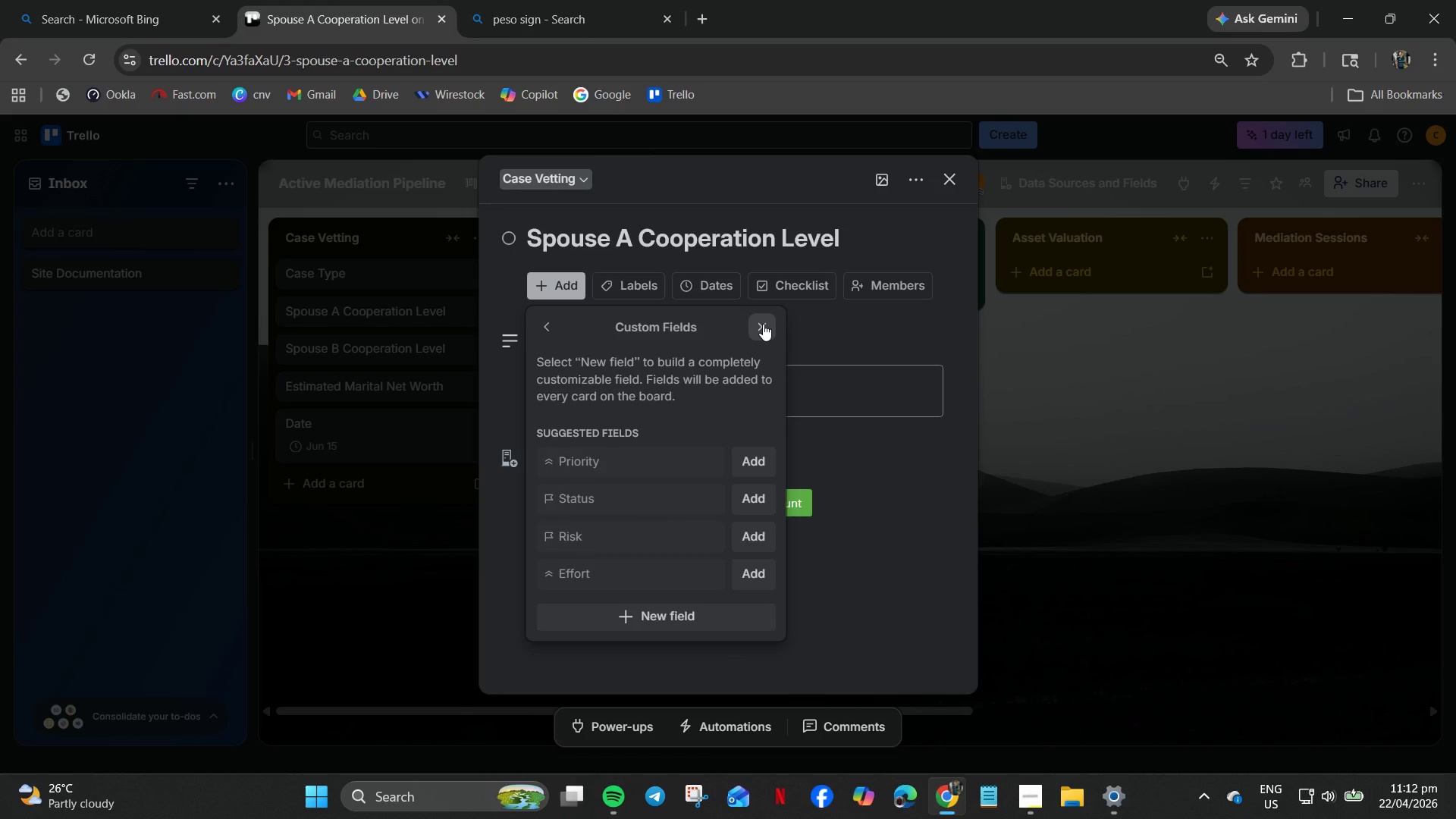 
wait(6.17)
 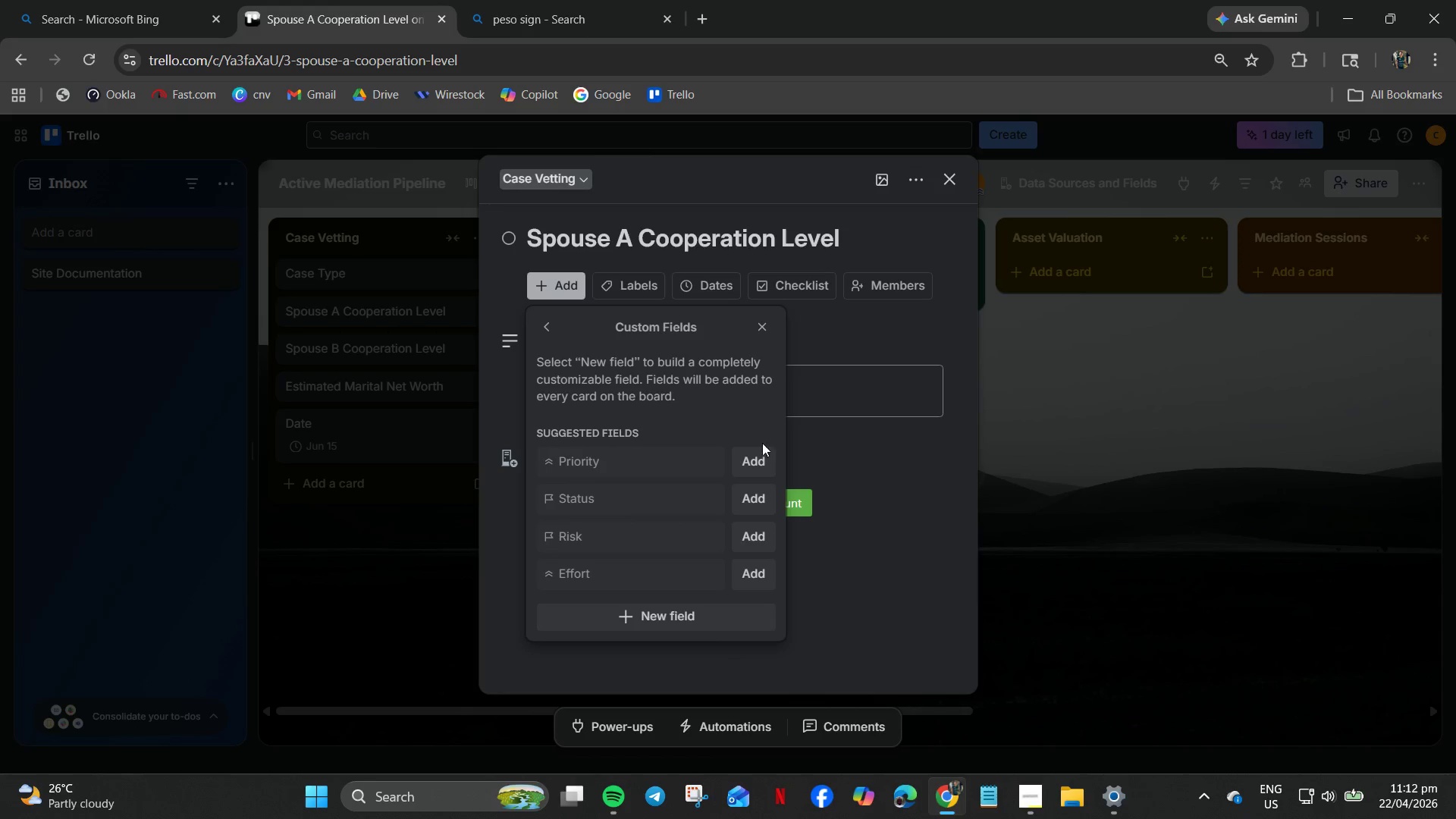 
left_click([763, 324])
 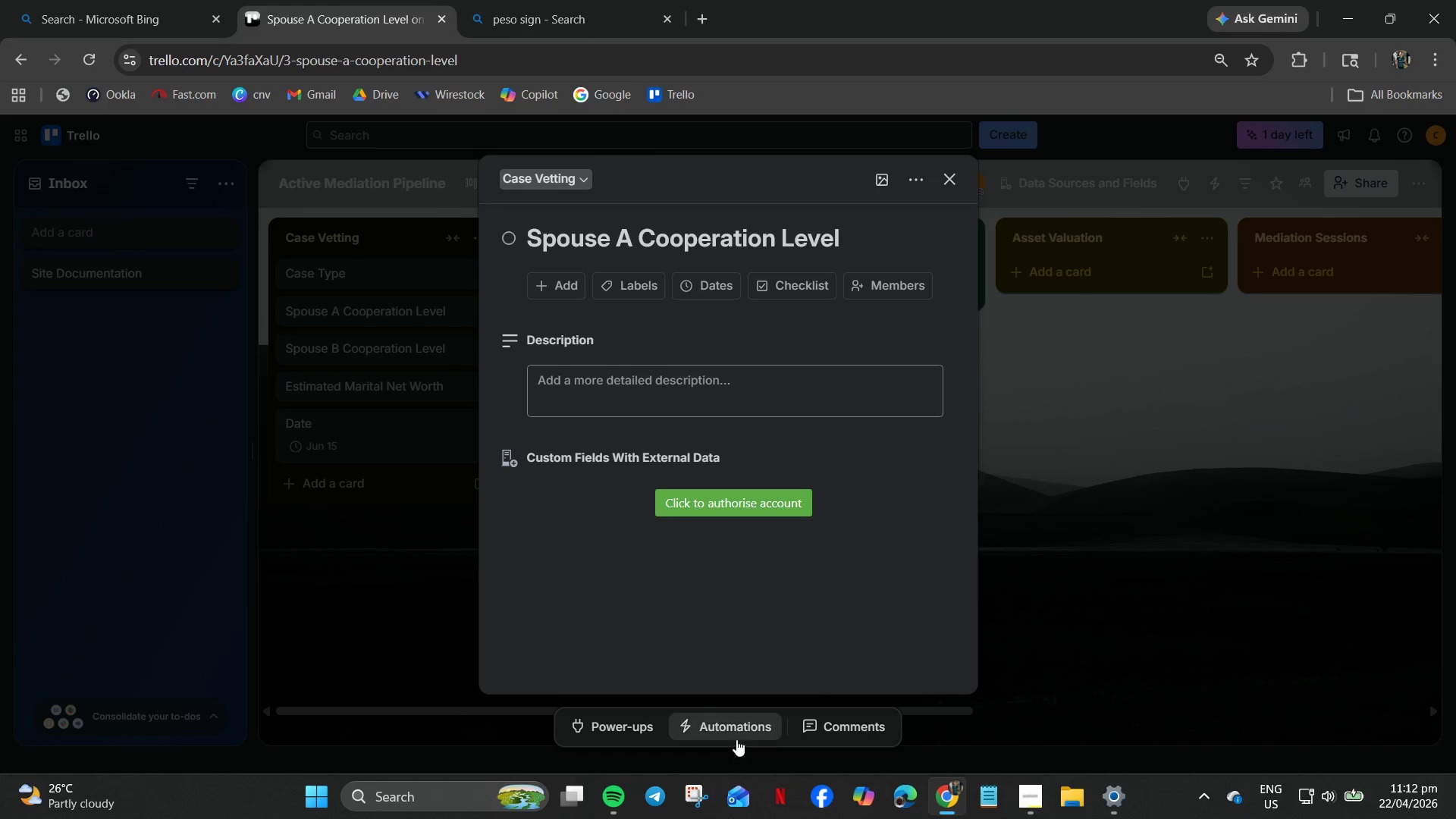 
left_click([626, 723])
 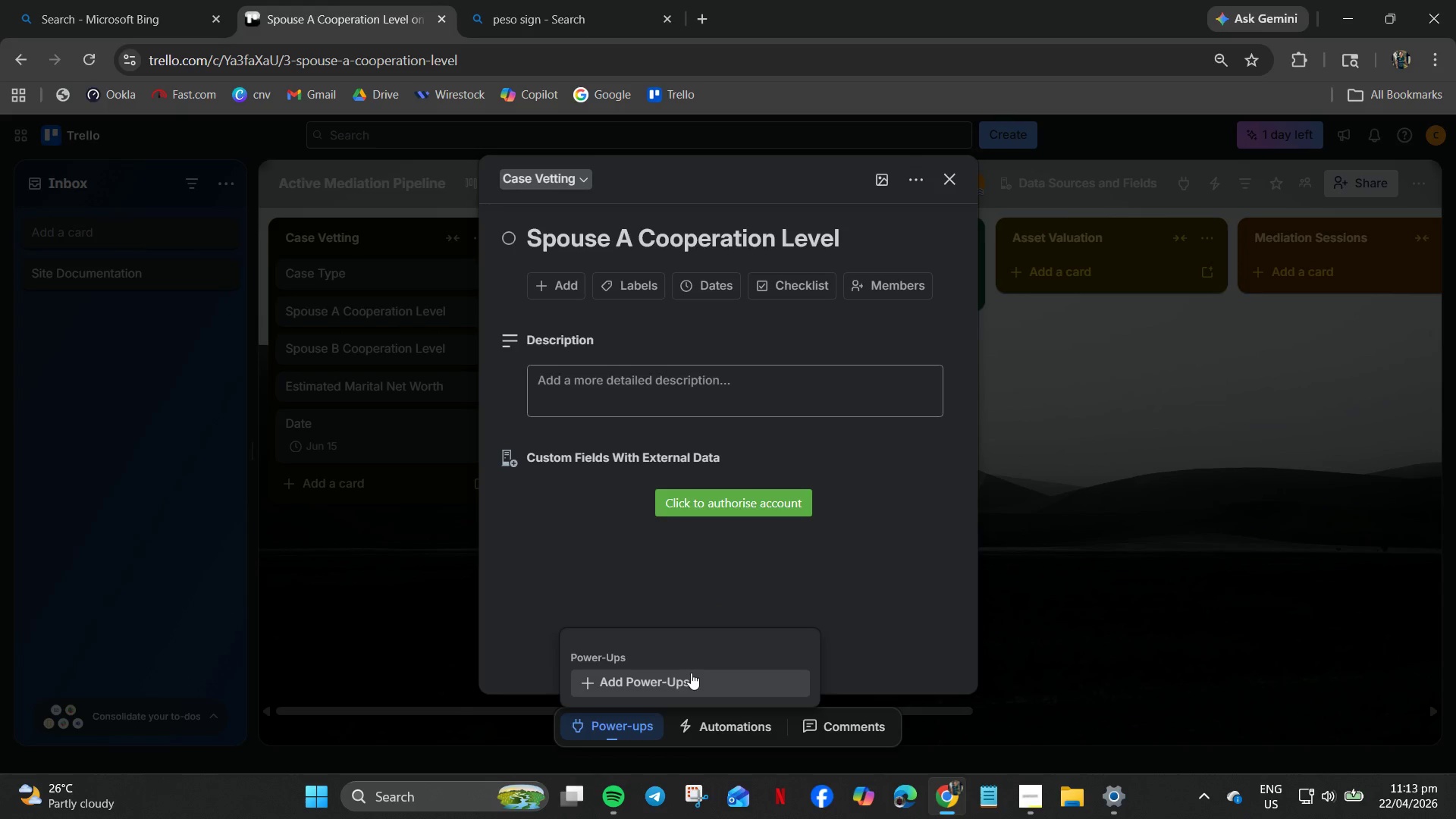 
left_click([920, 532])
 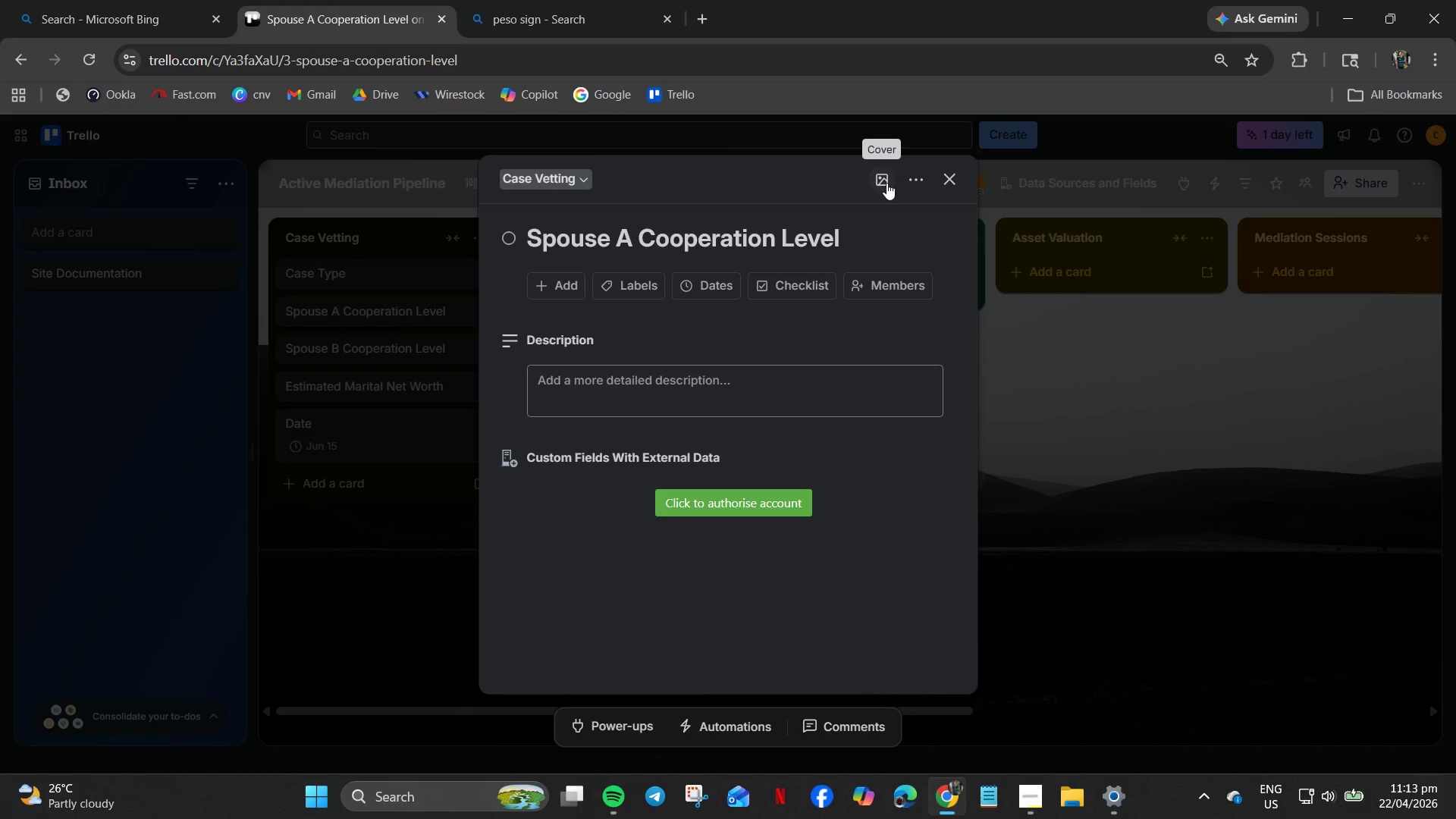 
left_click([886, 183])
 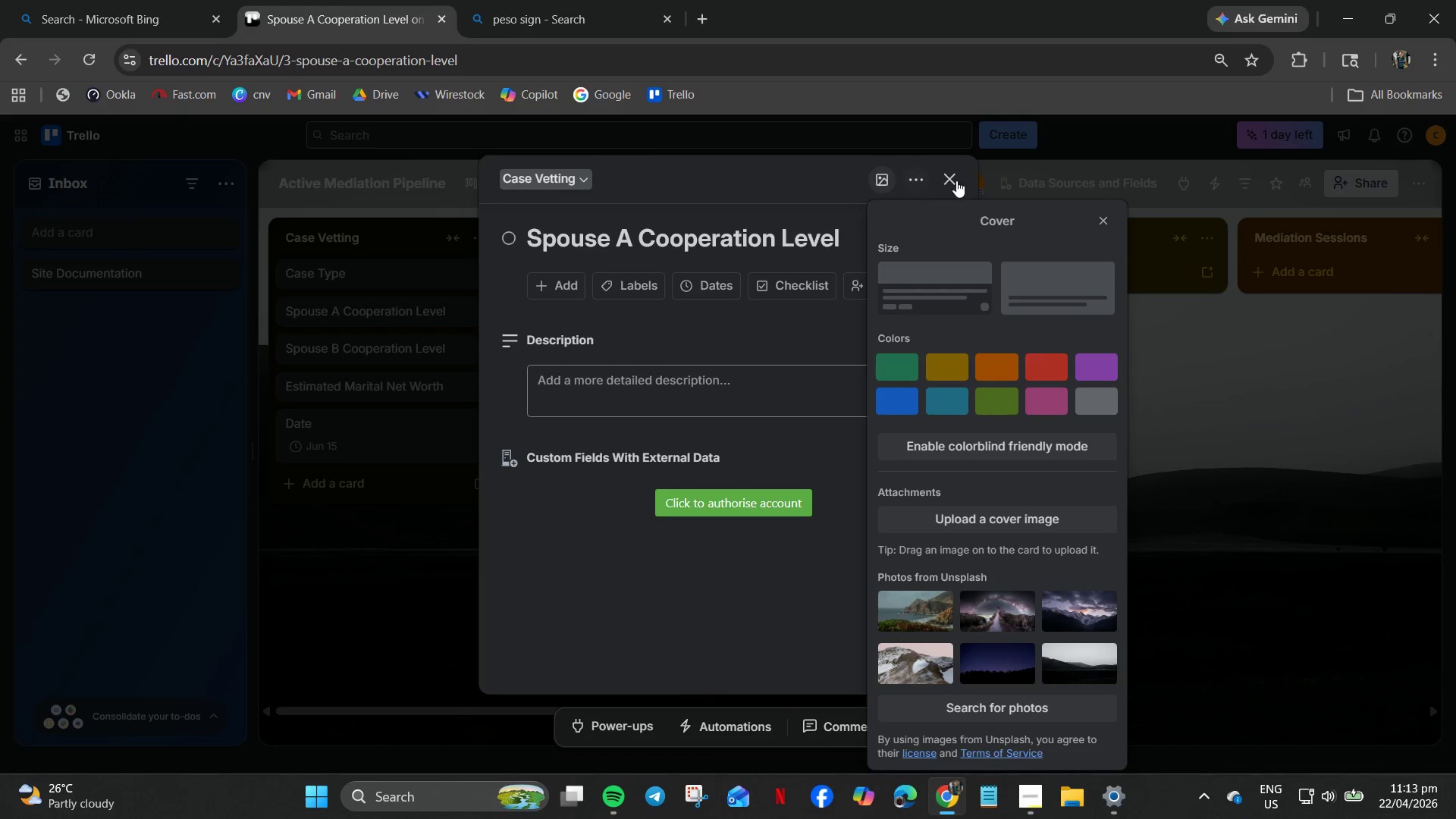 
left_click([1102, 223])
 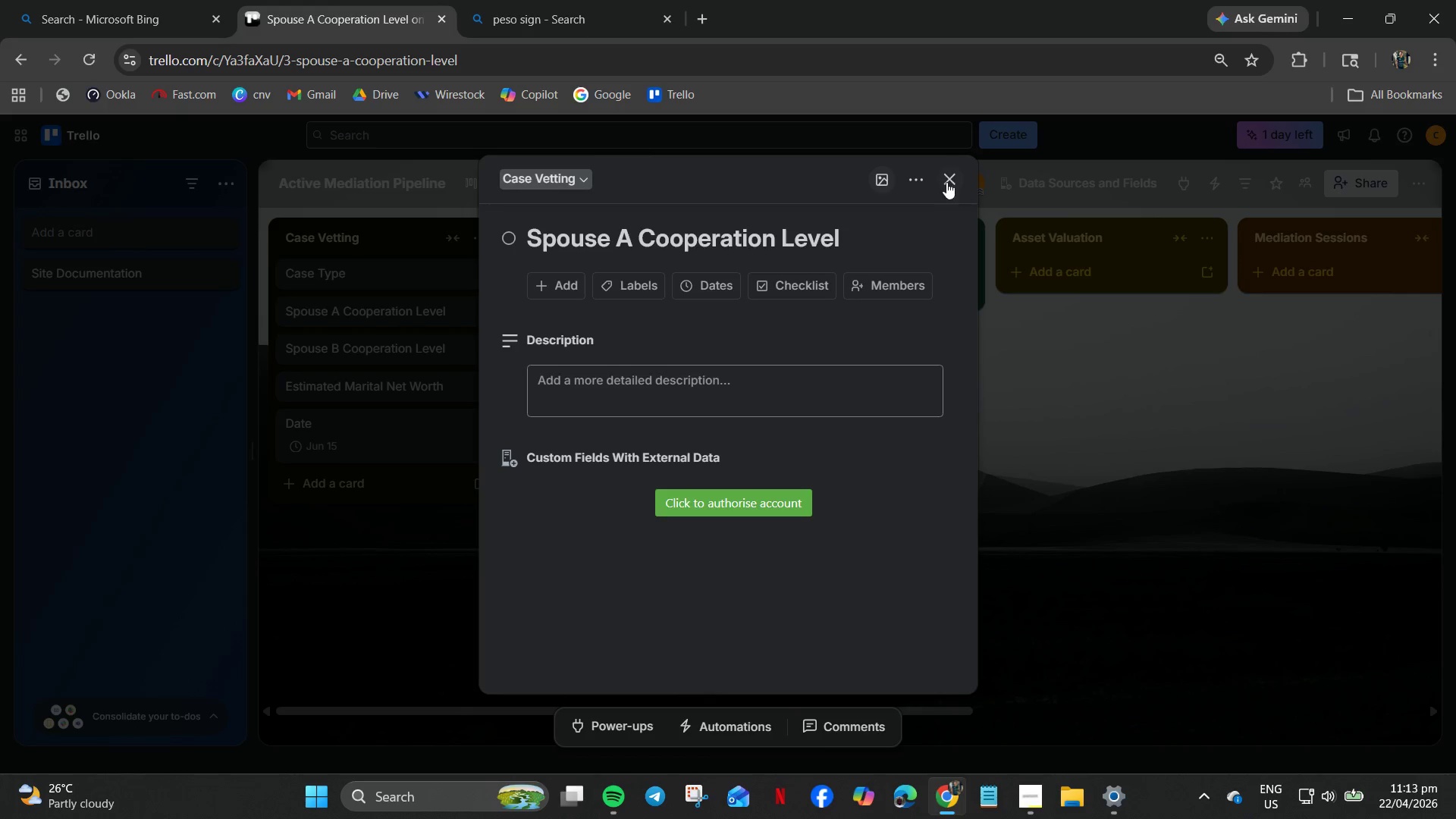 
left_click_drag(start_coordinate=[940, 174], to_coordinate=[944, 177])
 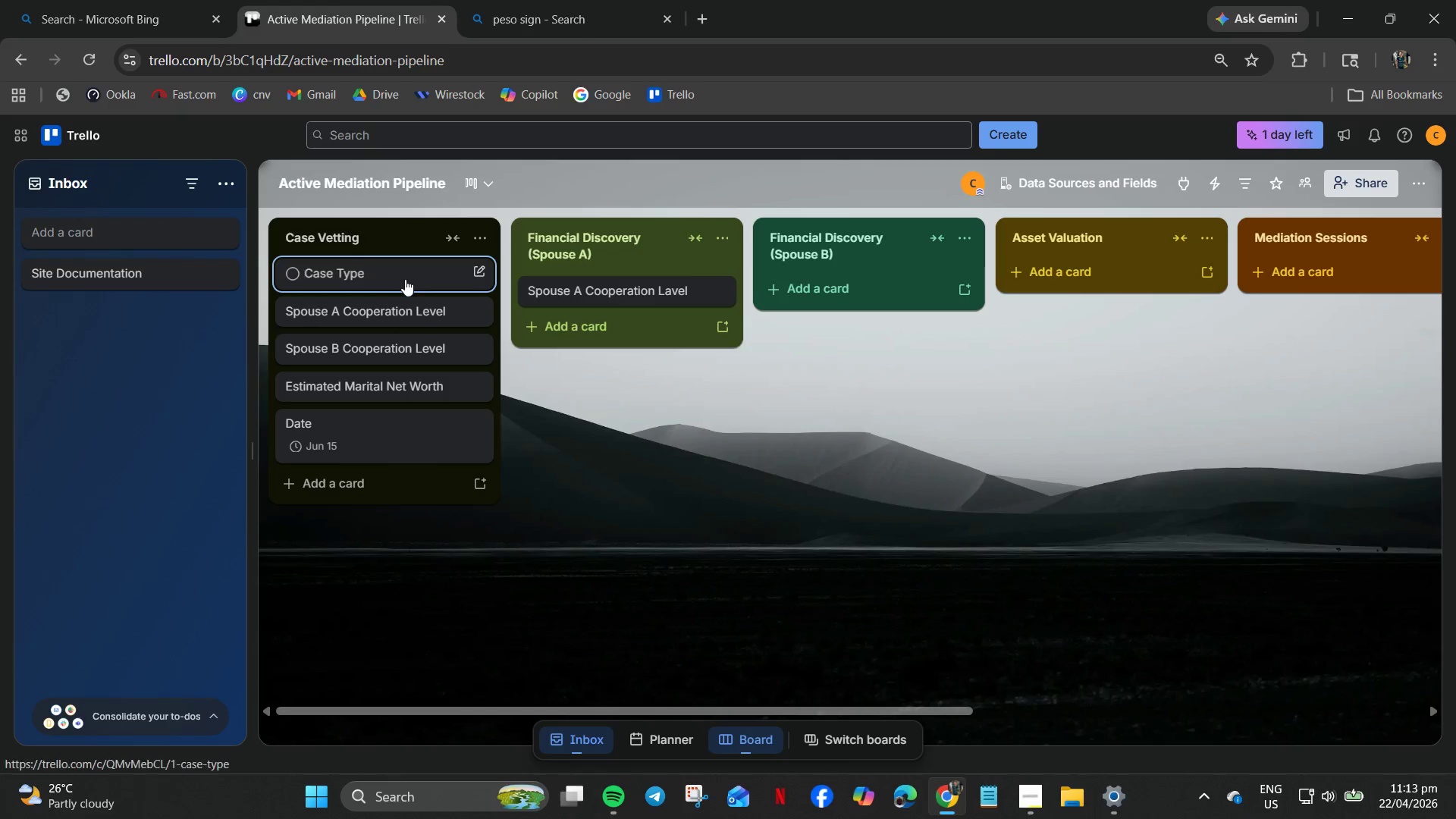 
left_click([400, 278])
 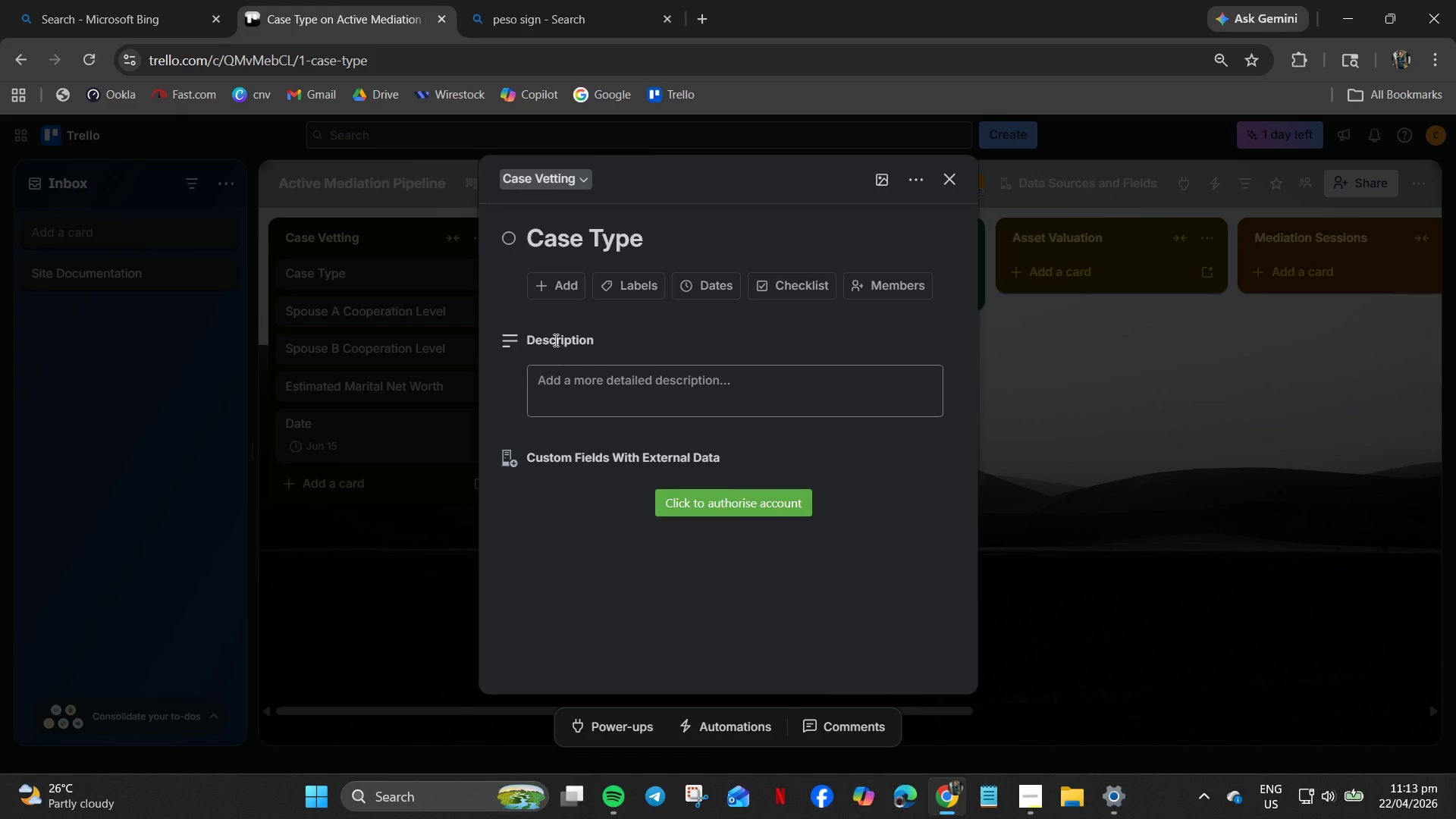 
left_click([556, 282])
 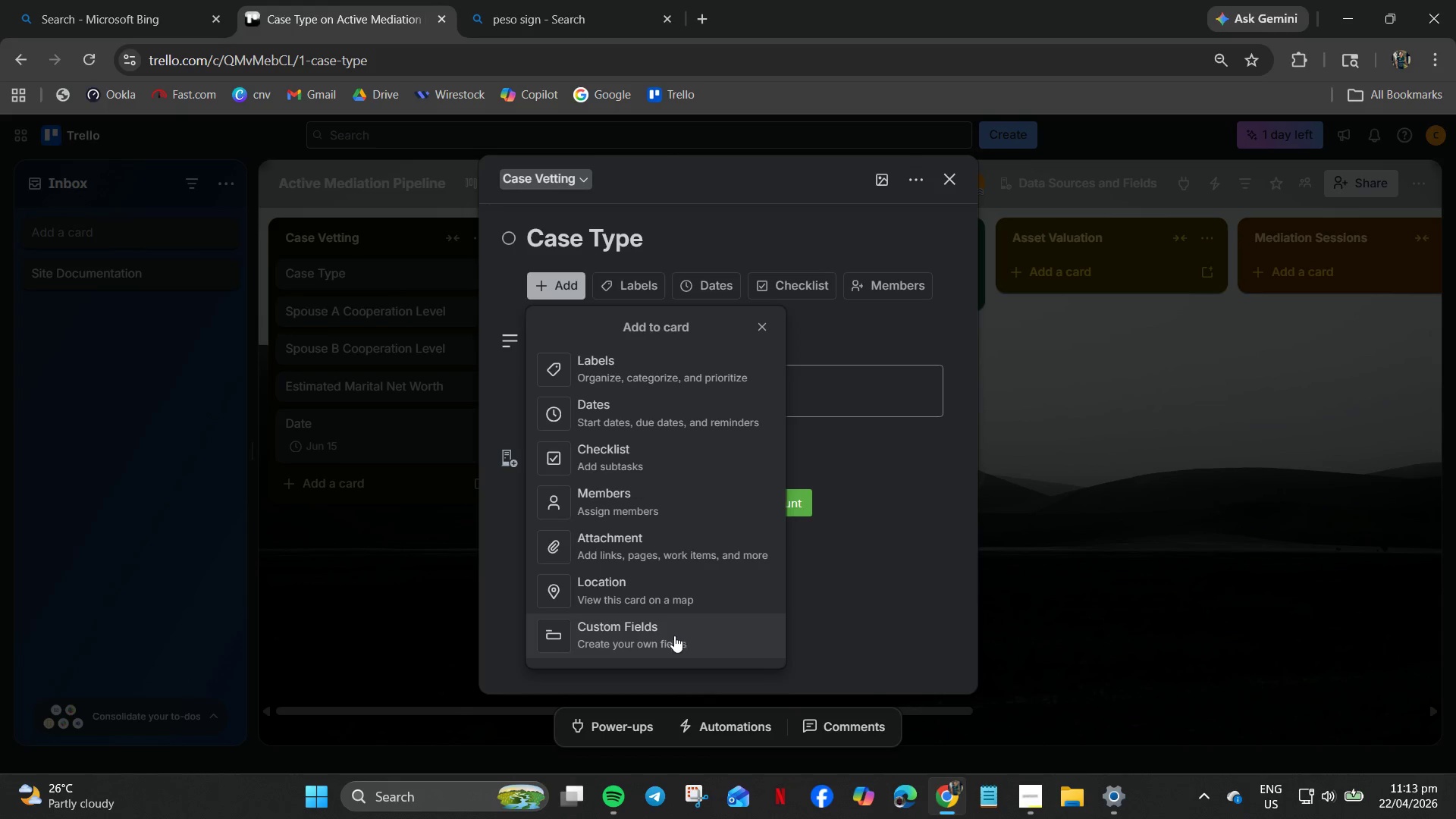 
left_click([642, 629])
 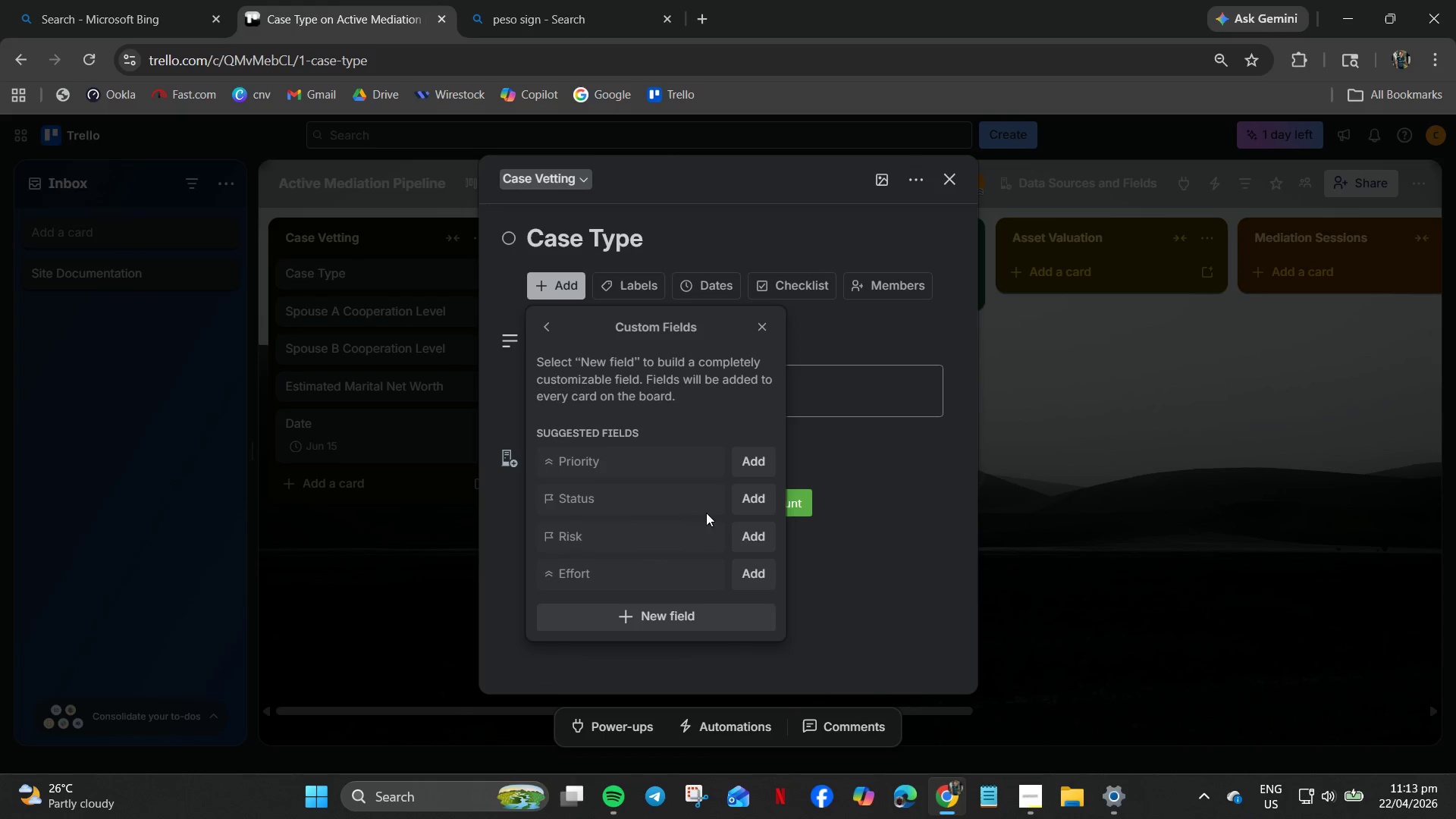 
left_click([657, 614])
 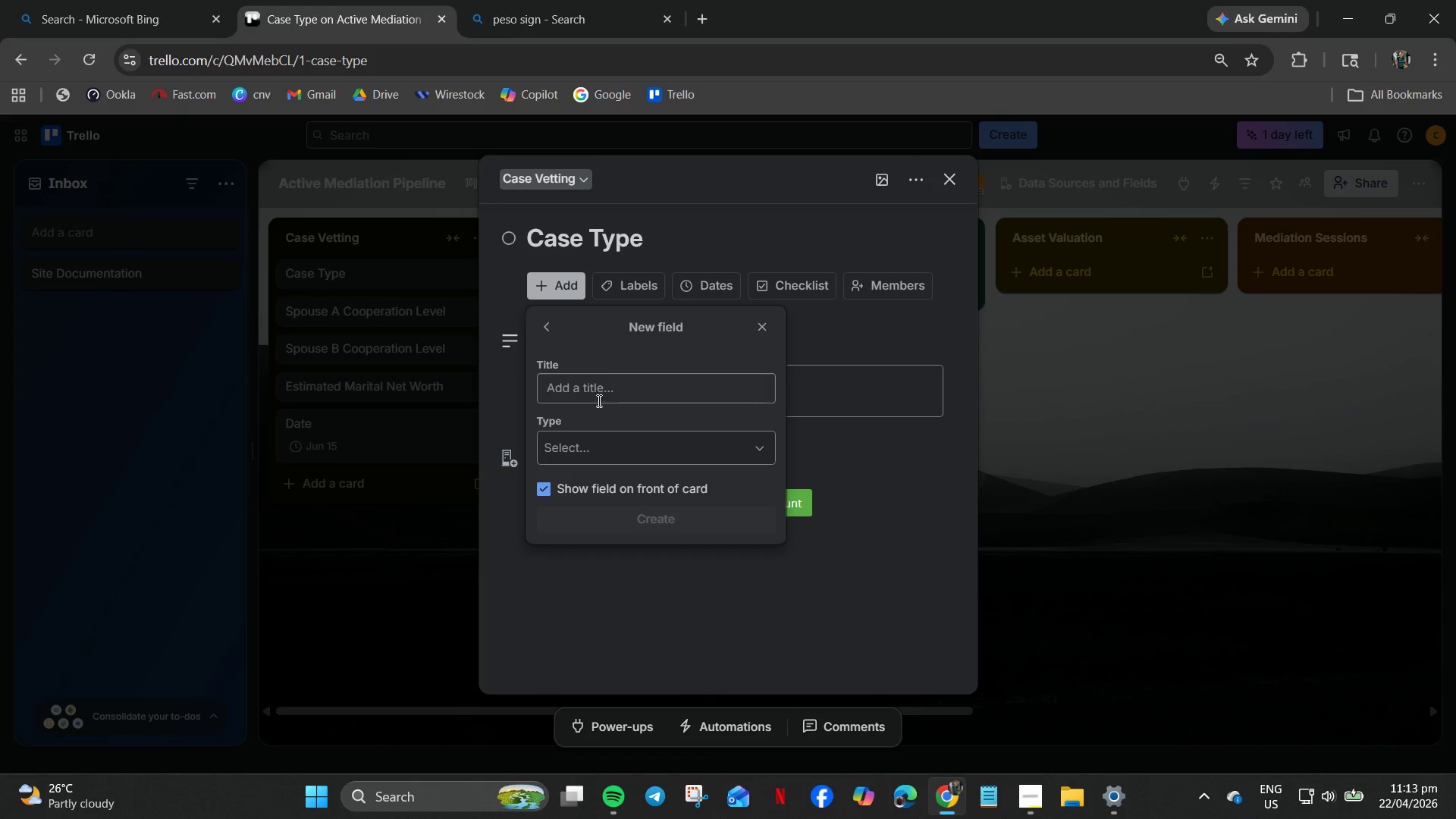 
left_click([596, 391])
 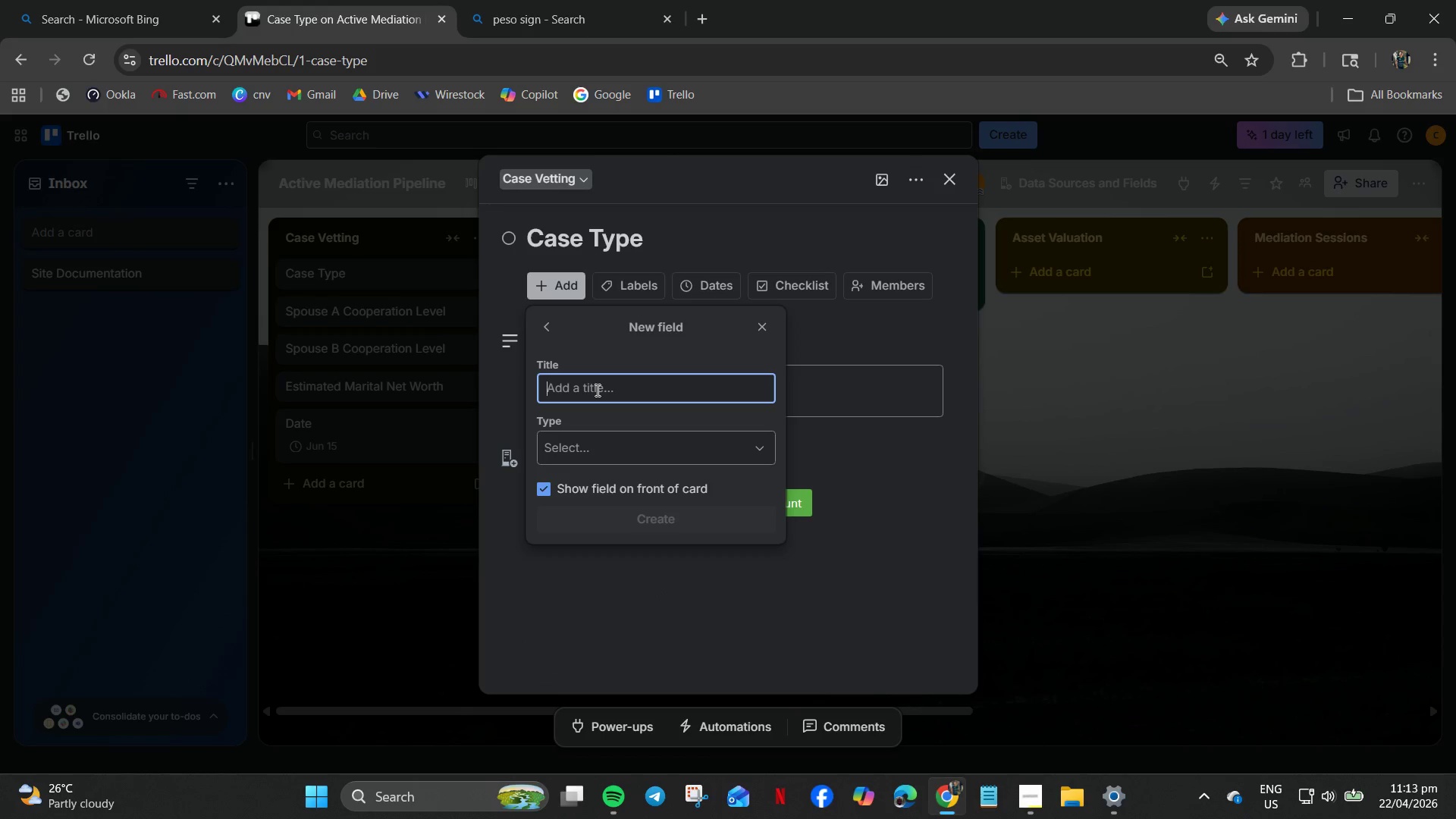 
type(Case Type)
 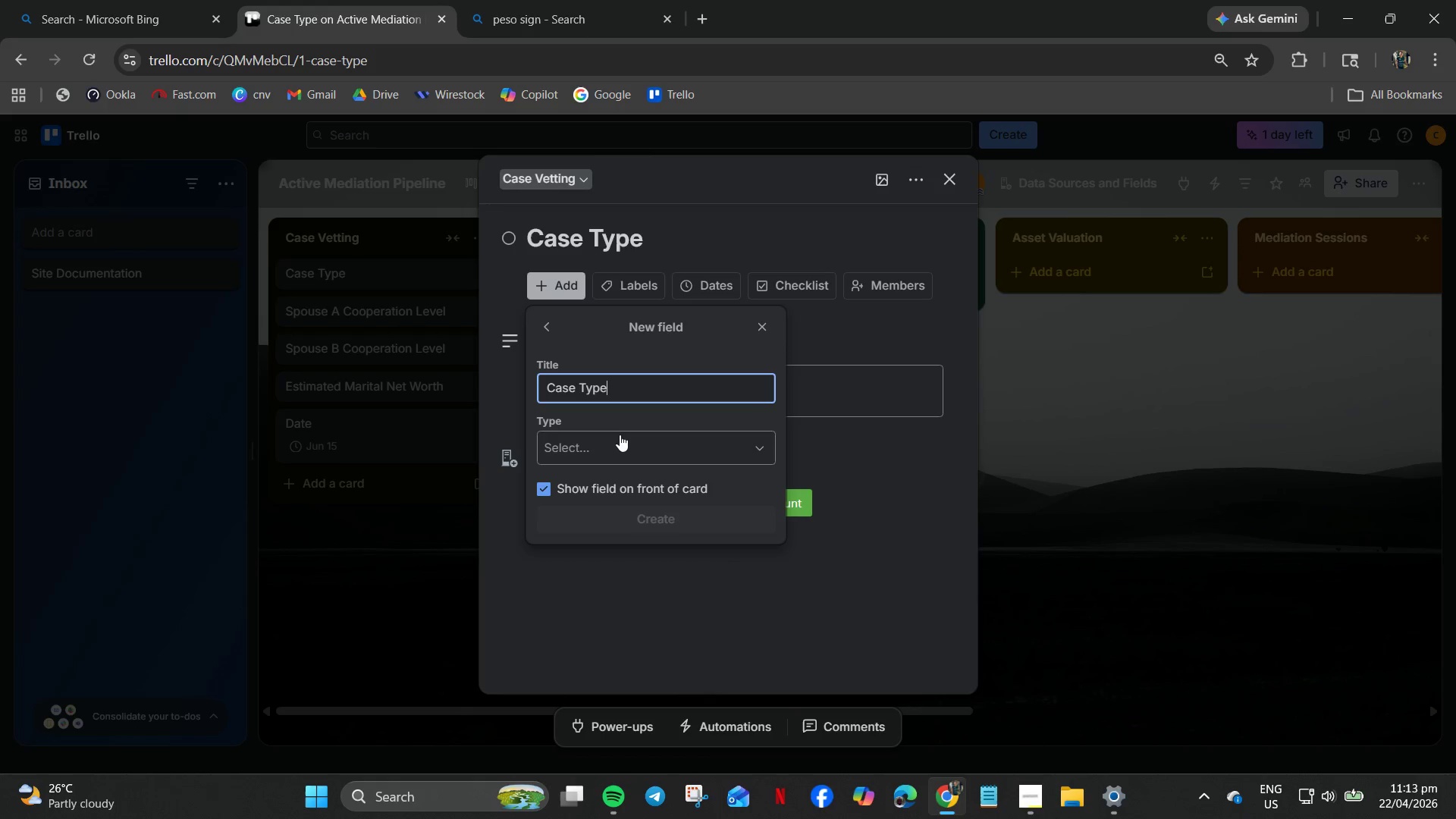 
left_click([620, 435])
 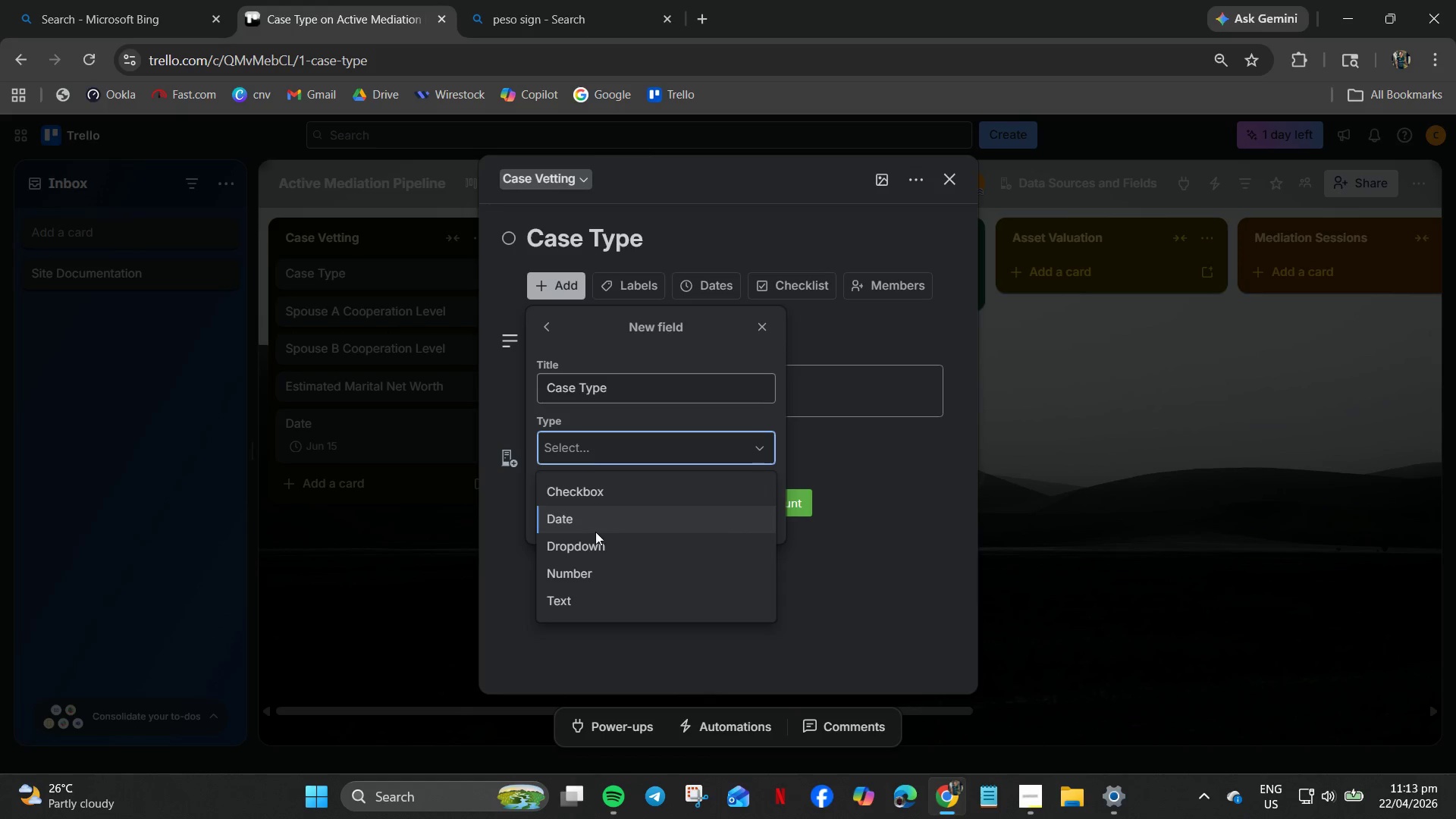 
left_click([590, 552])
 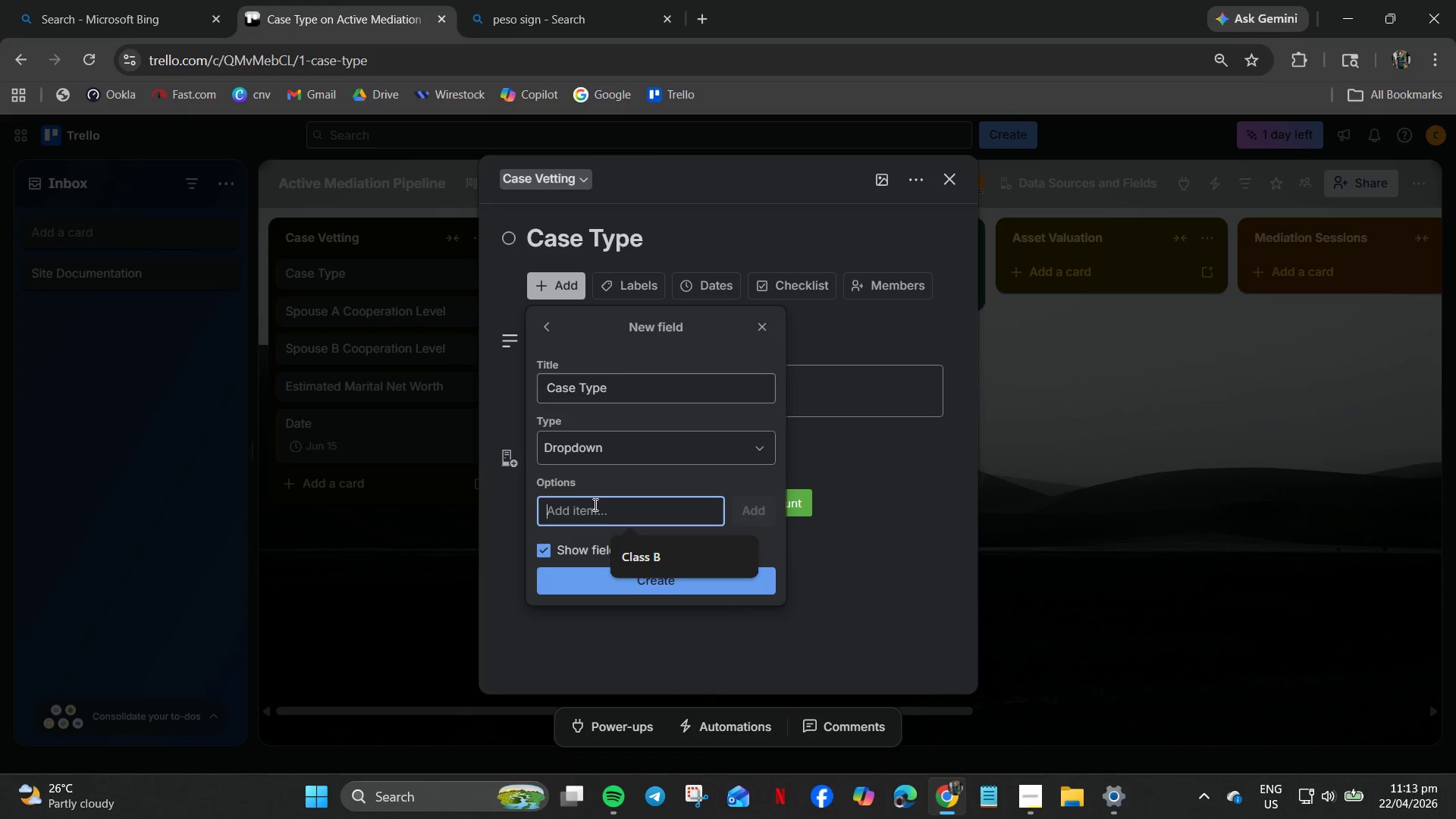 
type(Divorce)
 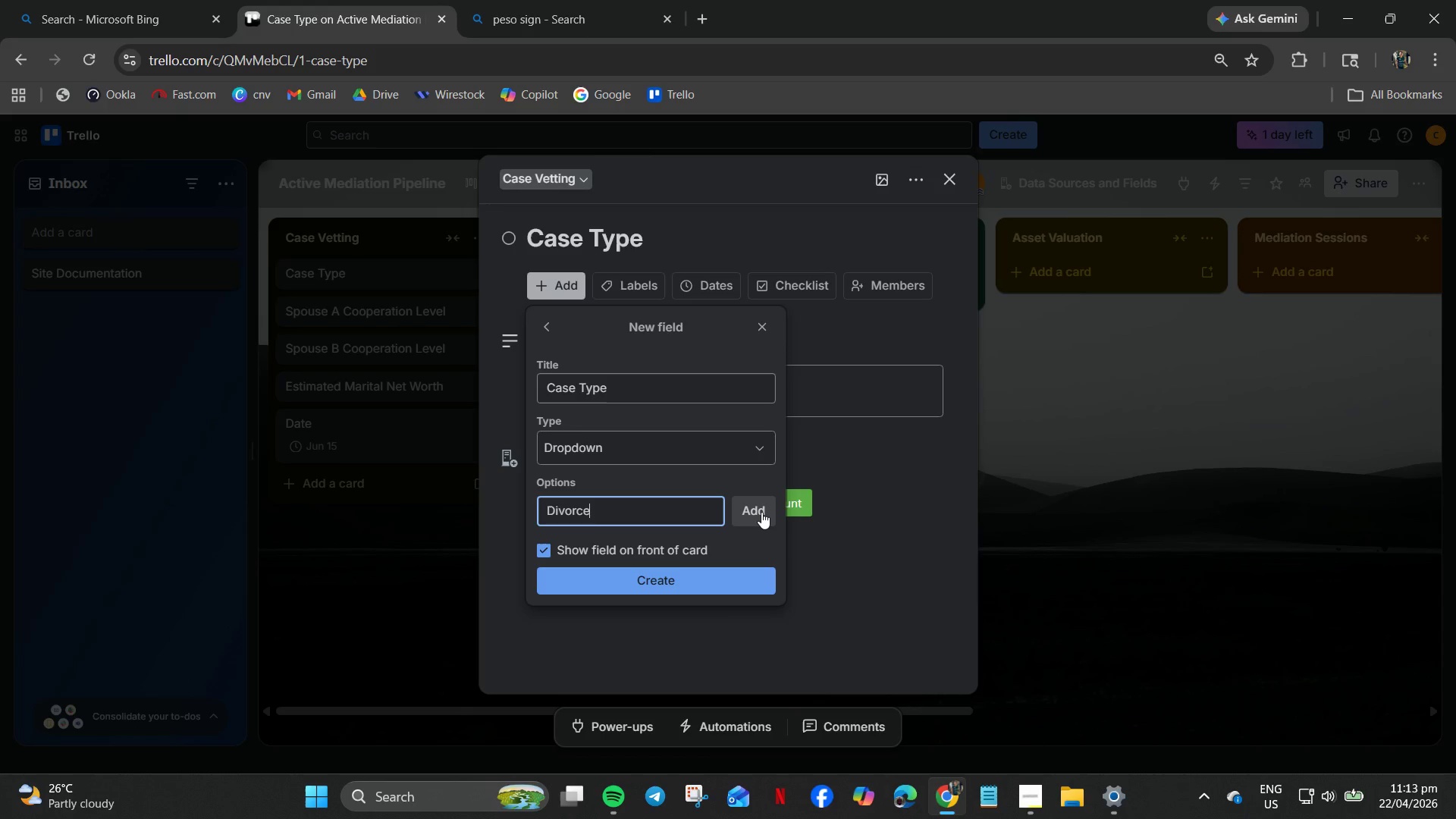 
left_click([761, 512])
 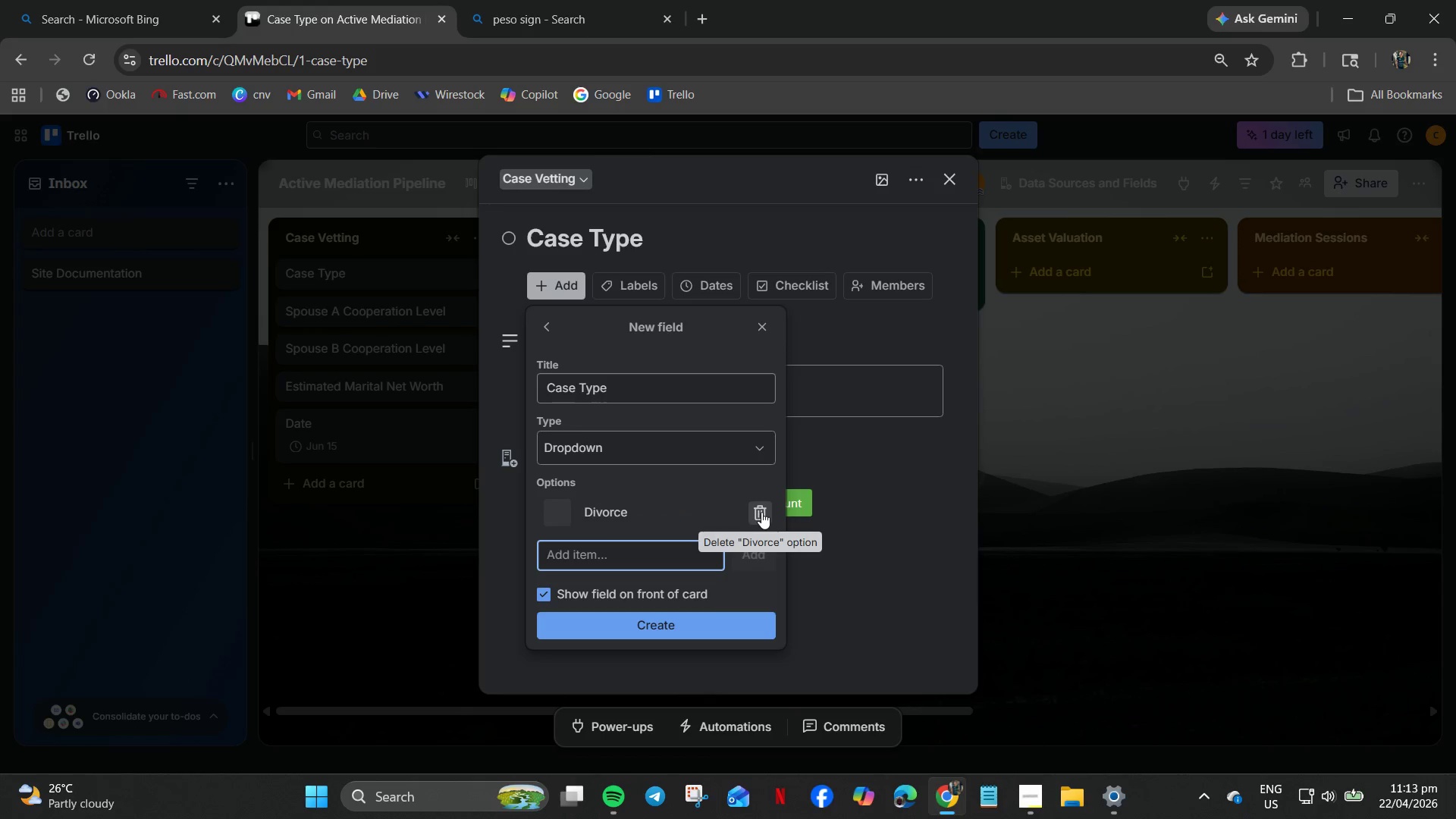 
type(Custody)
 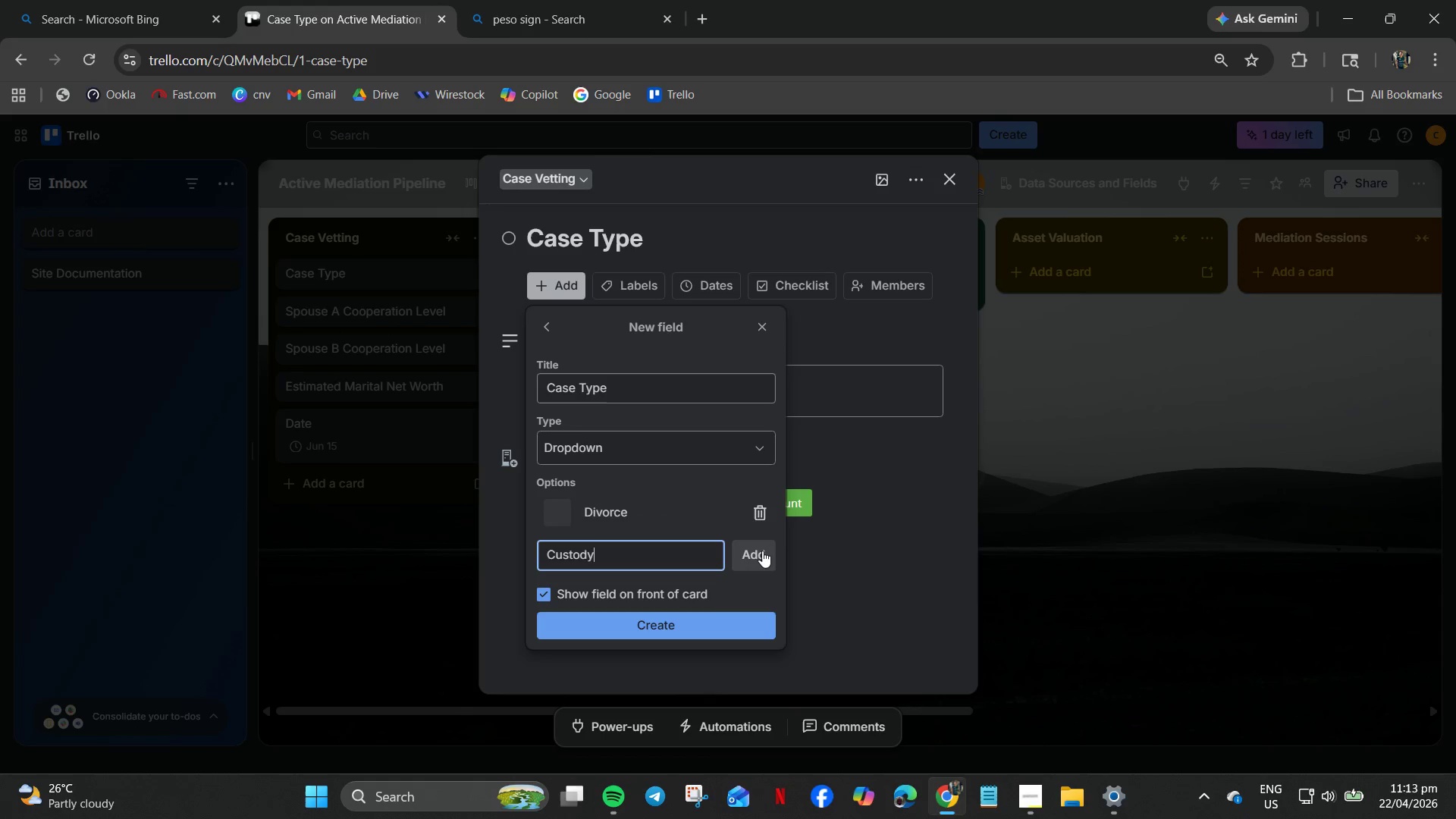 
left_click([759, 555])
 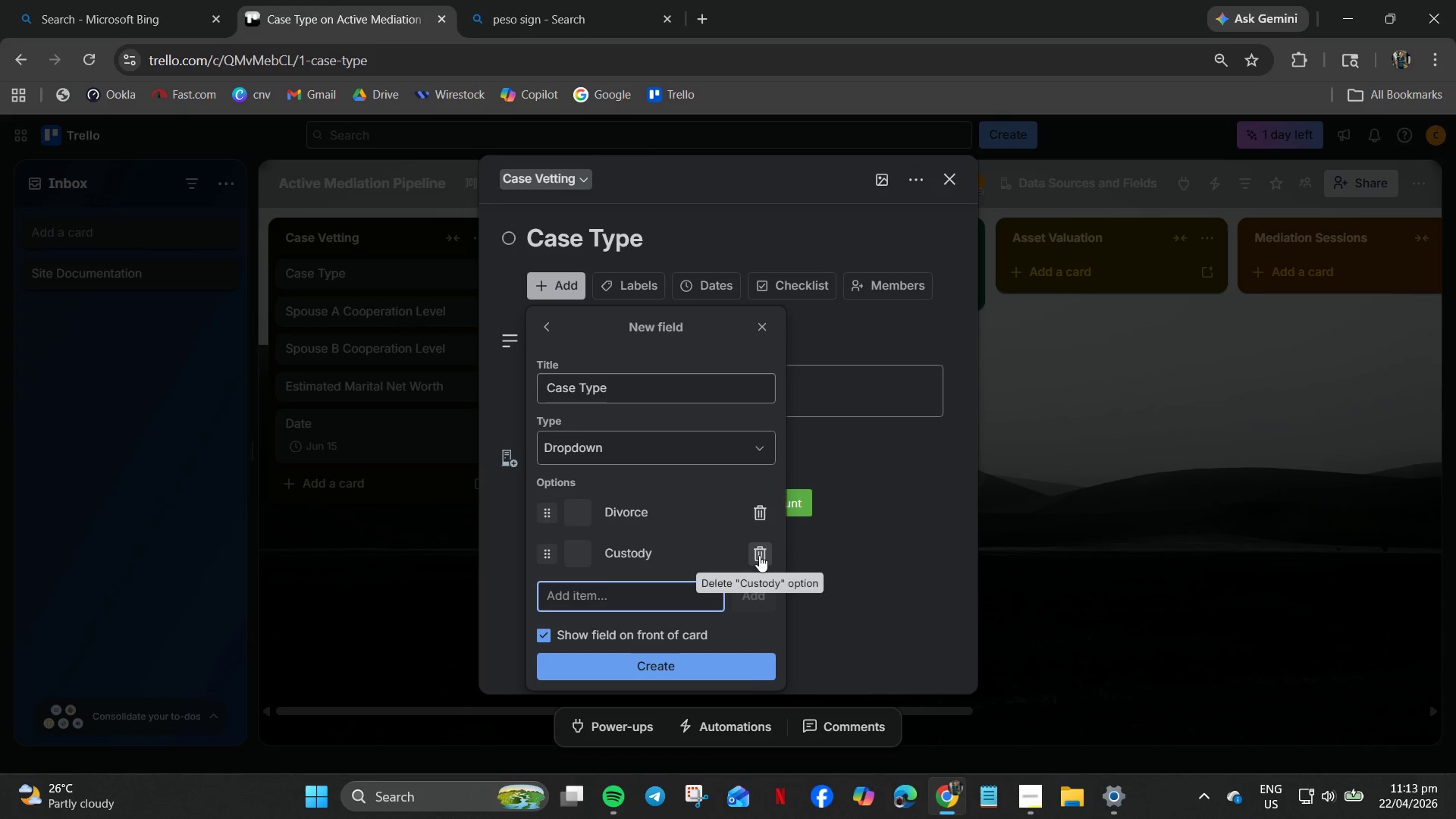 
type(Estate)
 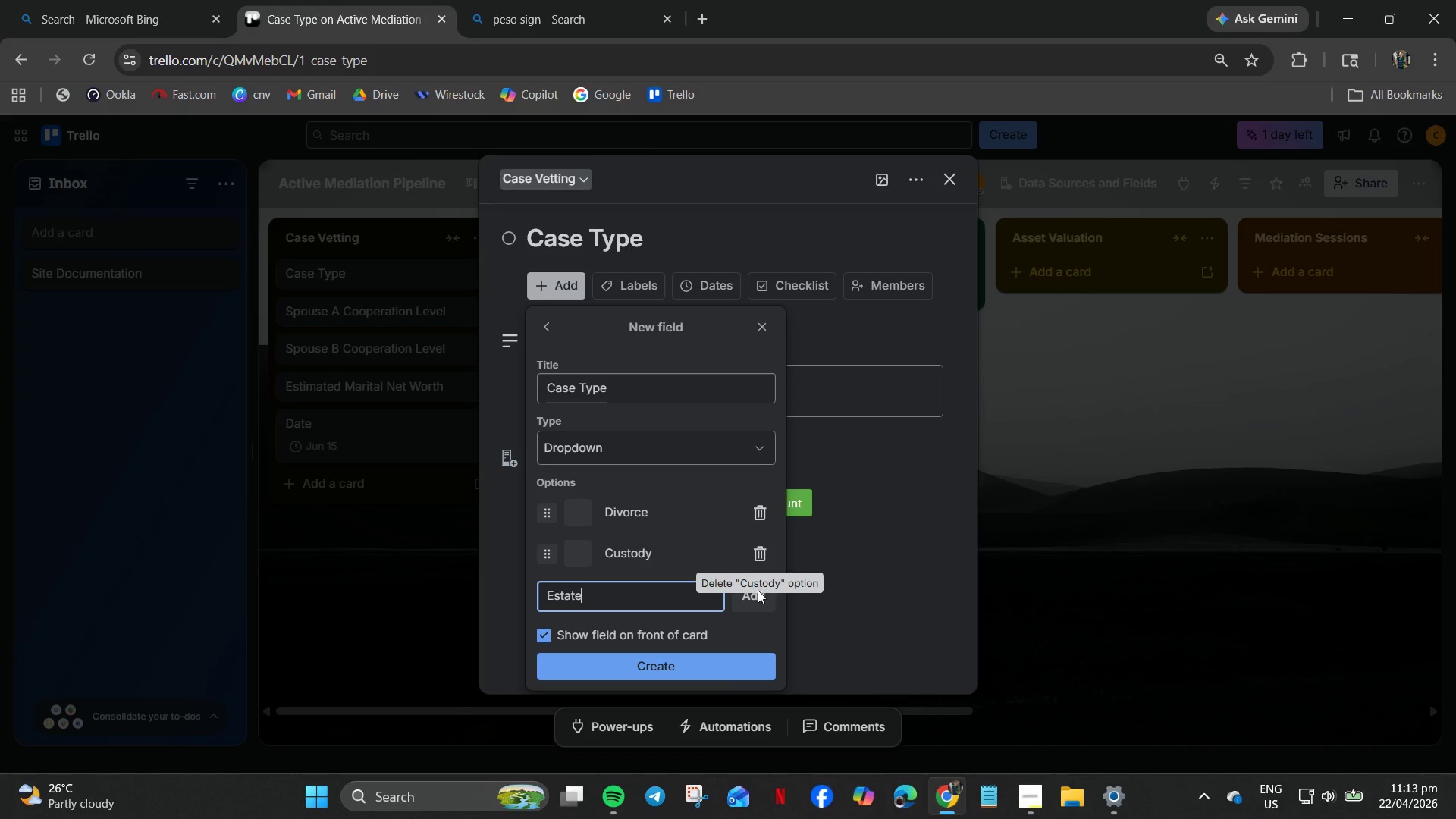 
left_click([755, 595])
 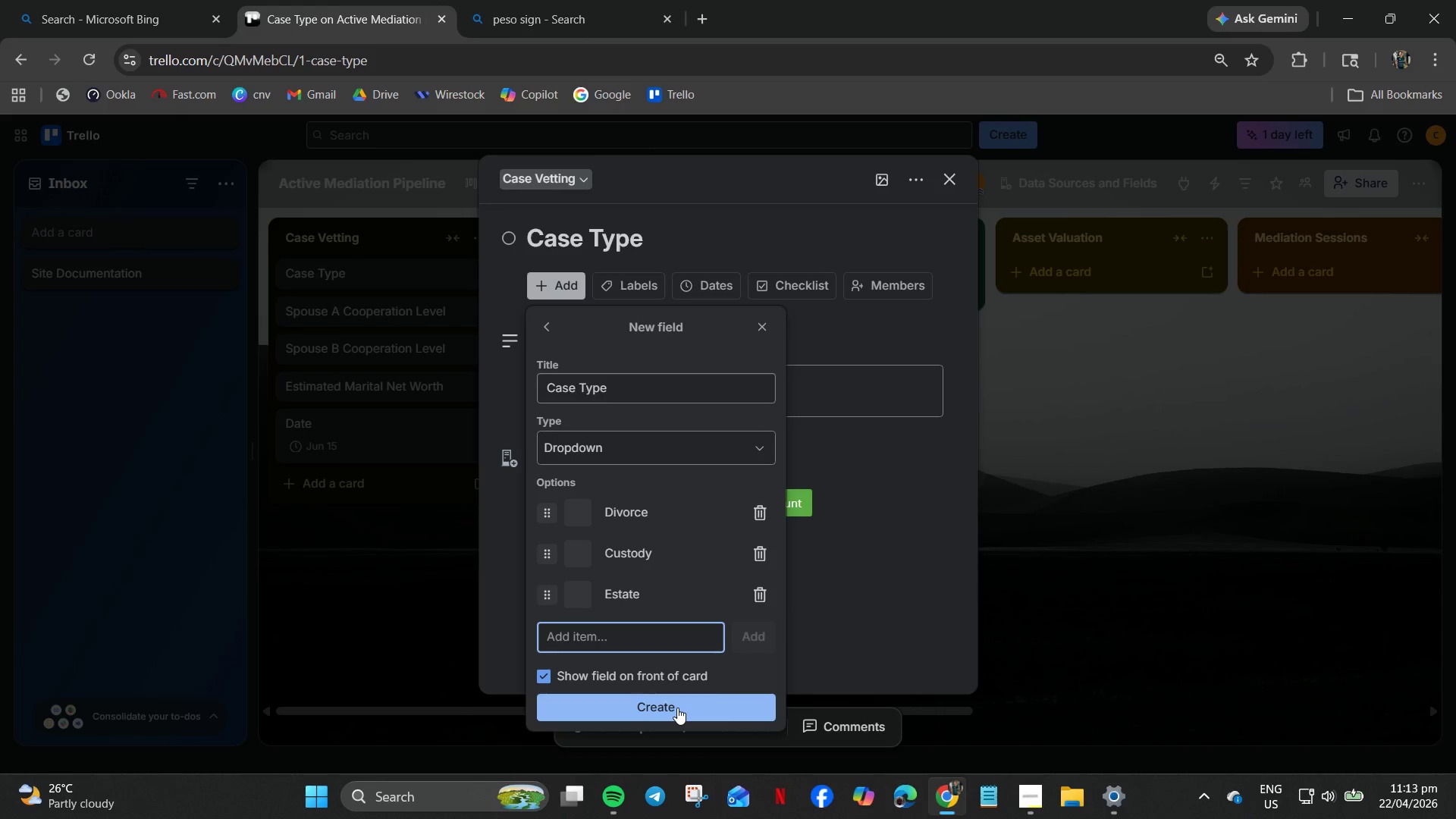 
left_click([677, 708])
 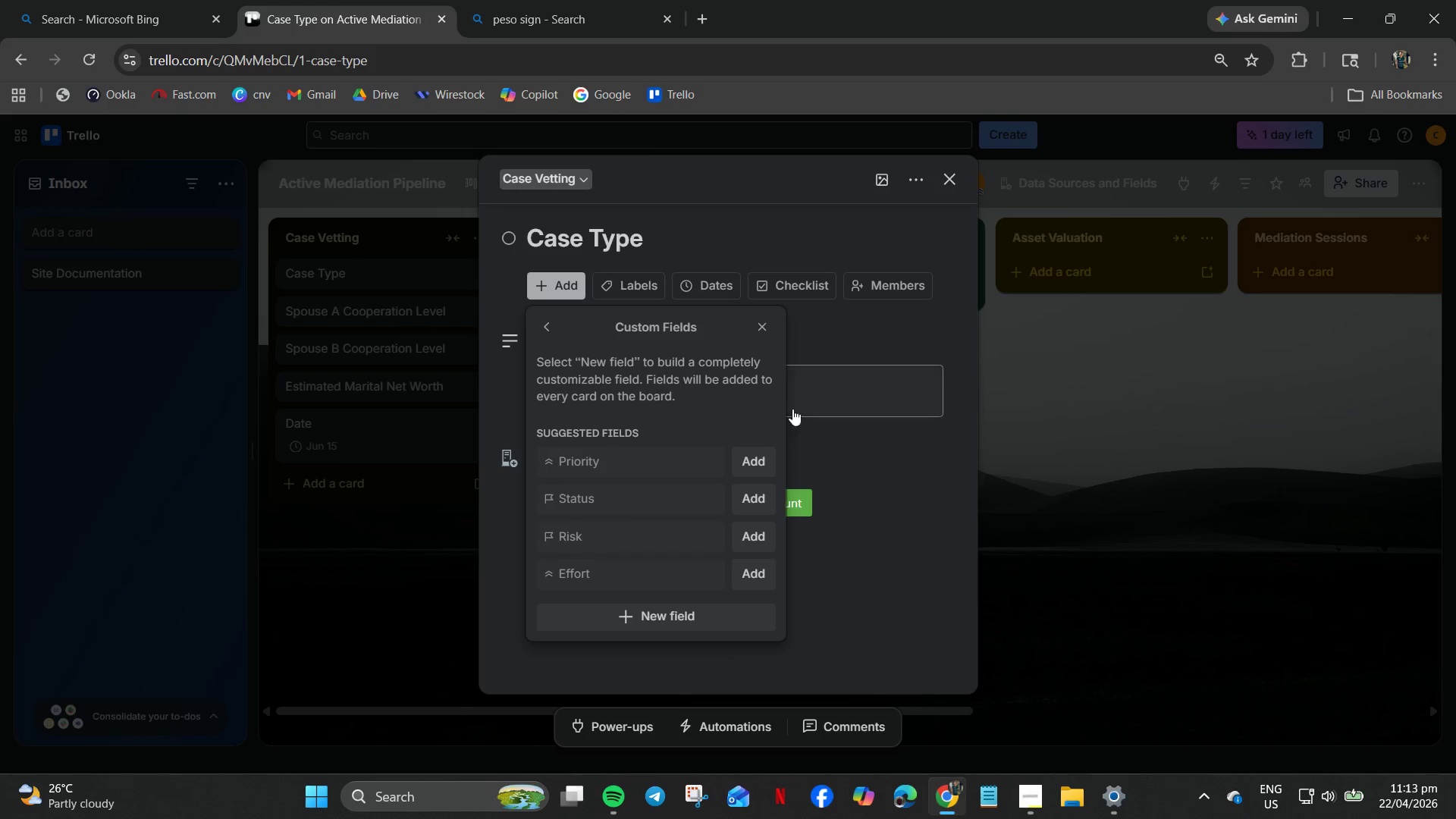 
left_click([765, 323])
 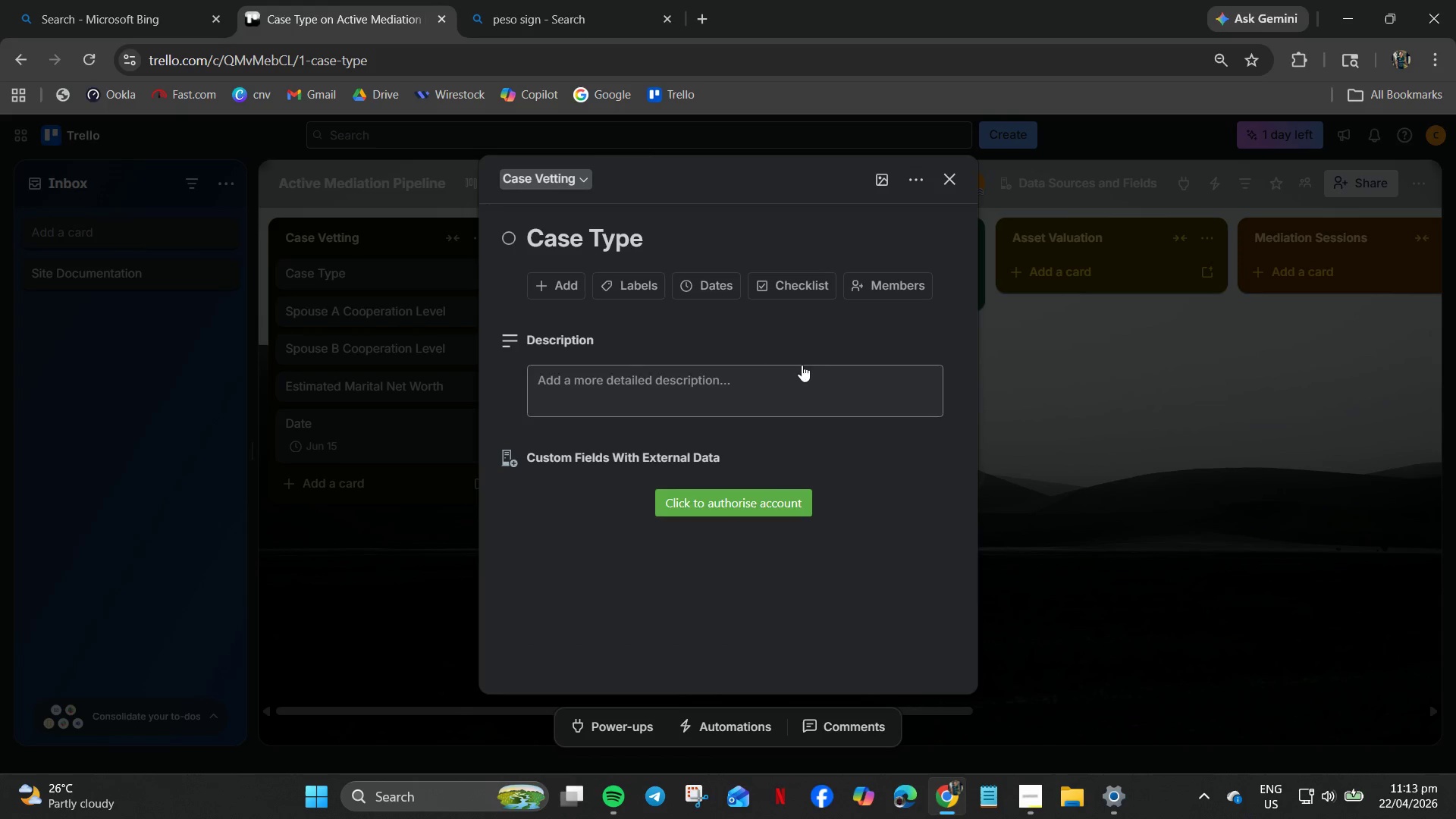 
mouse_move([938, 190])
 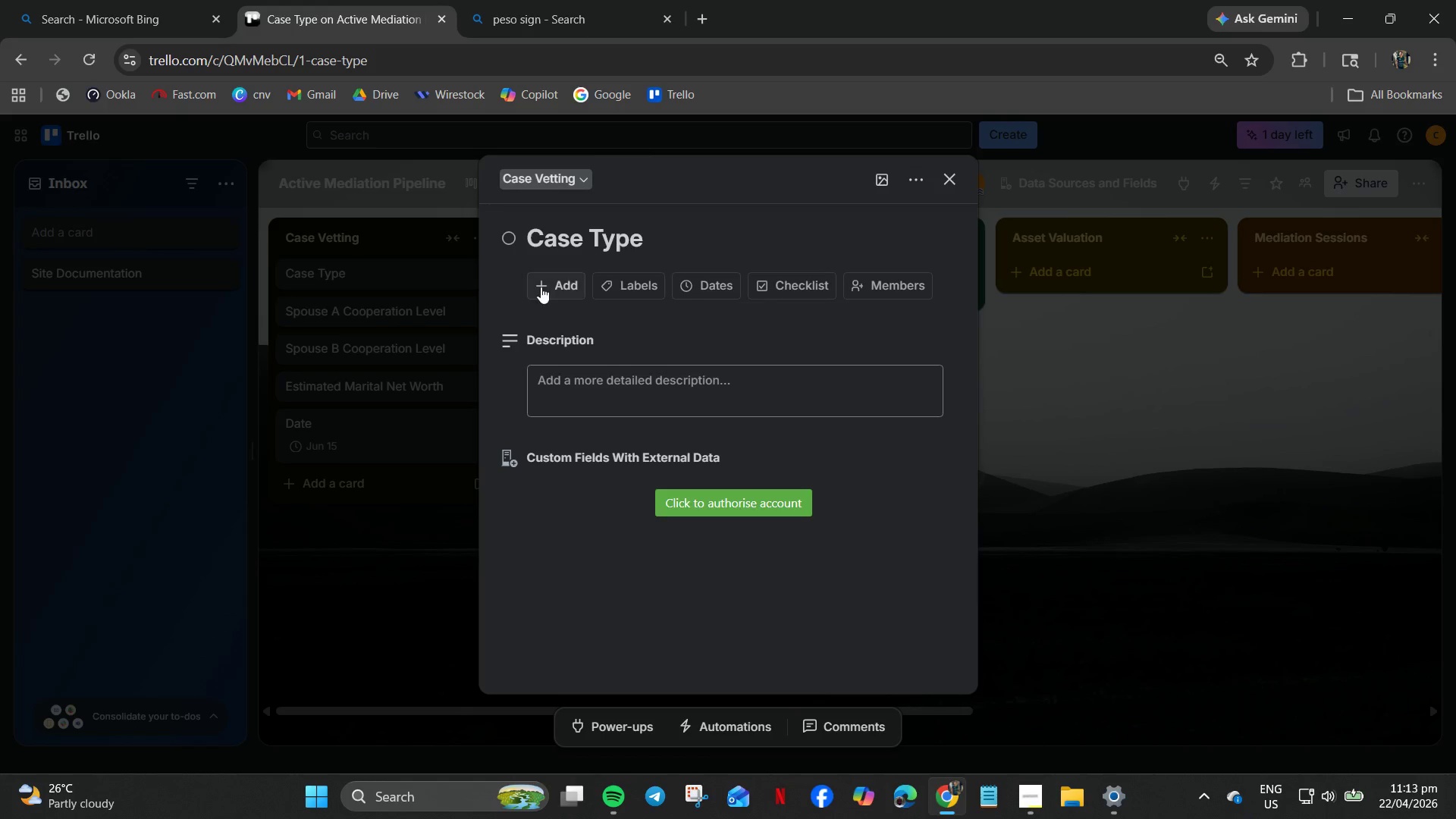 
left_click([555, 285])
 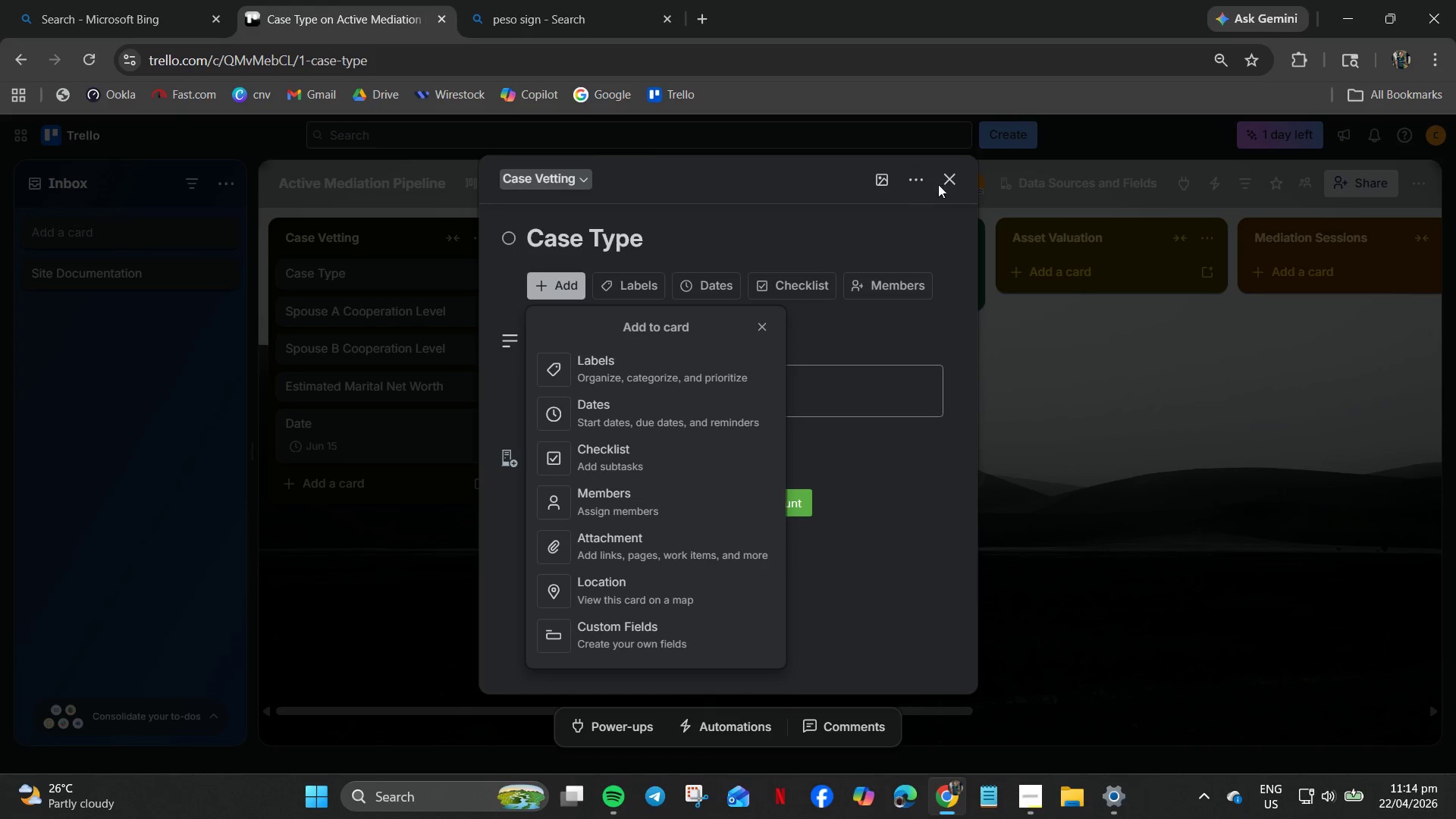 
left_click([956, 167])
 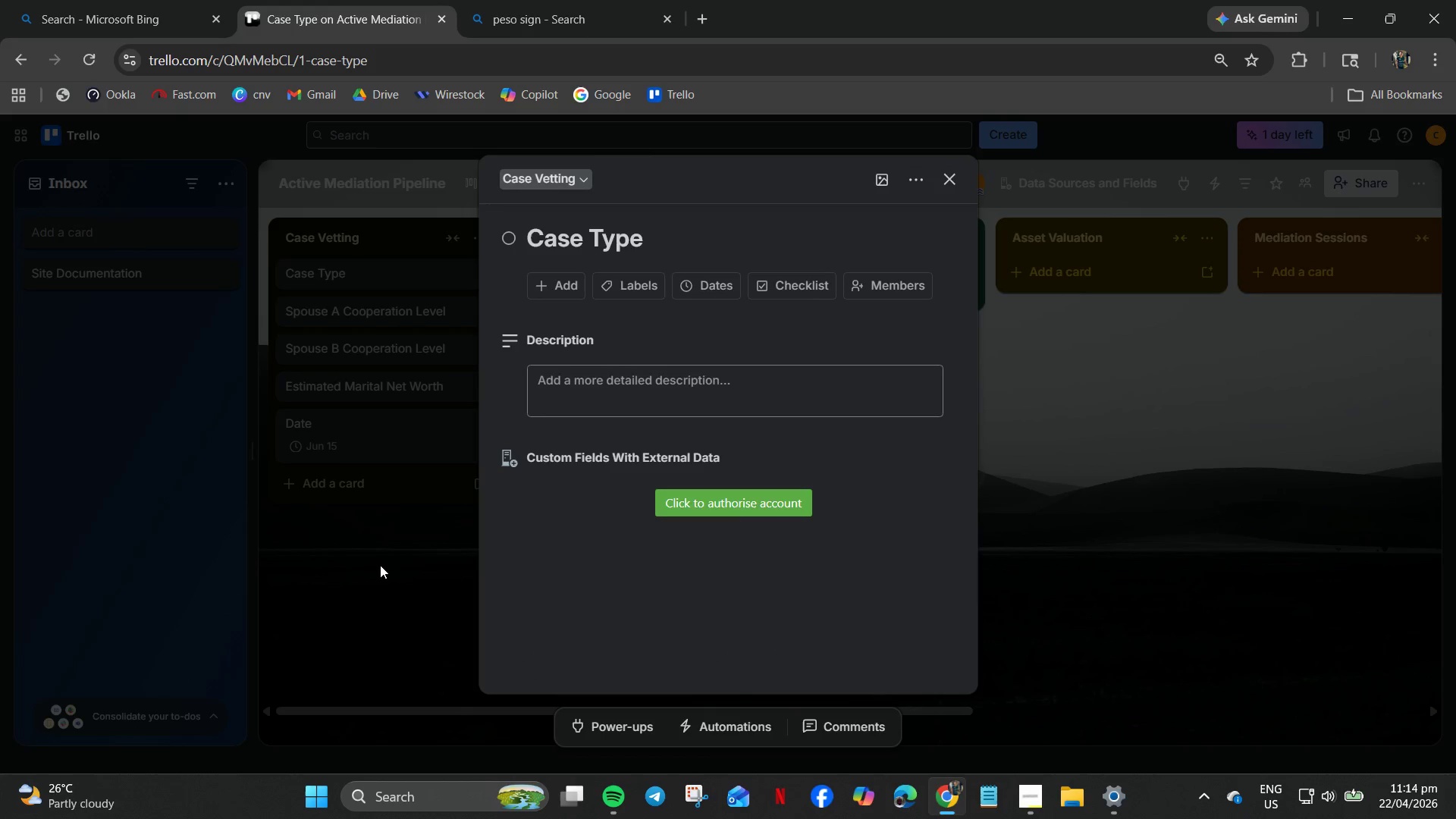 
left_click([381, 565])
 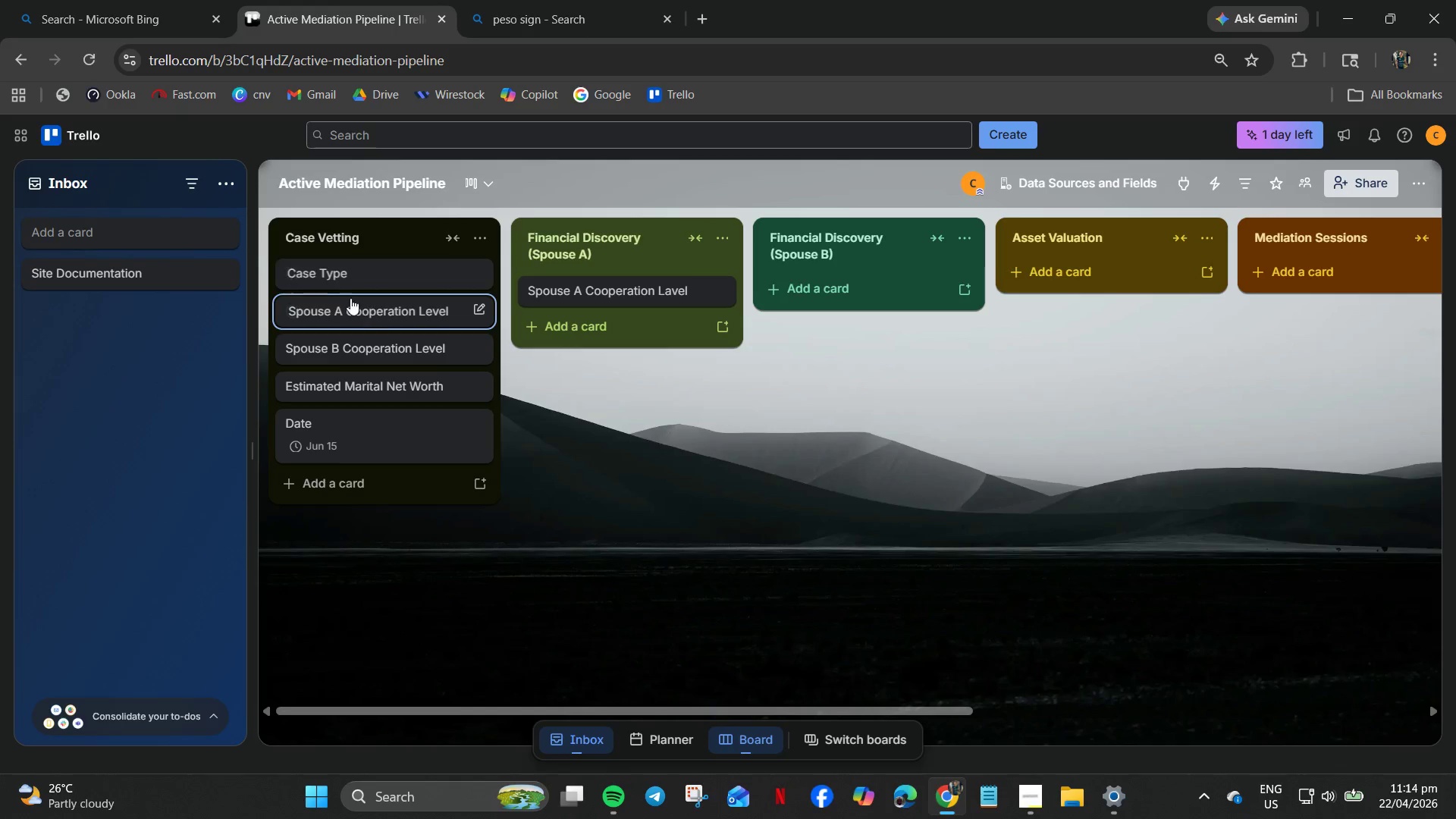 
left_click([344, 280])
 